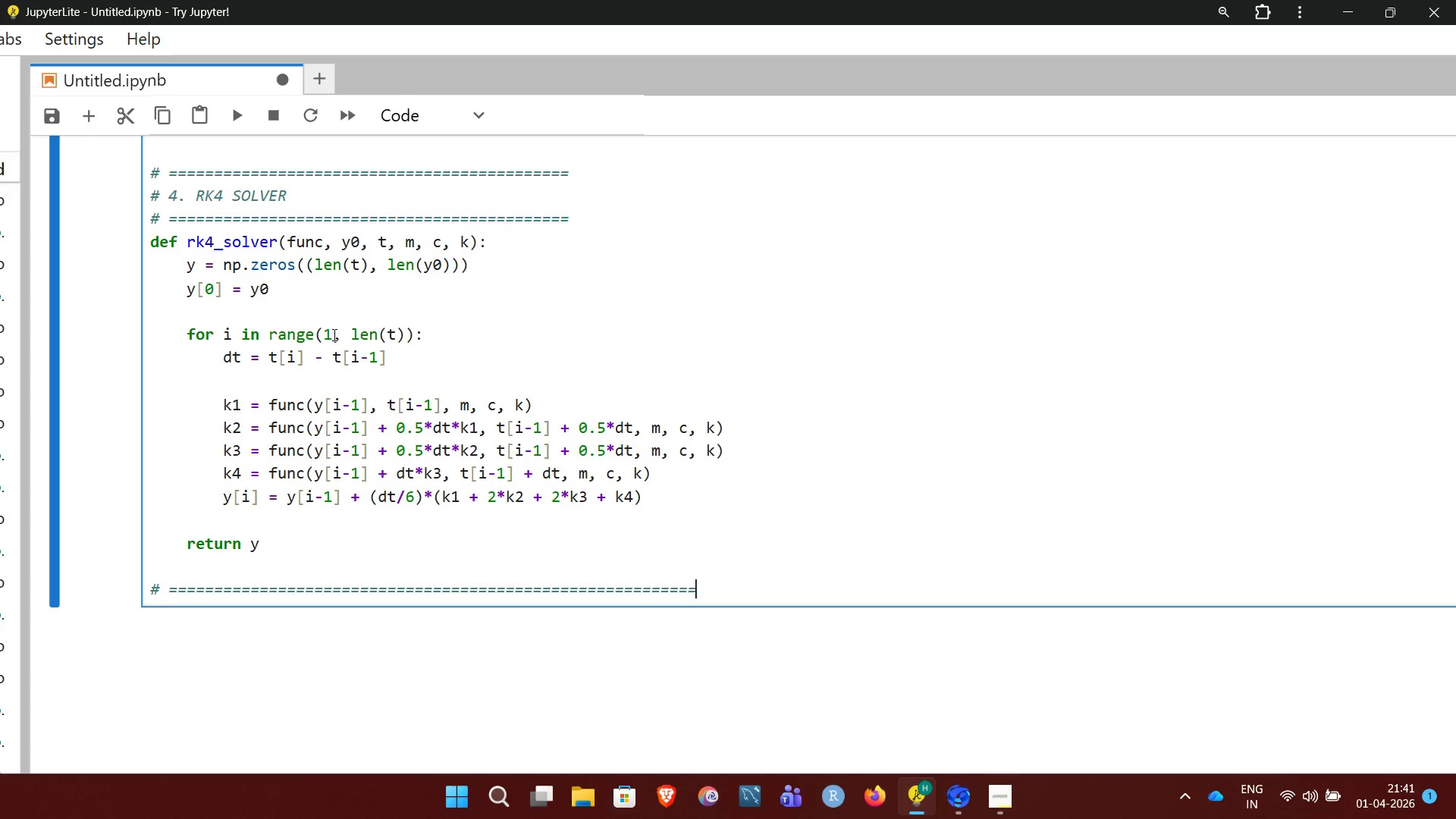 
key(Equal)
 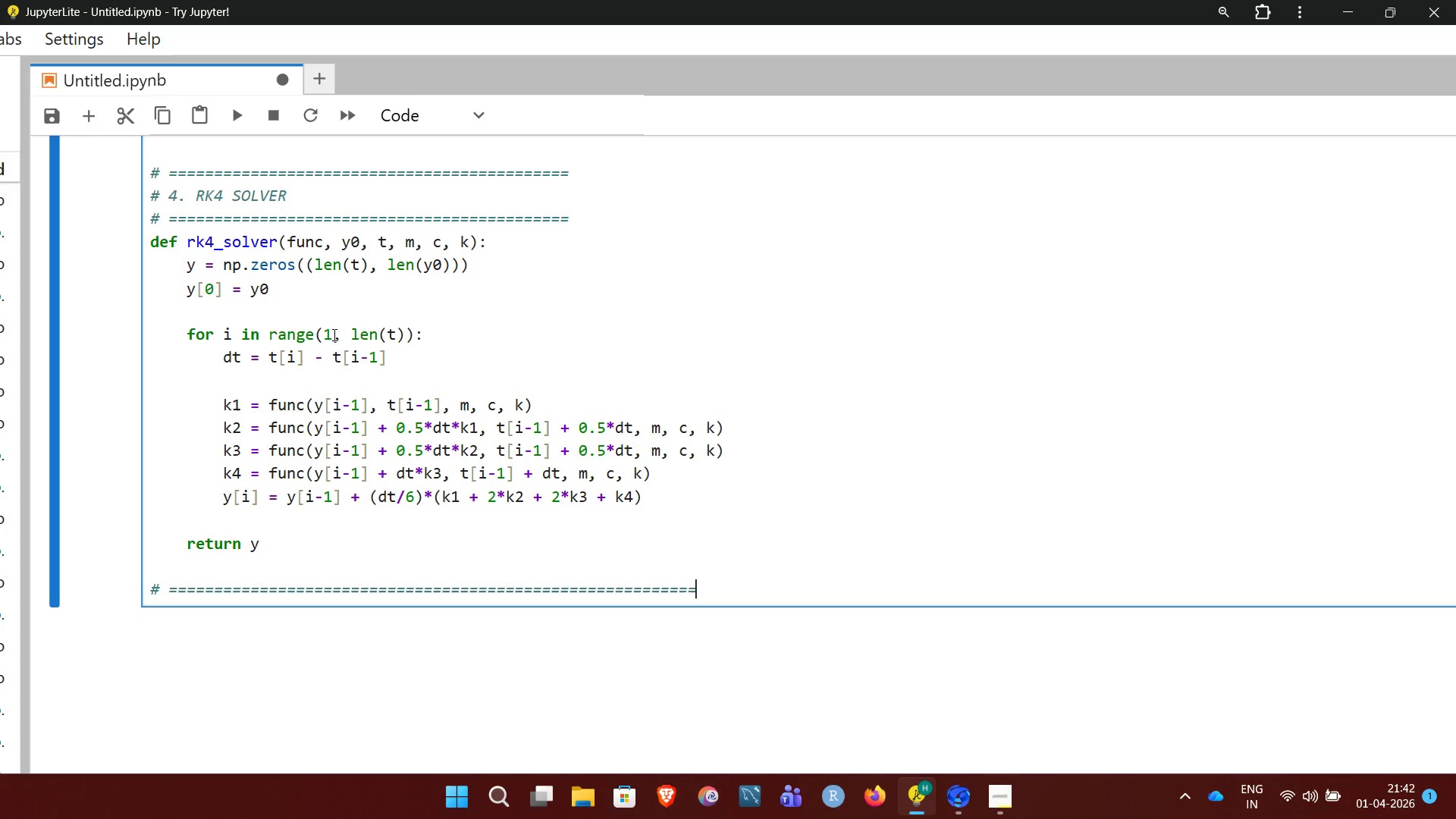 
key(NumpadEnter)
type(# 5,)
key(Backspace)
type(. INTI)
 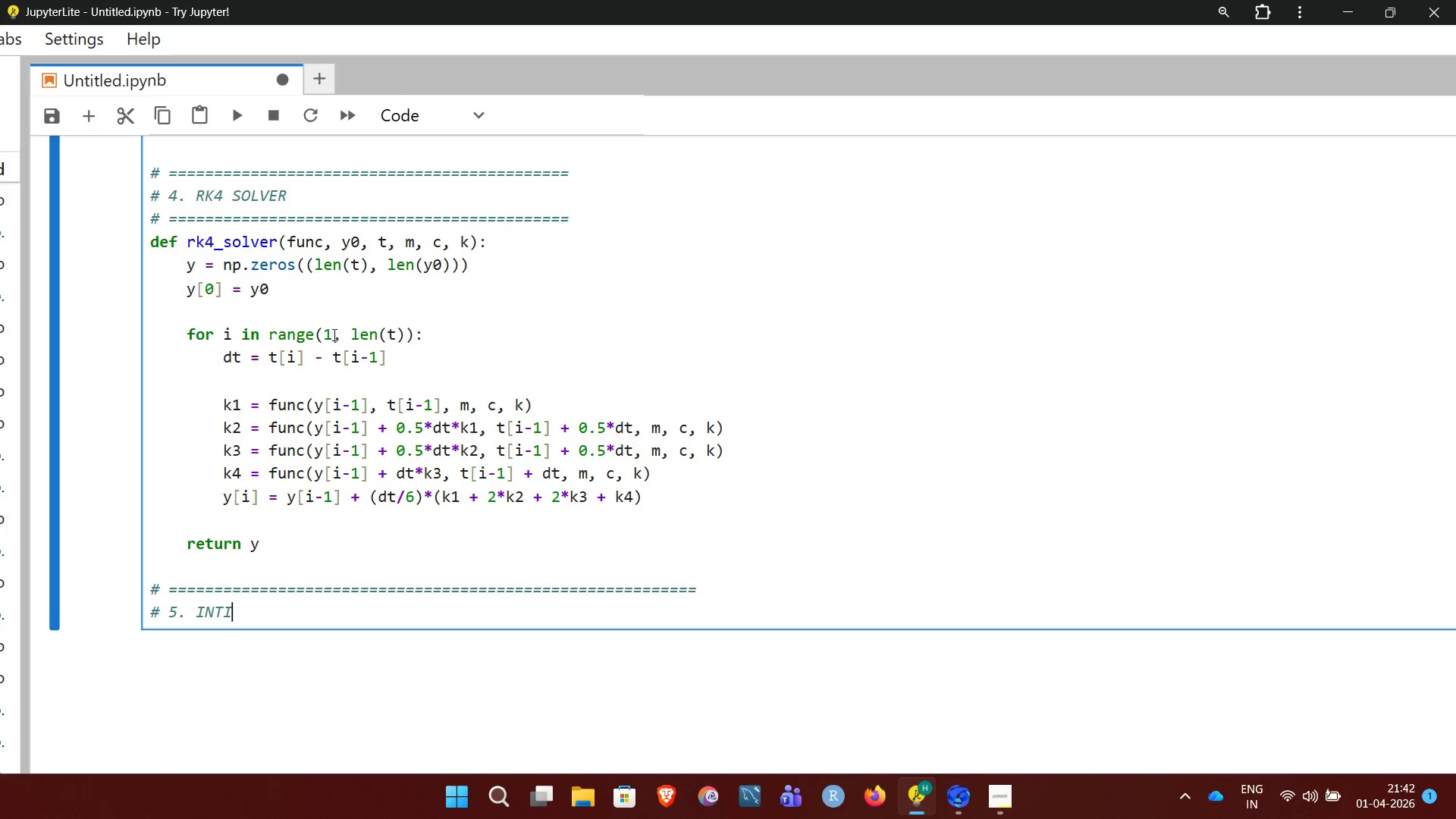 
type(AL COND)
 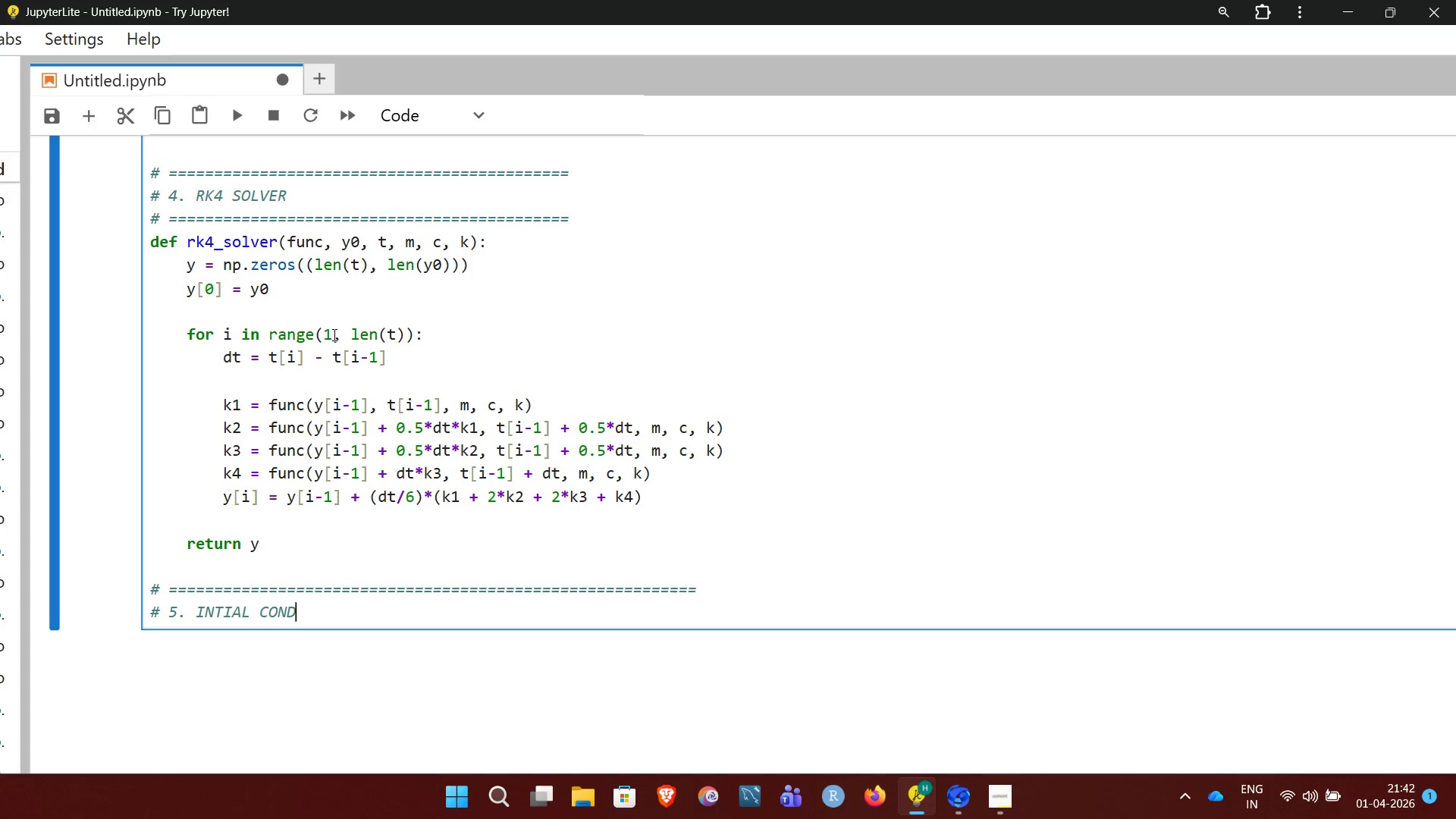 
type(ITIONS)
key(NumpadEnter)
type(# )
 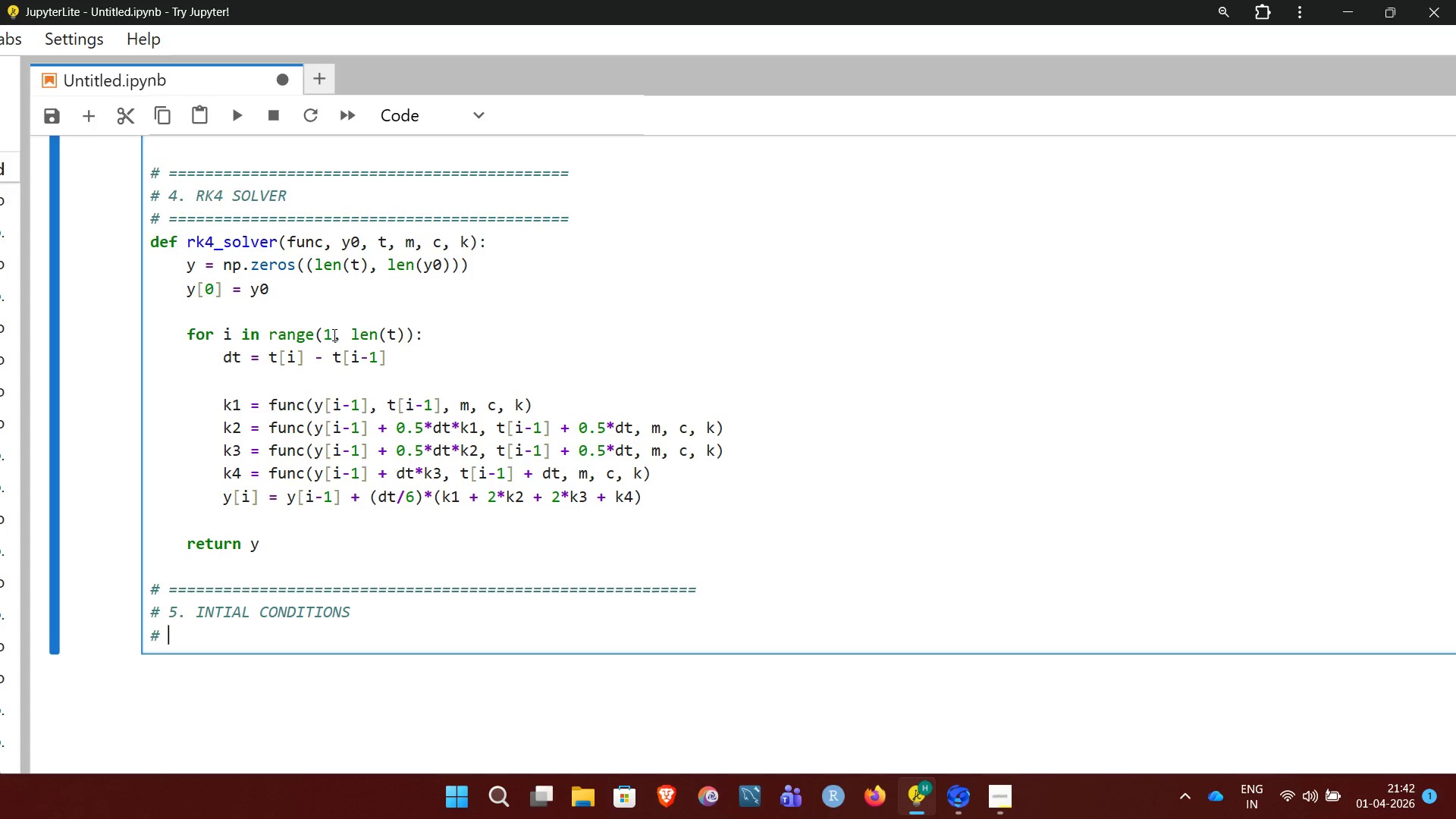 
hold_key(key=Equal, duration=1.5)
 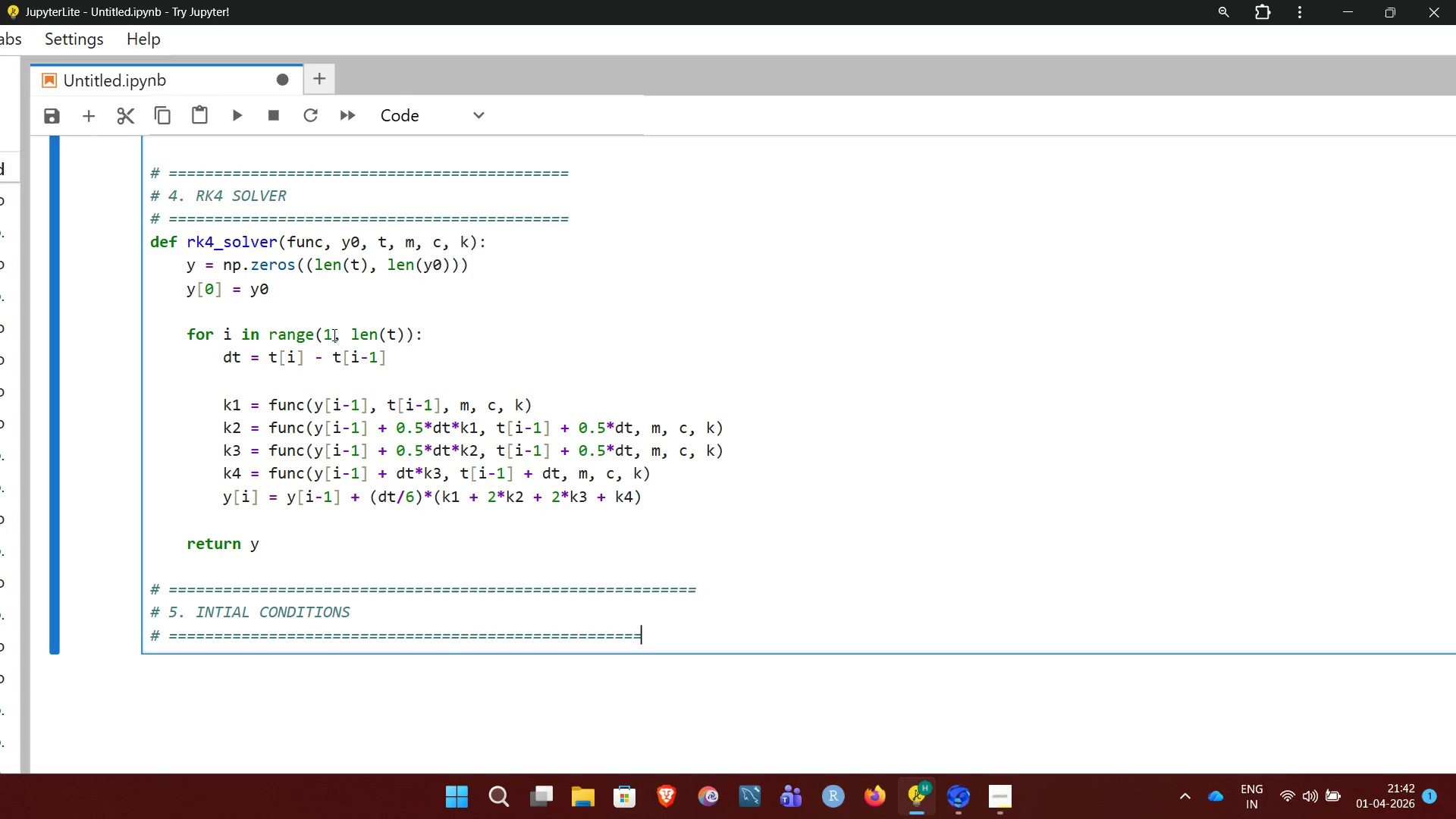 
hold_key(key=Equal, duration=0.7)
 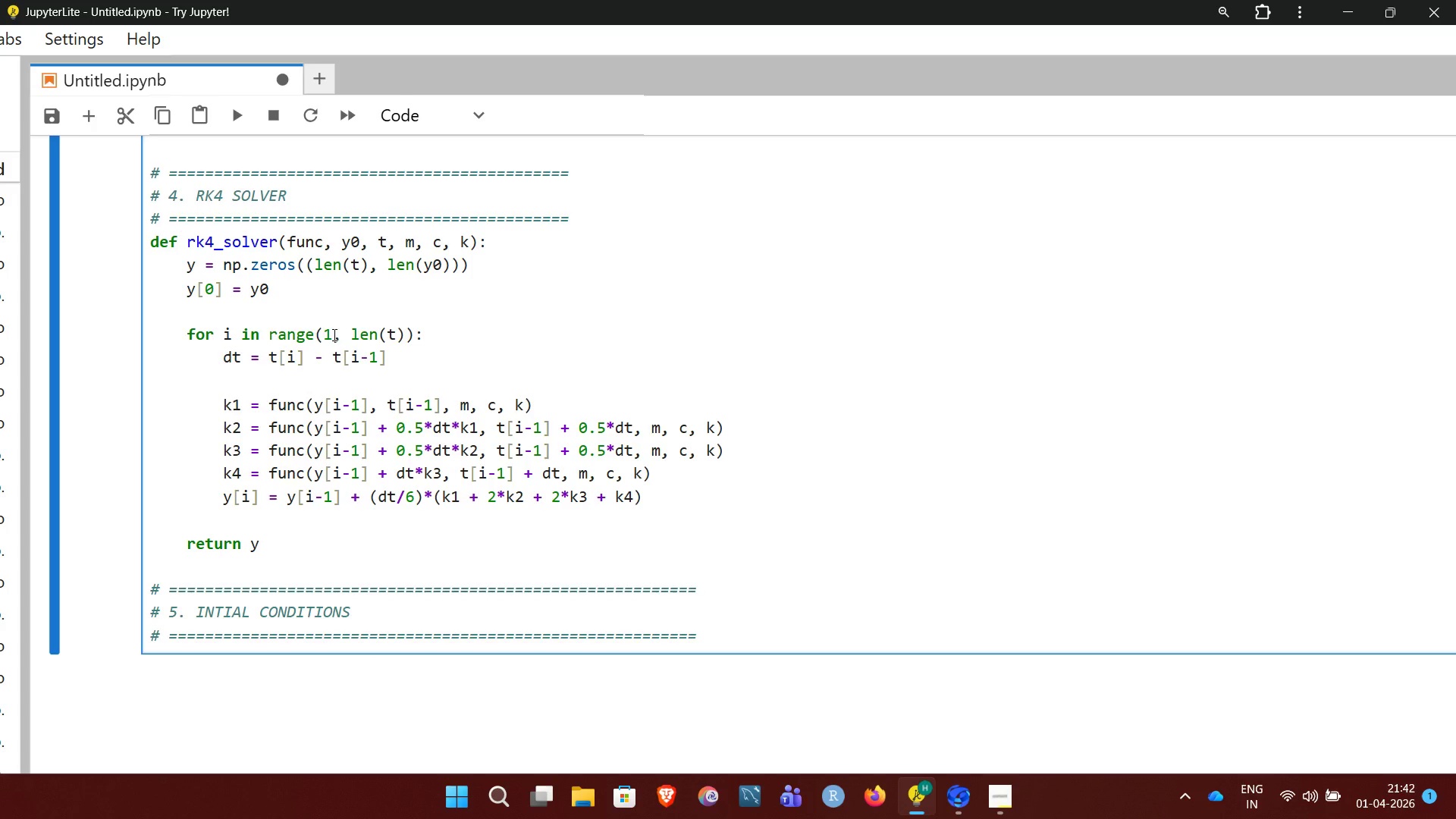 
key(NumpadEnter)
type(x0 = 1.0)
 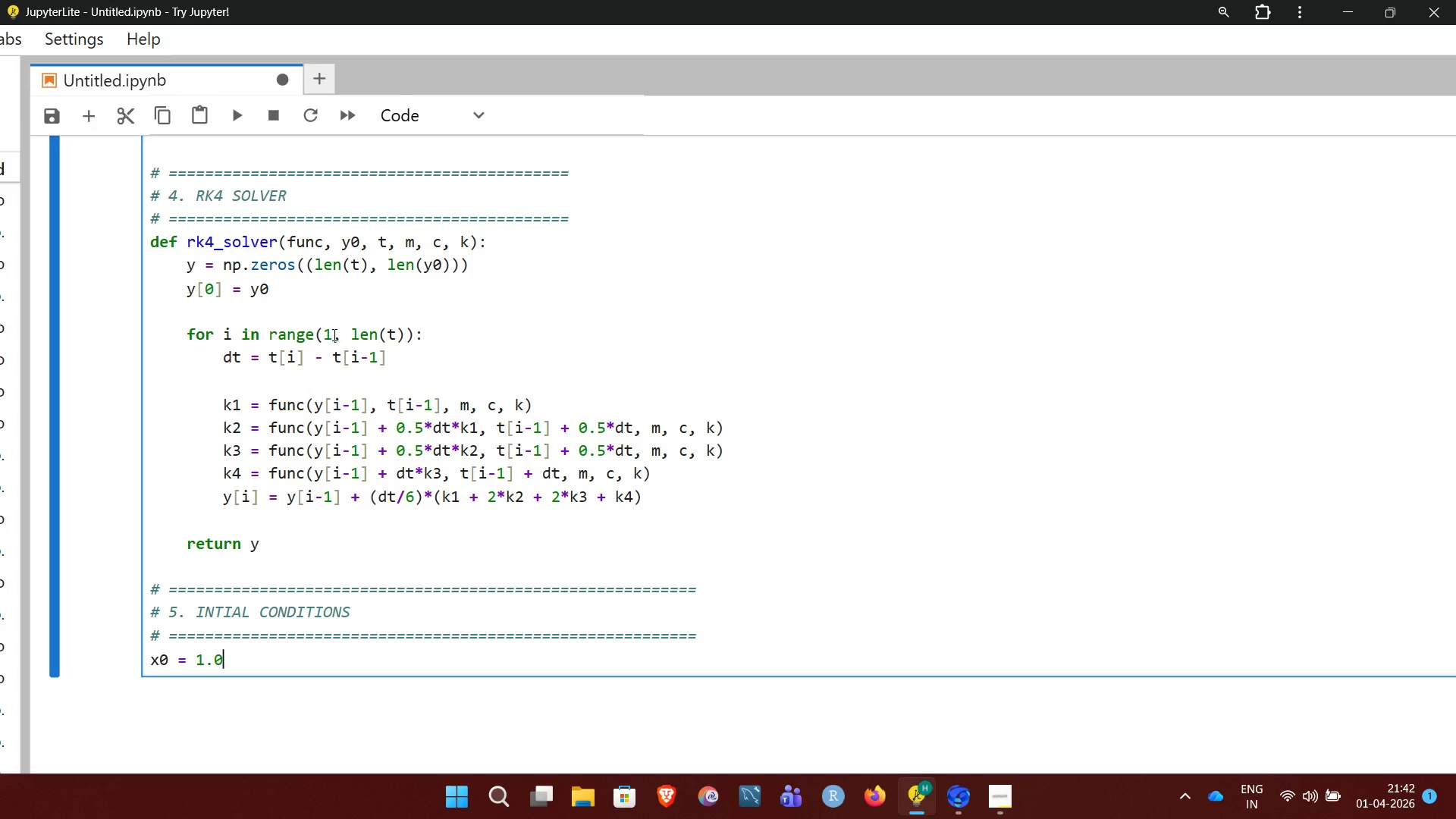 
key(NumpadEnter)
type(v0 = 0.0)
 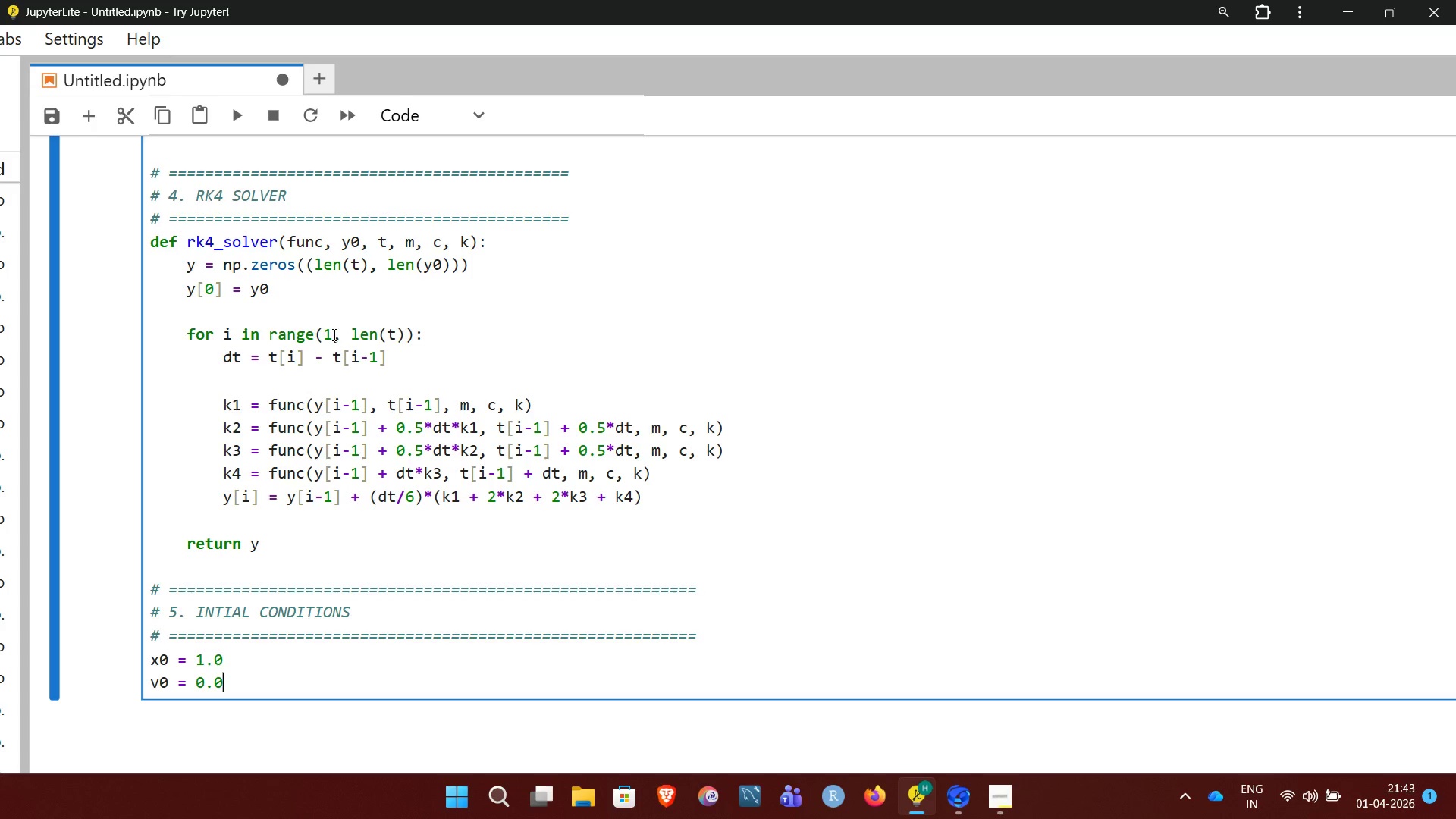 
key(NumpadEnter)
type(y0 = x0, v0])
key(NumpadEnter)
 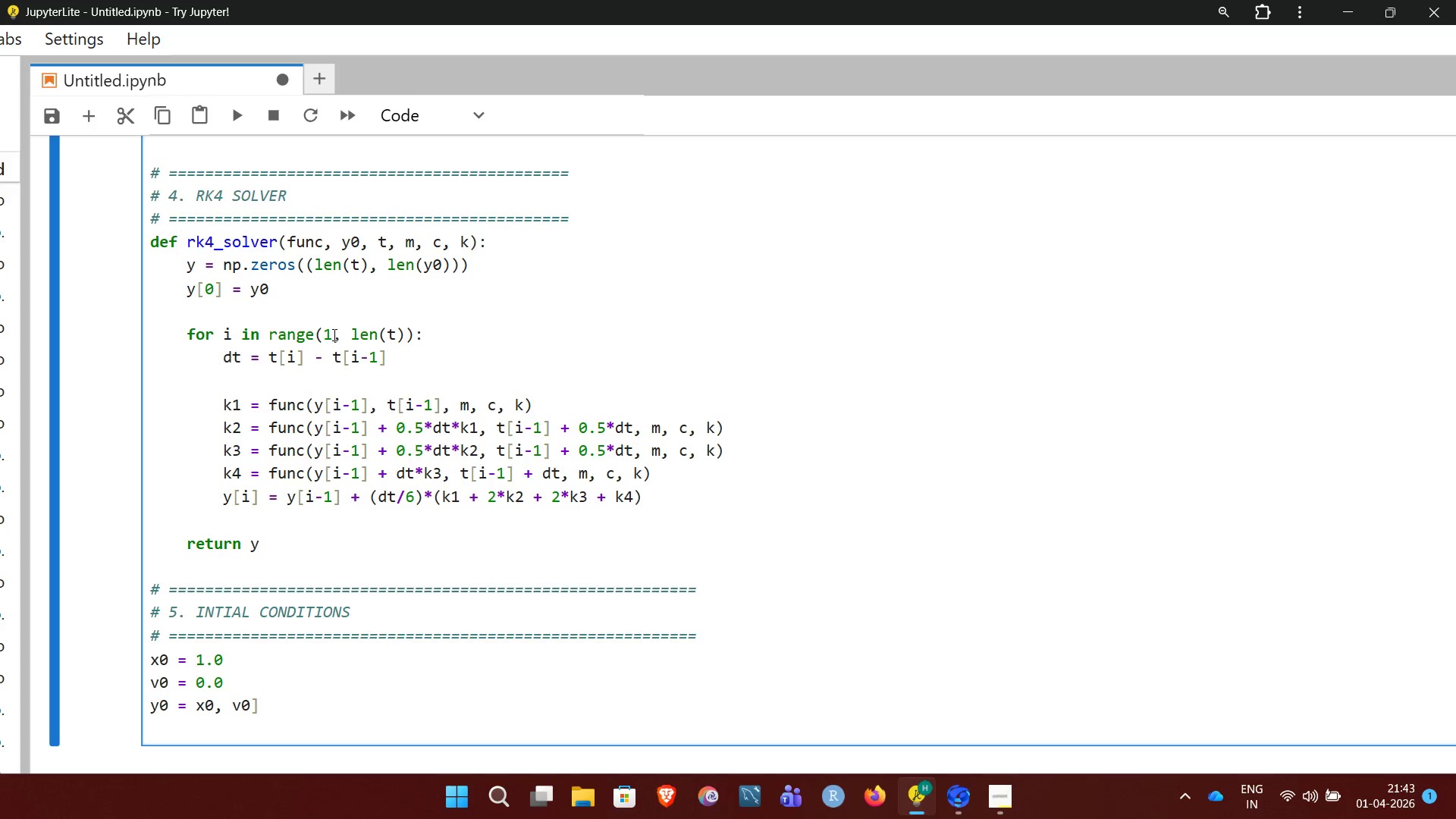 
key(ArrowUp)
 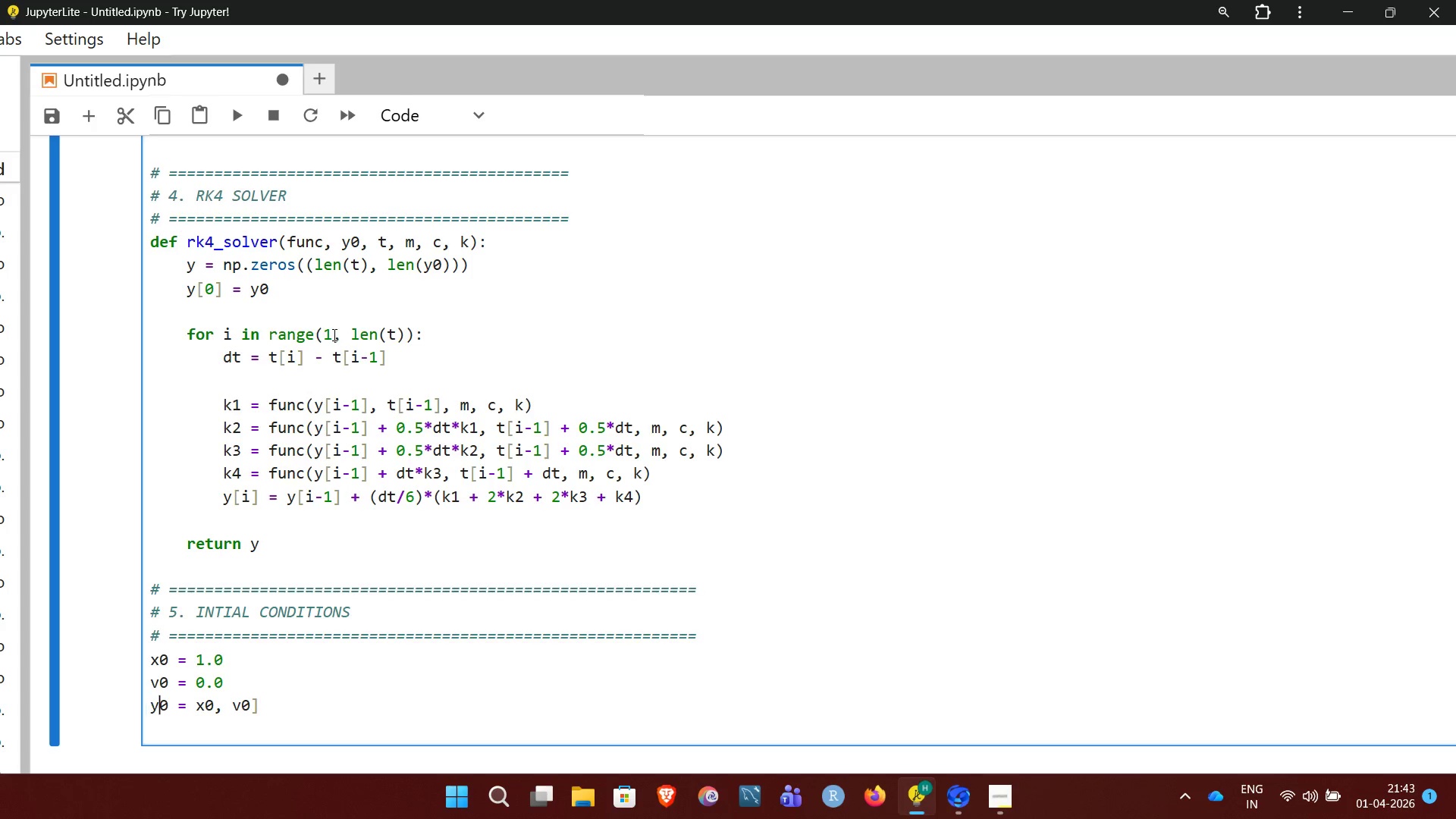 
hold_key(key=ArrowRight, duration=0.58)
 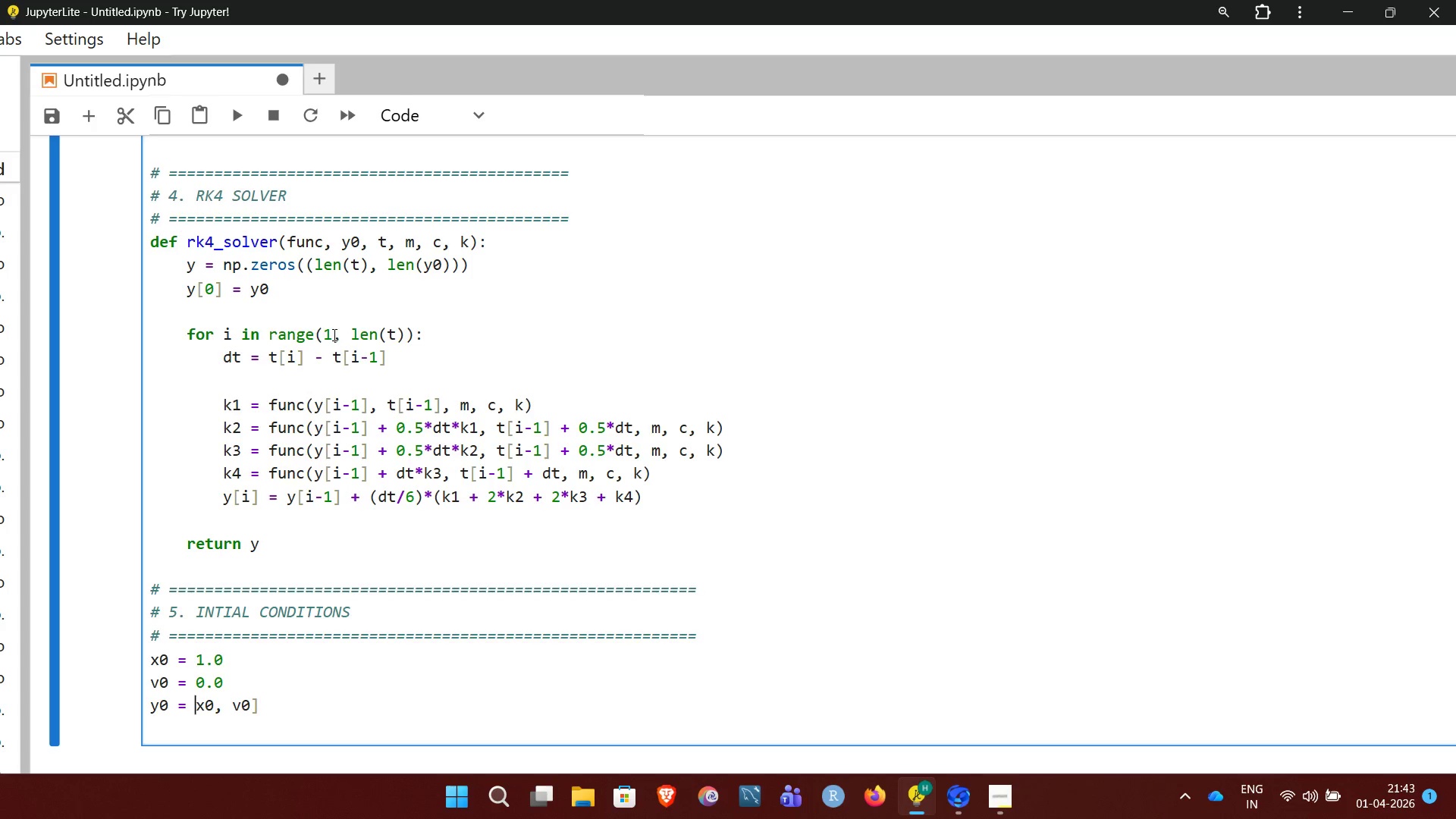 
key(ArrowRight)
 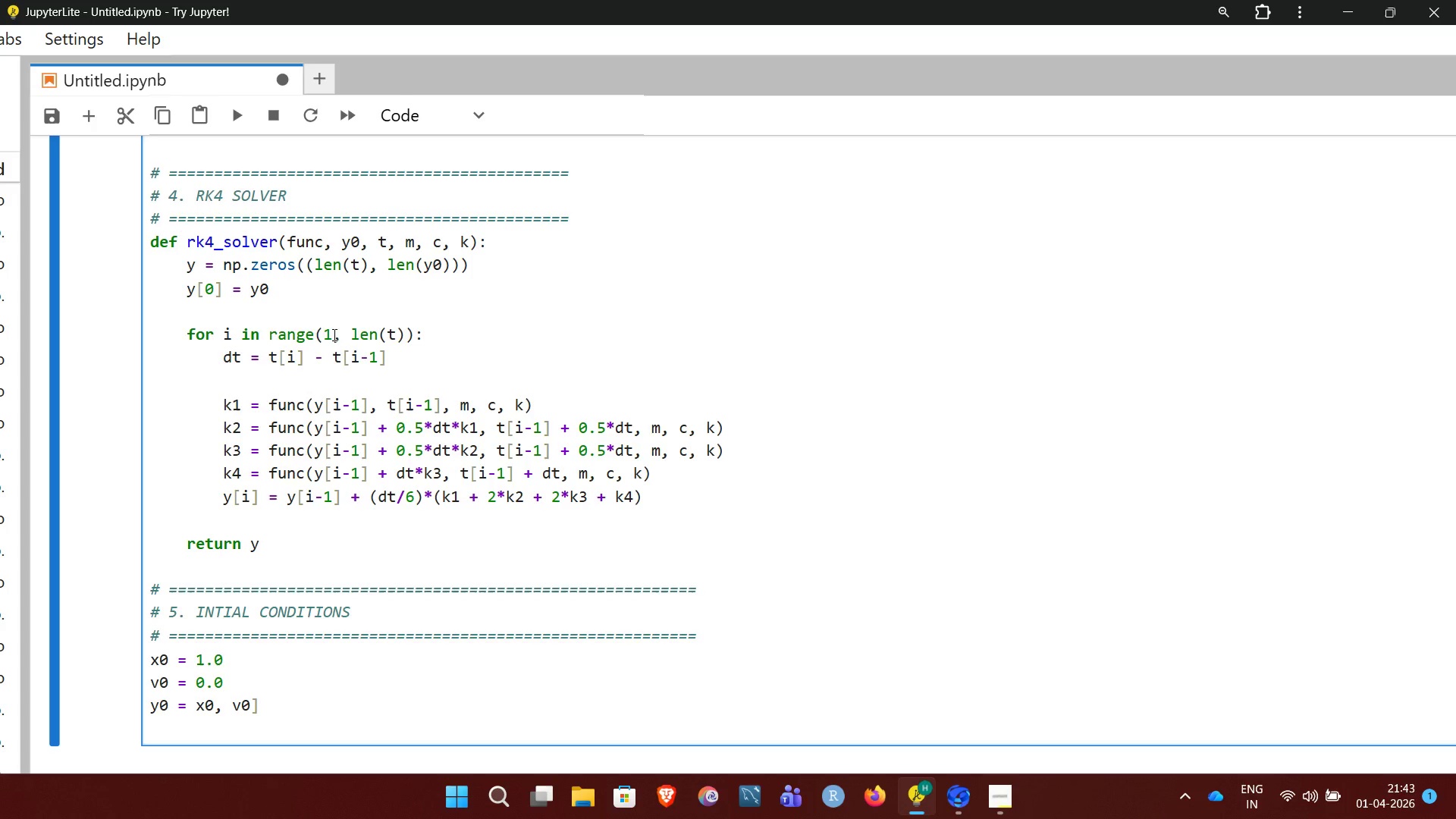 
key(BracketLeft)
 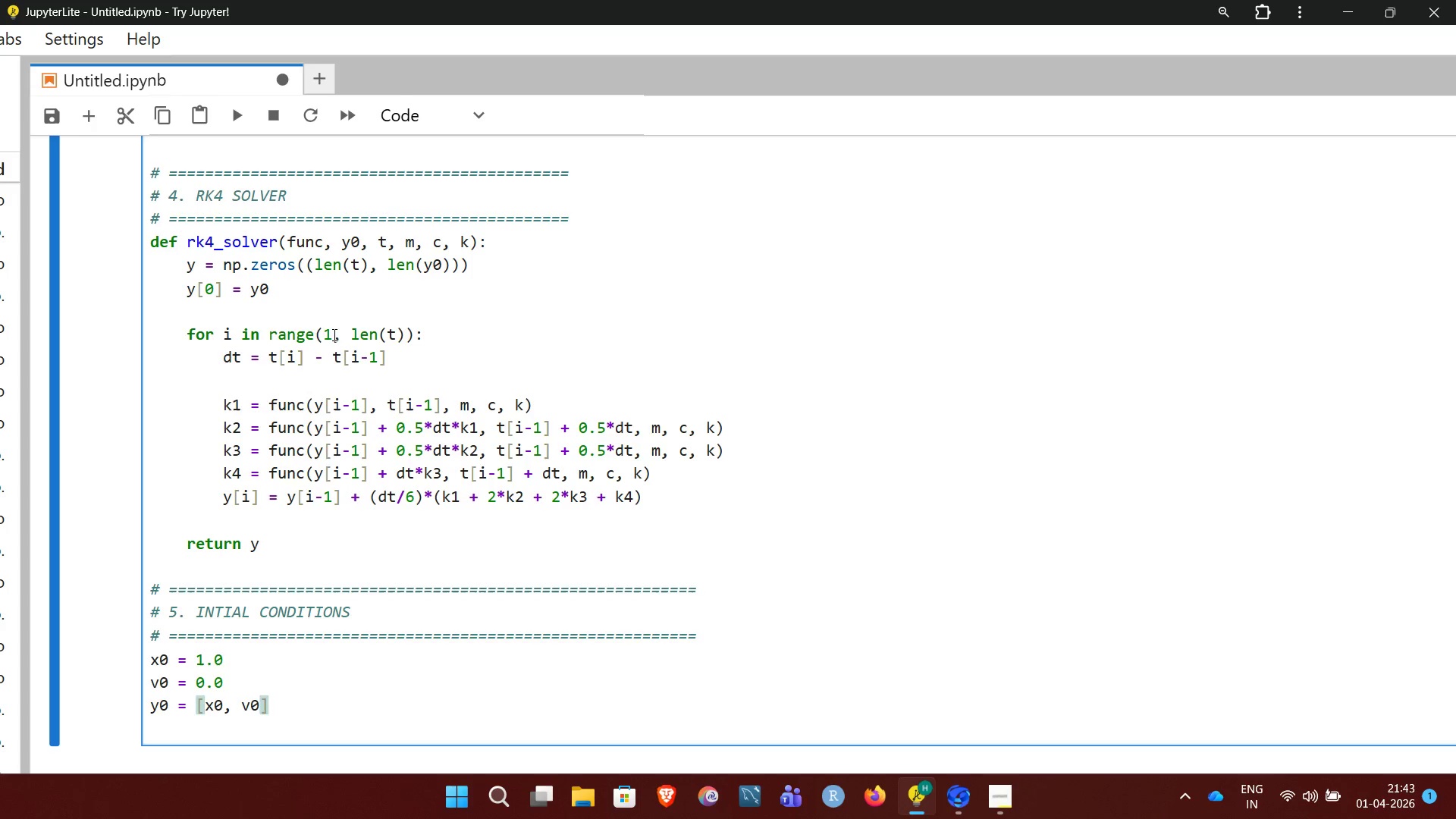 
key(ArrowDown)
 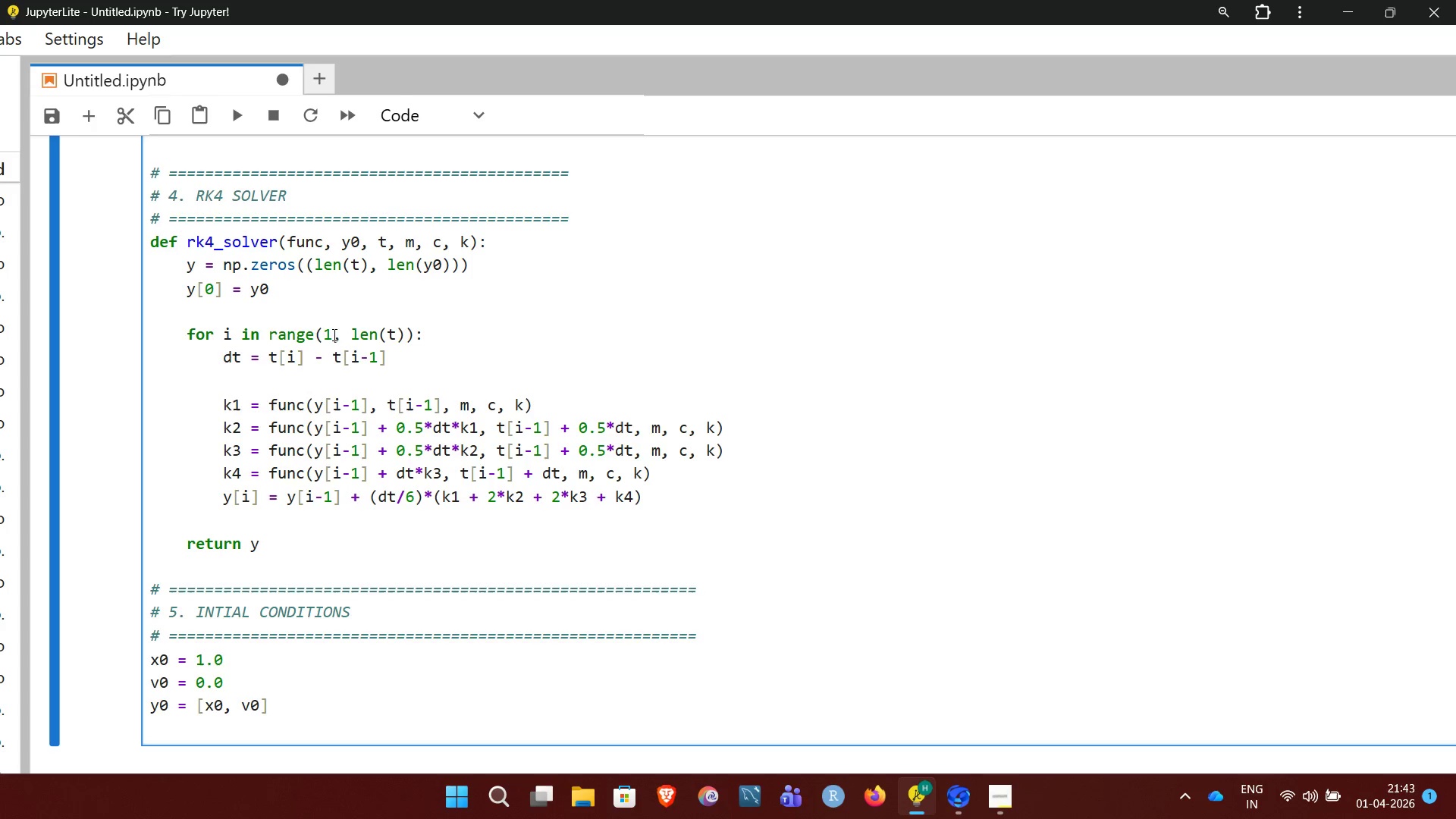 
key(NumpadEnter)
type(t = np.li)
 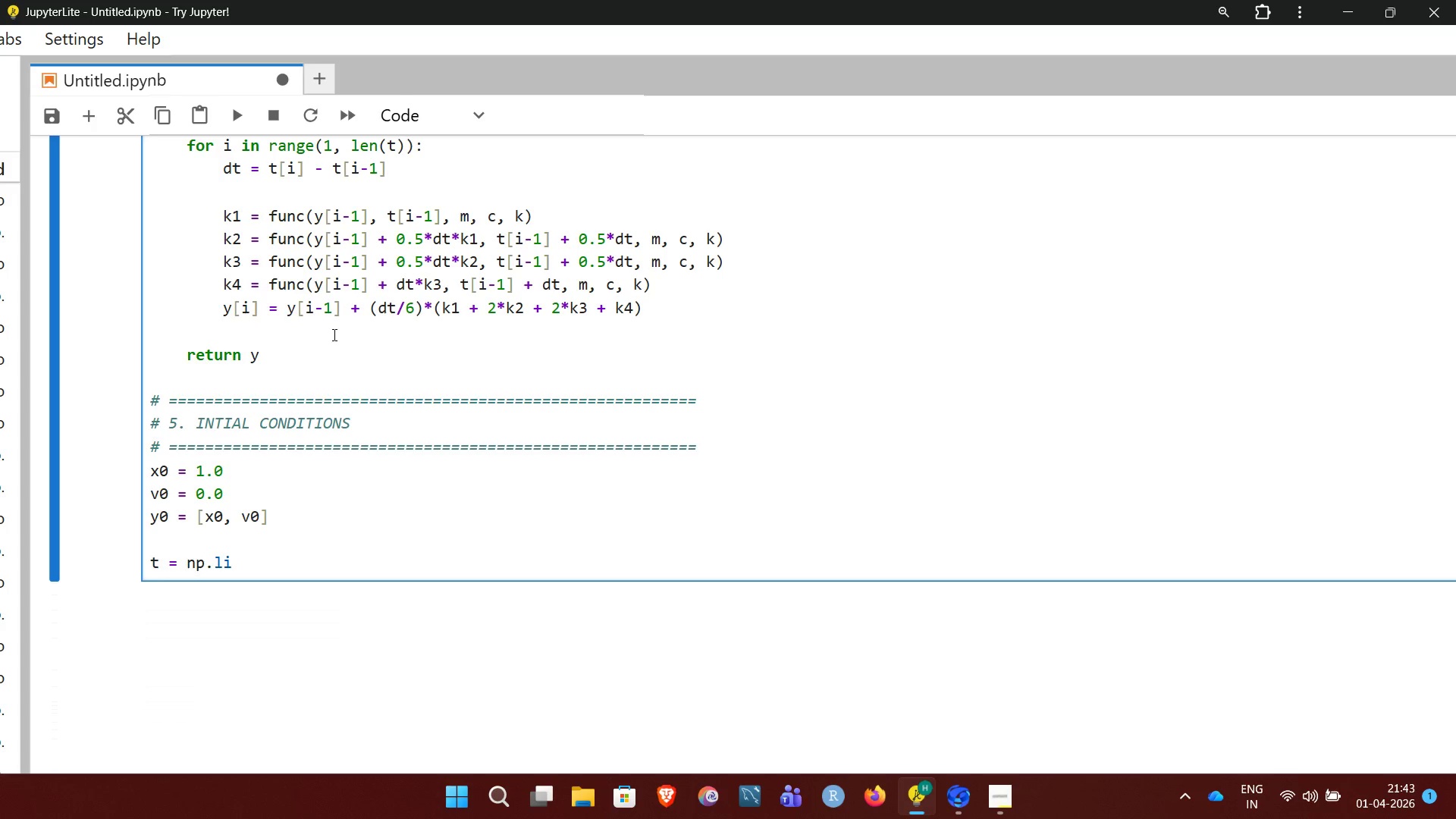 
type(s)
key(Backspace)
type(nspace)
 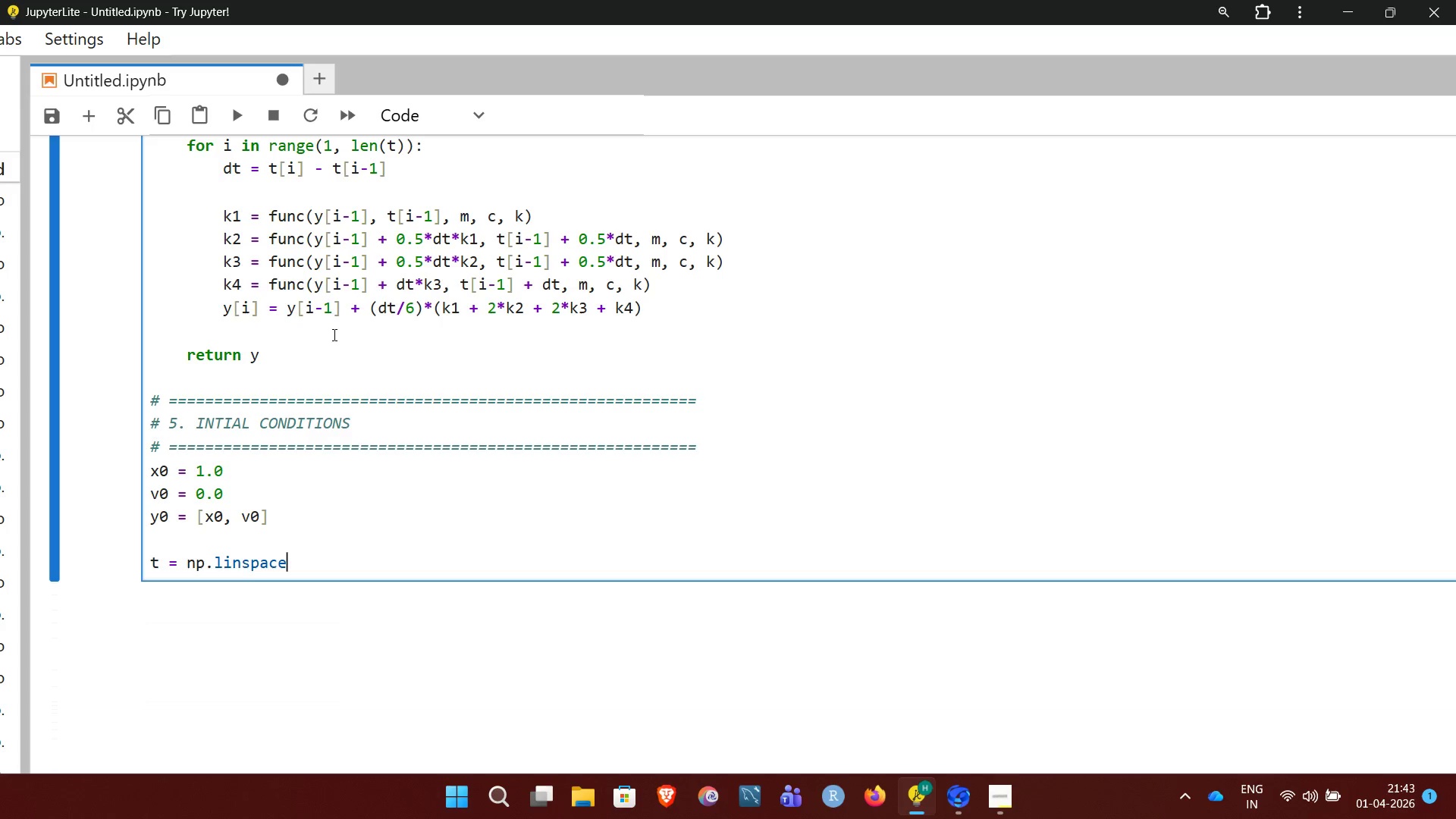 
wait(7.44)
 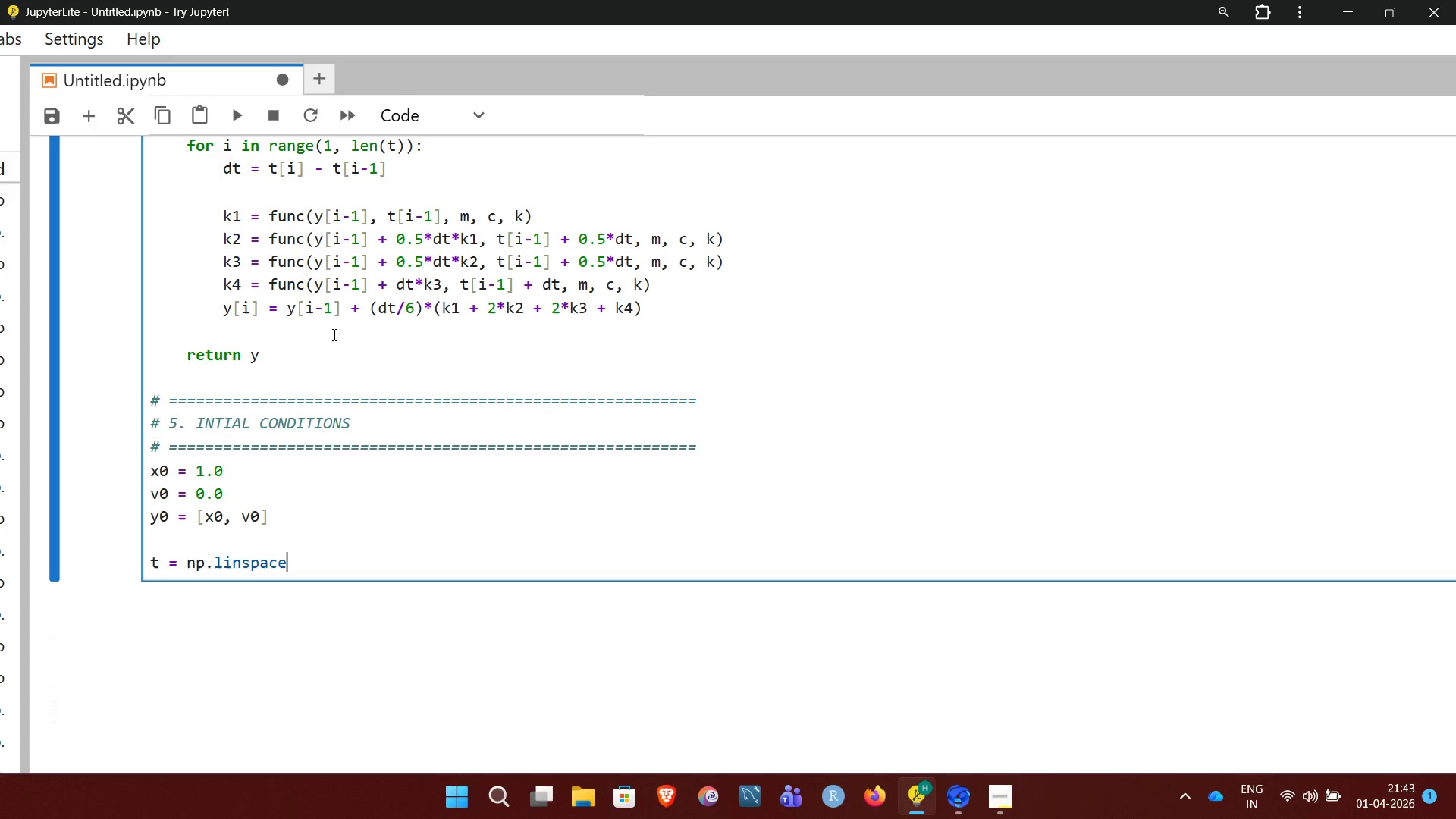 
type((0, 10, 1000))
 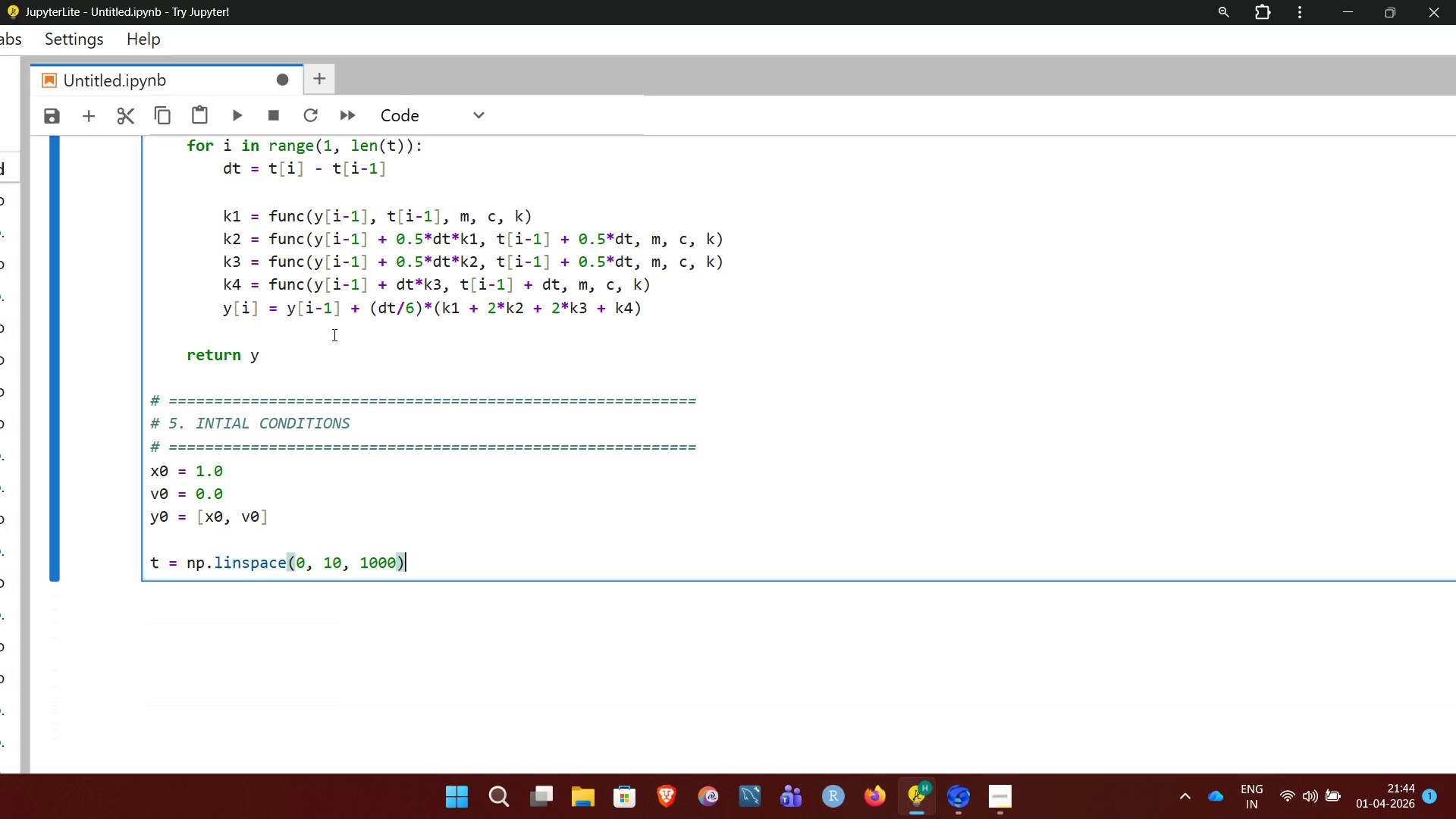 
hold_key(key=NumpadEnter, duration=1.53)
 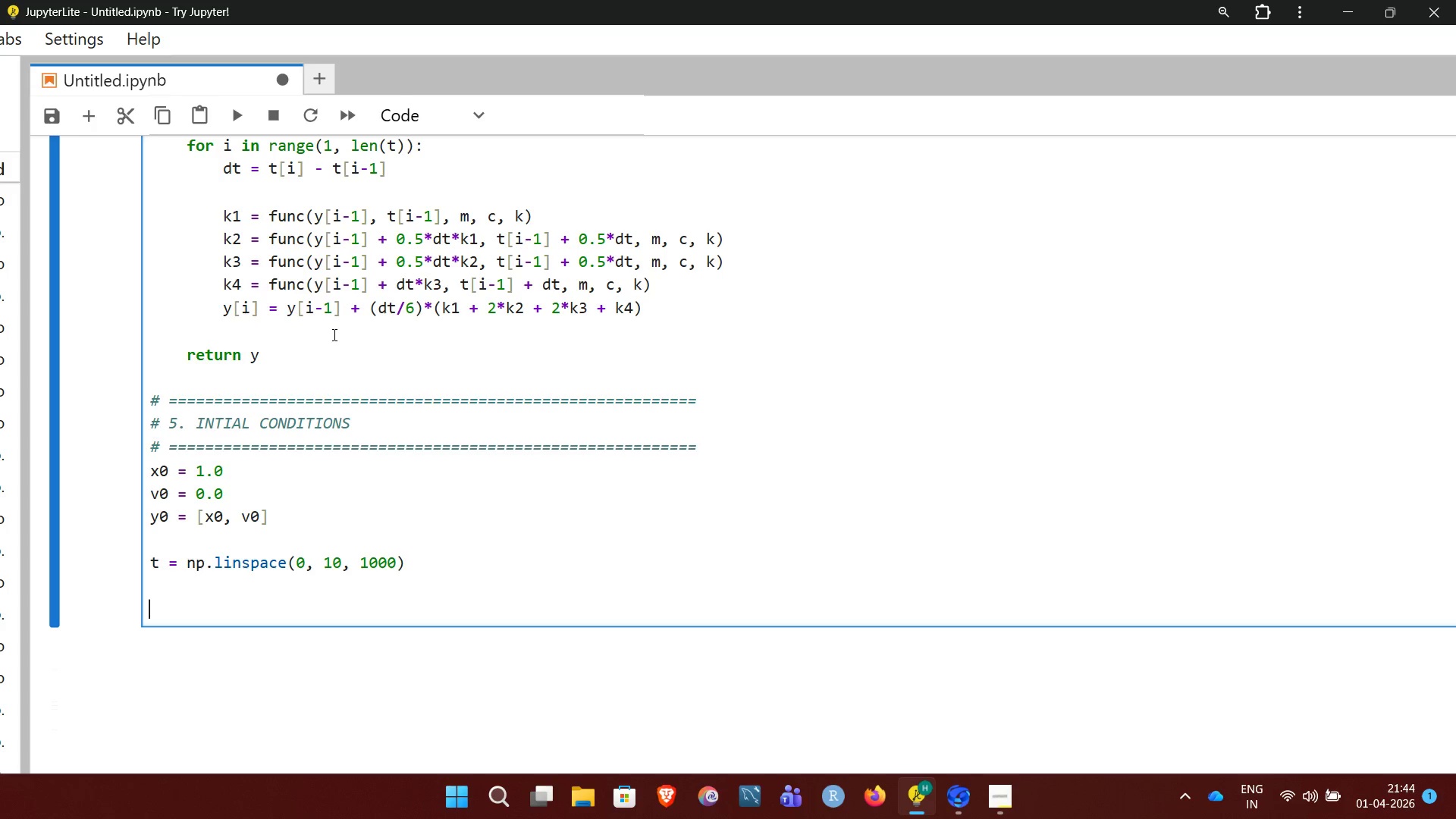 
key(Shift+3)
 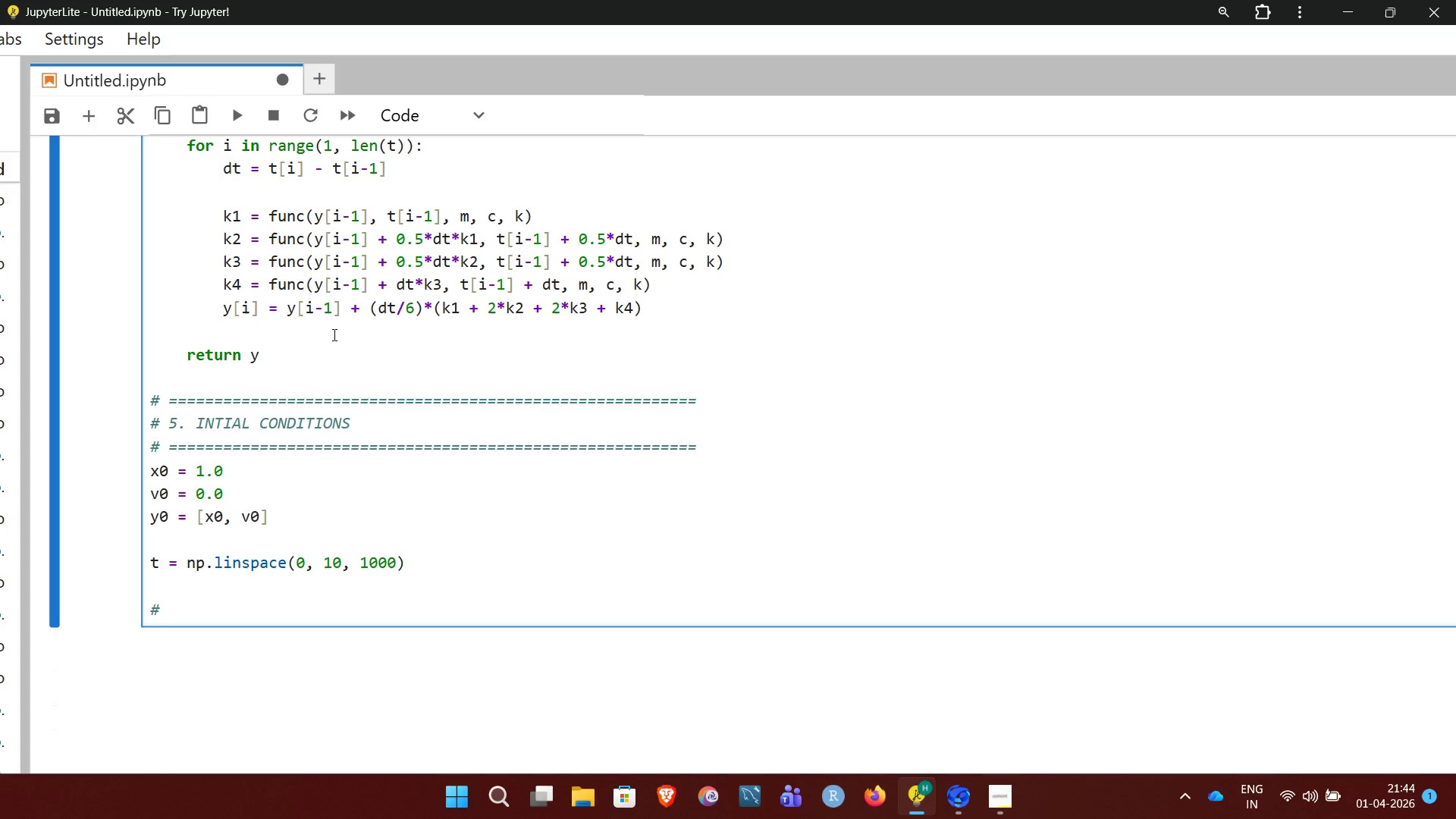 
key(Space)
 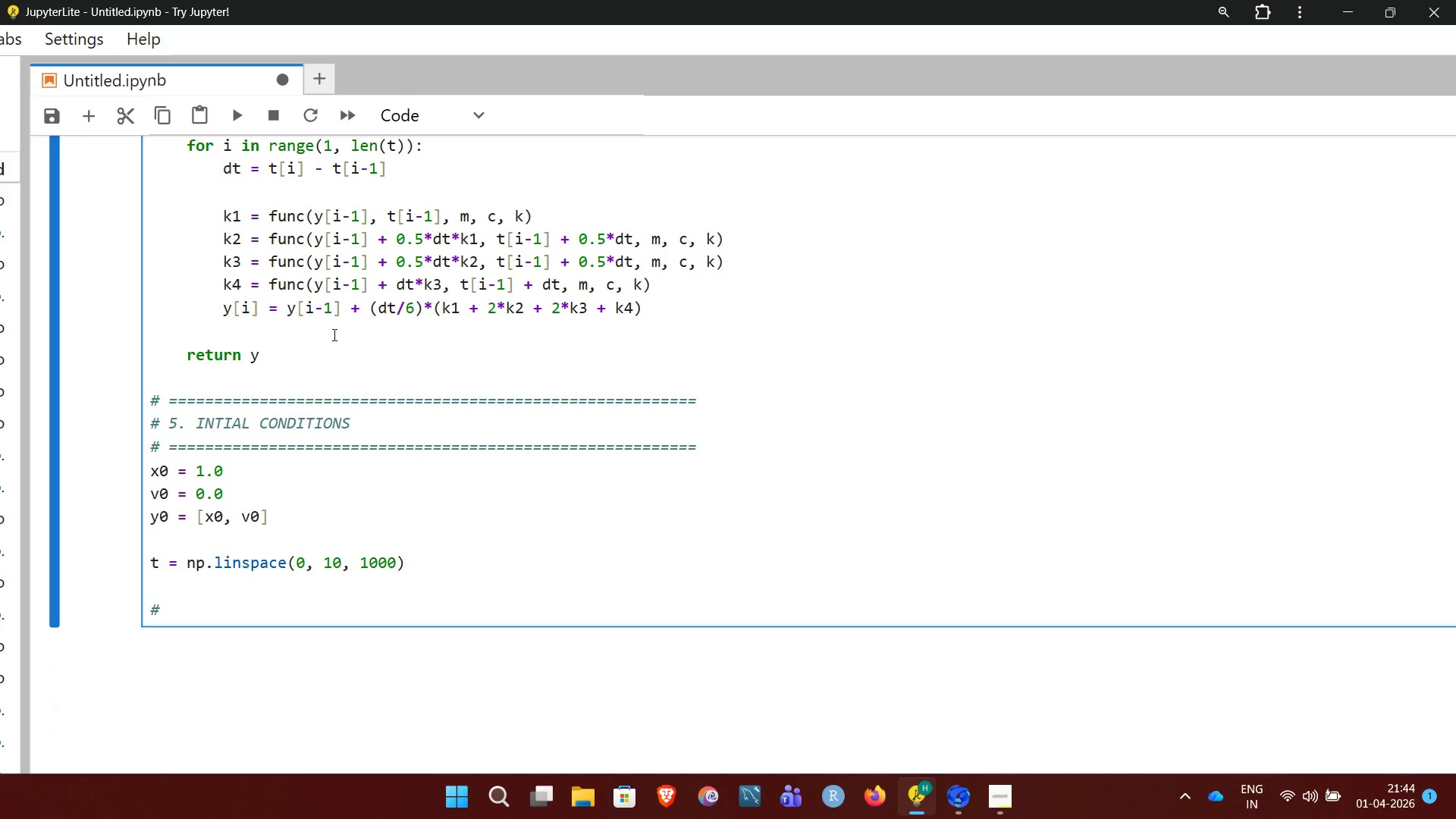 
hold_key(key=Equal, duration=1.52)
 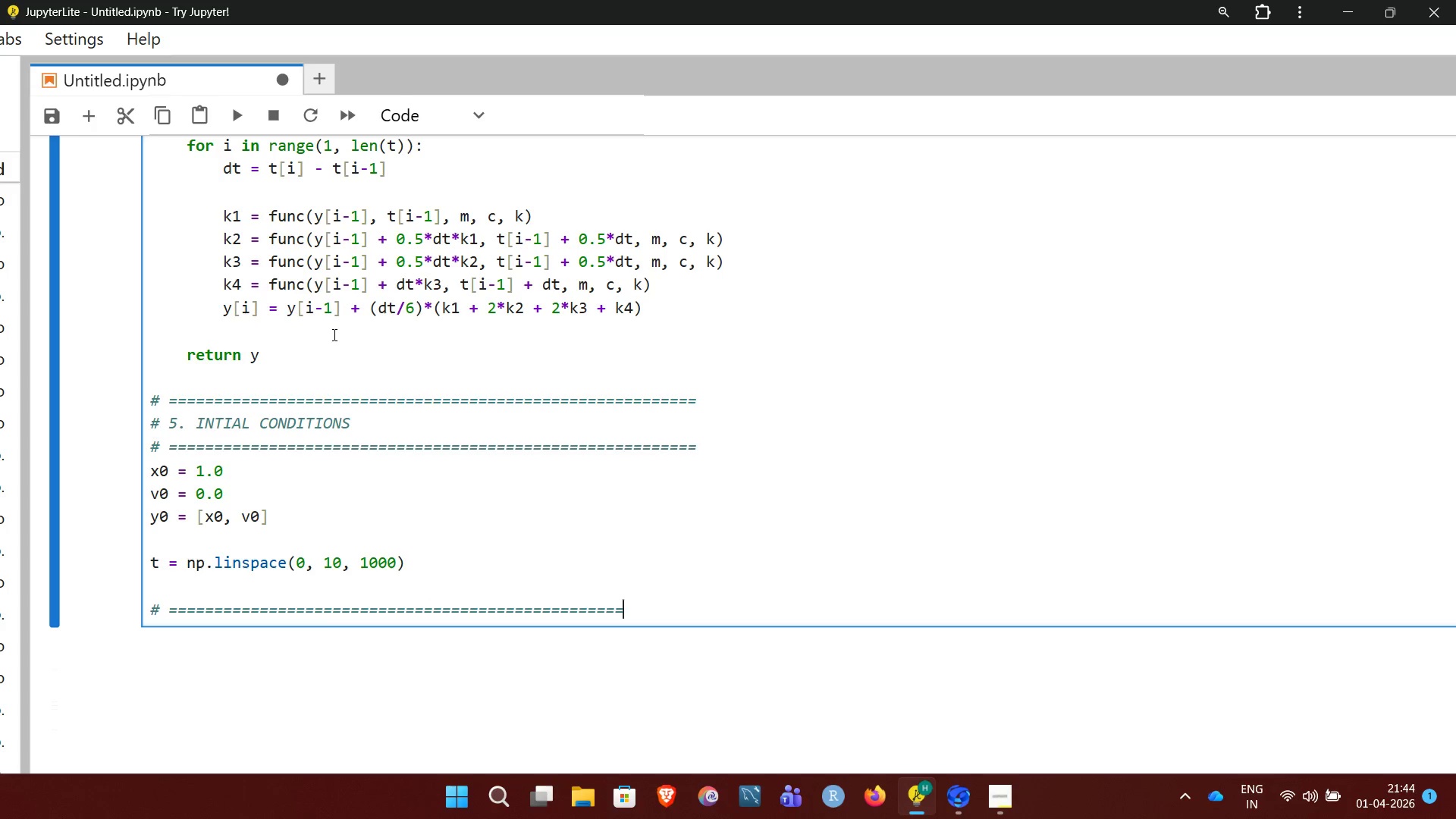 
hold_key(key=Equal, duration=0.73)
 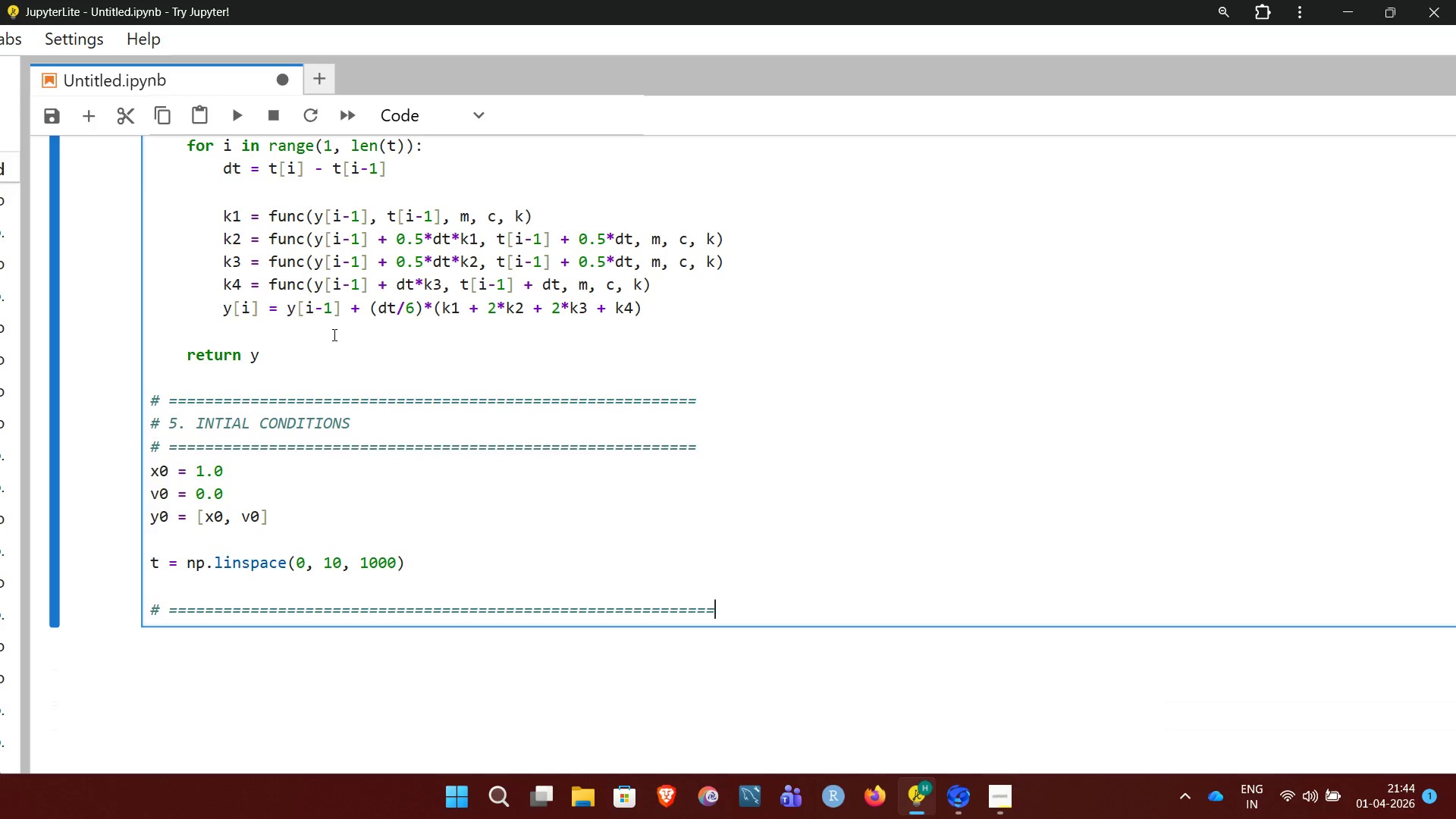 
key(NumpadEnter)
type(# 6. SOLVE SYSTEM)
key(NumpadEnter)
type(# )
 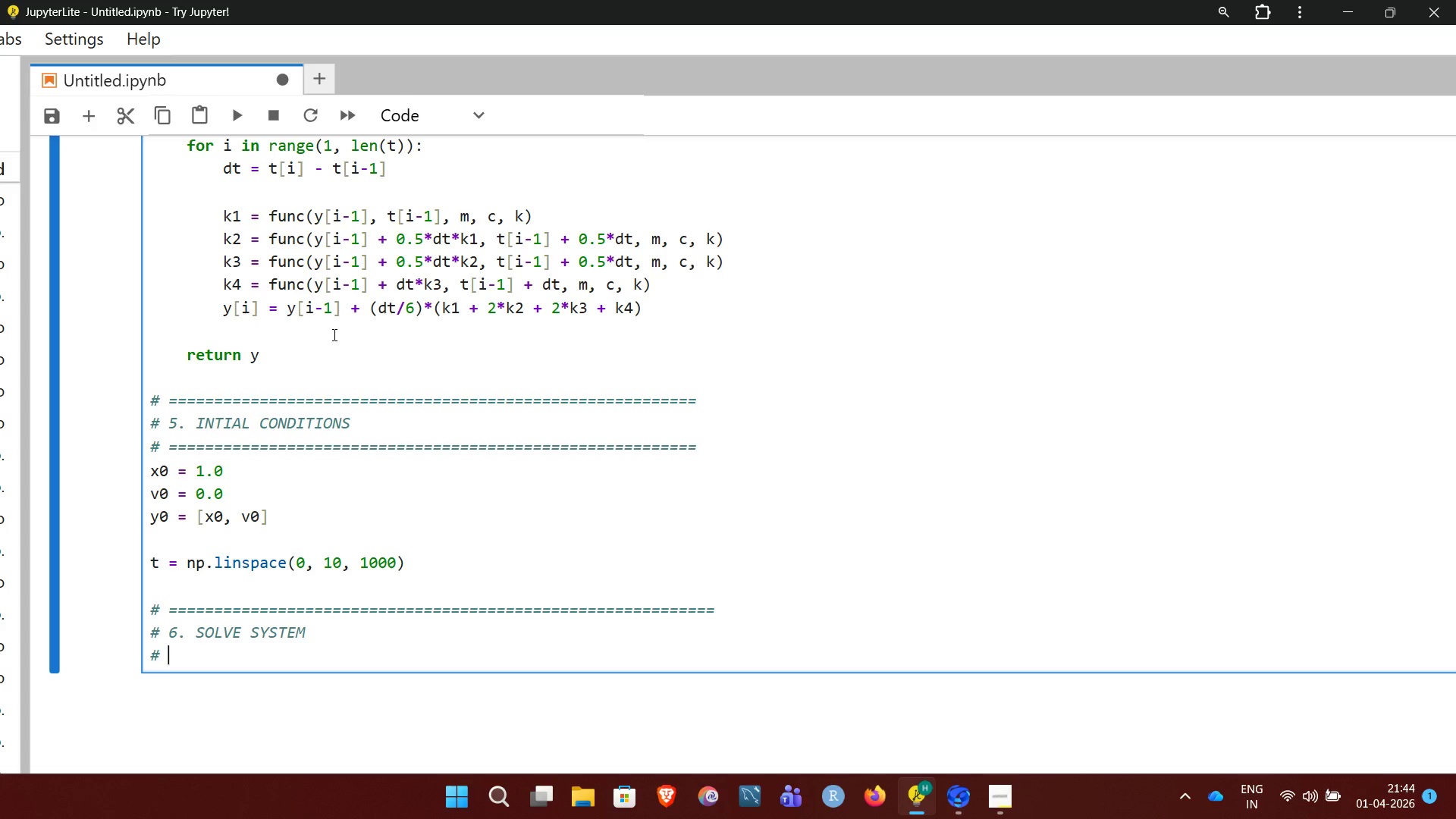 
hold_key(key=Equal, duration=1.52)
 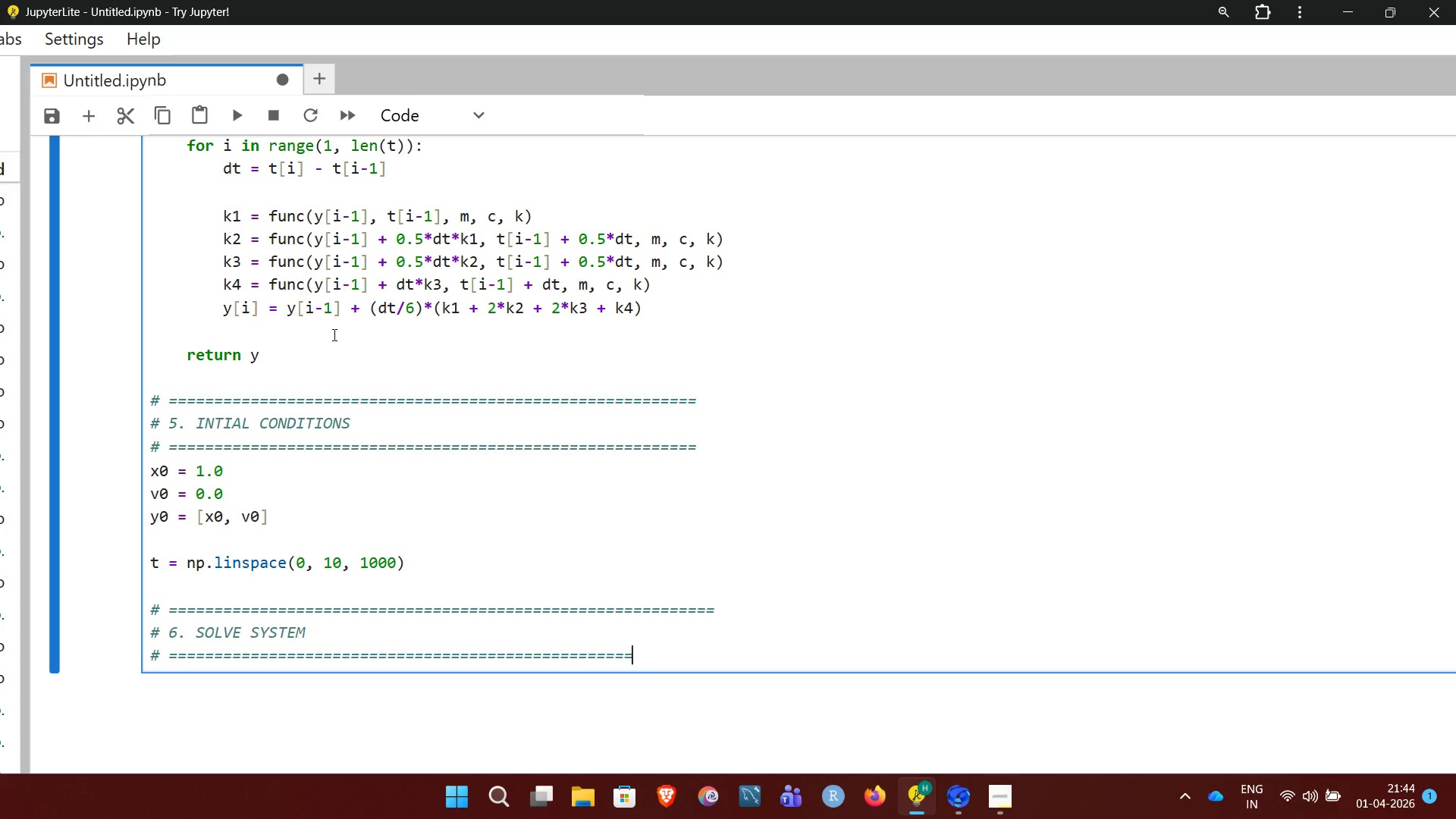 
hold_key(key=Equal, duration=0.62)
 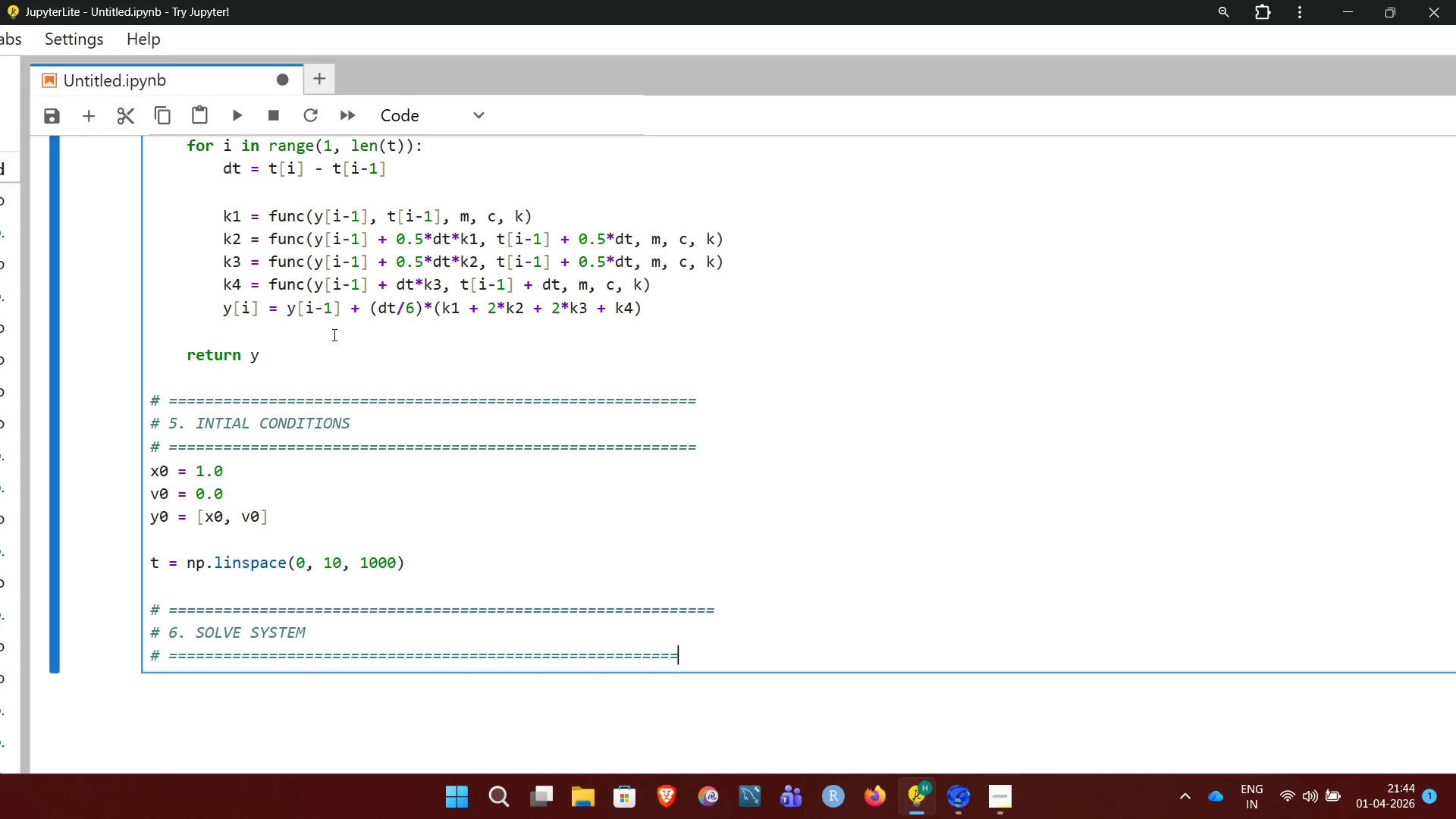 
key(Equal)
 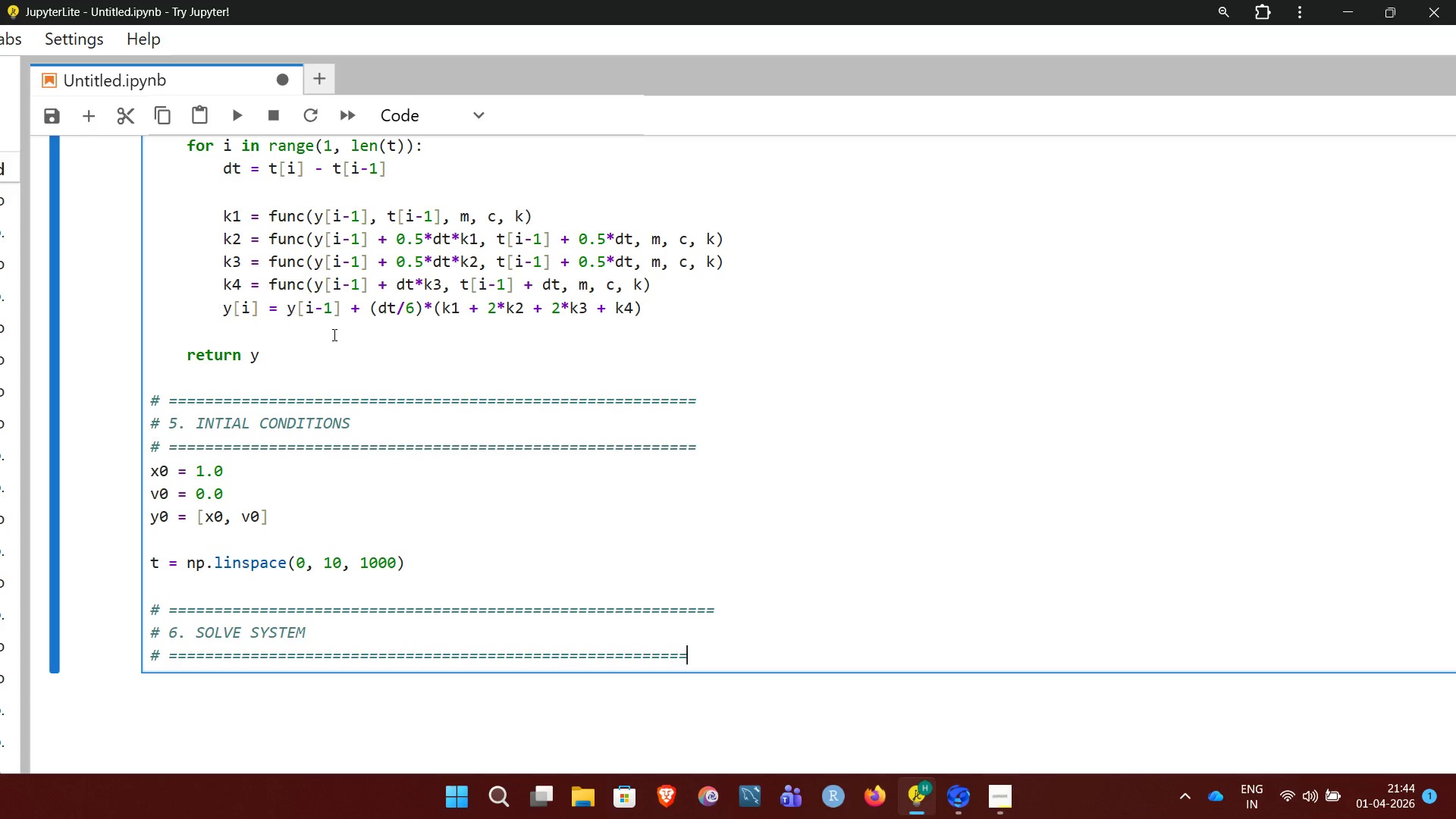 
key(Equal)
 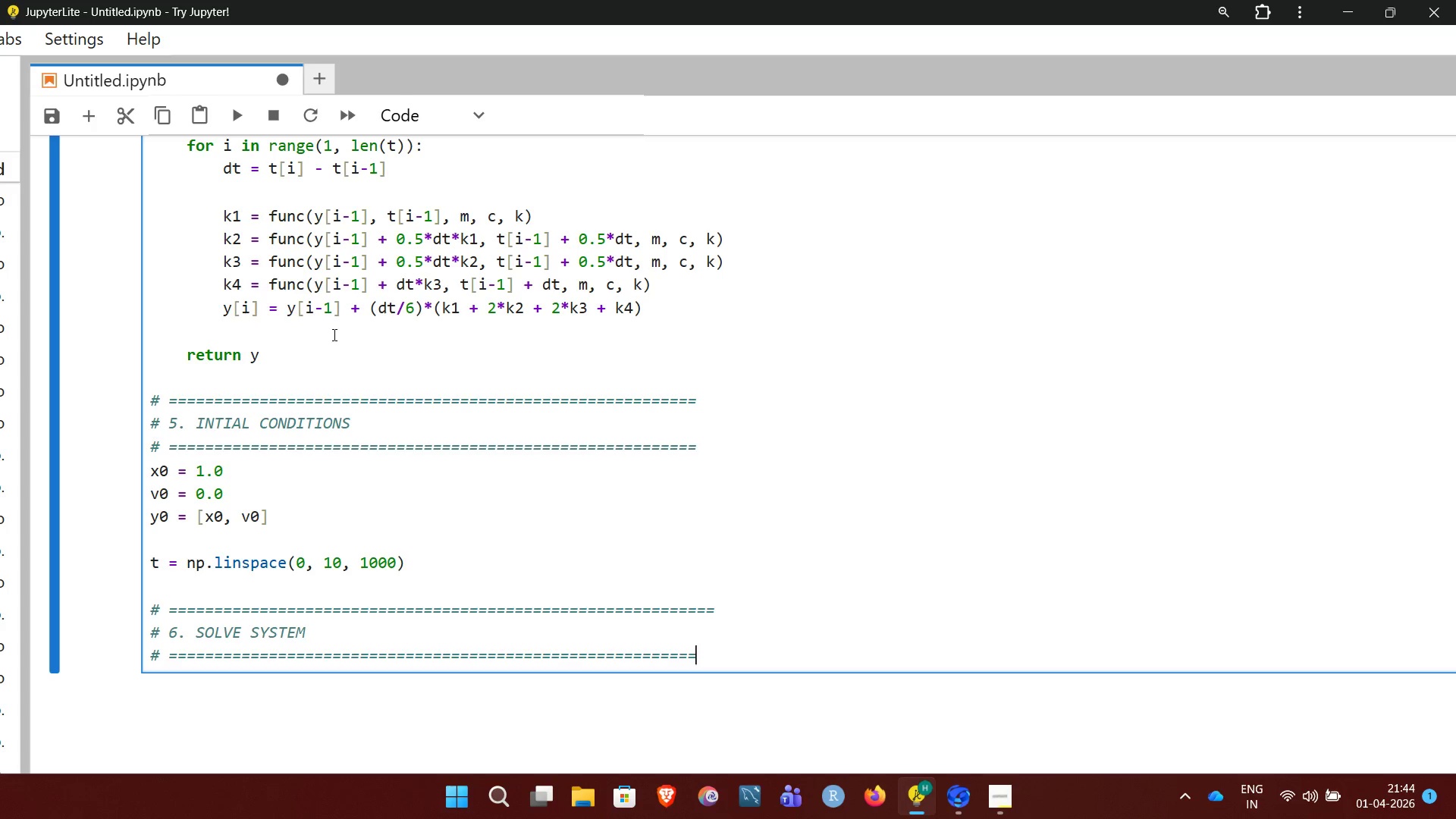 
key(Equal)
 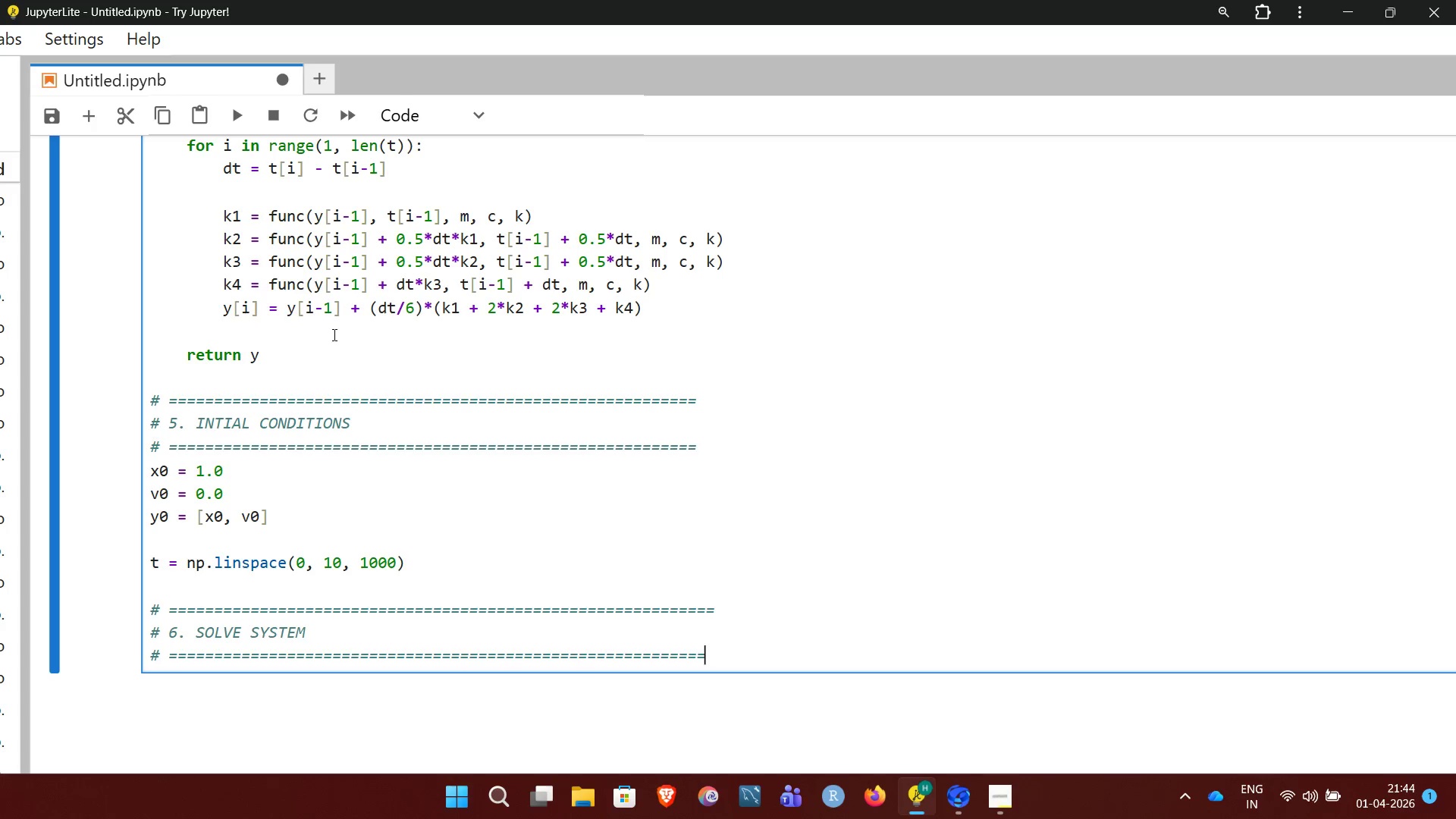 
key(Equal)
 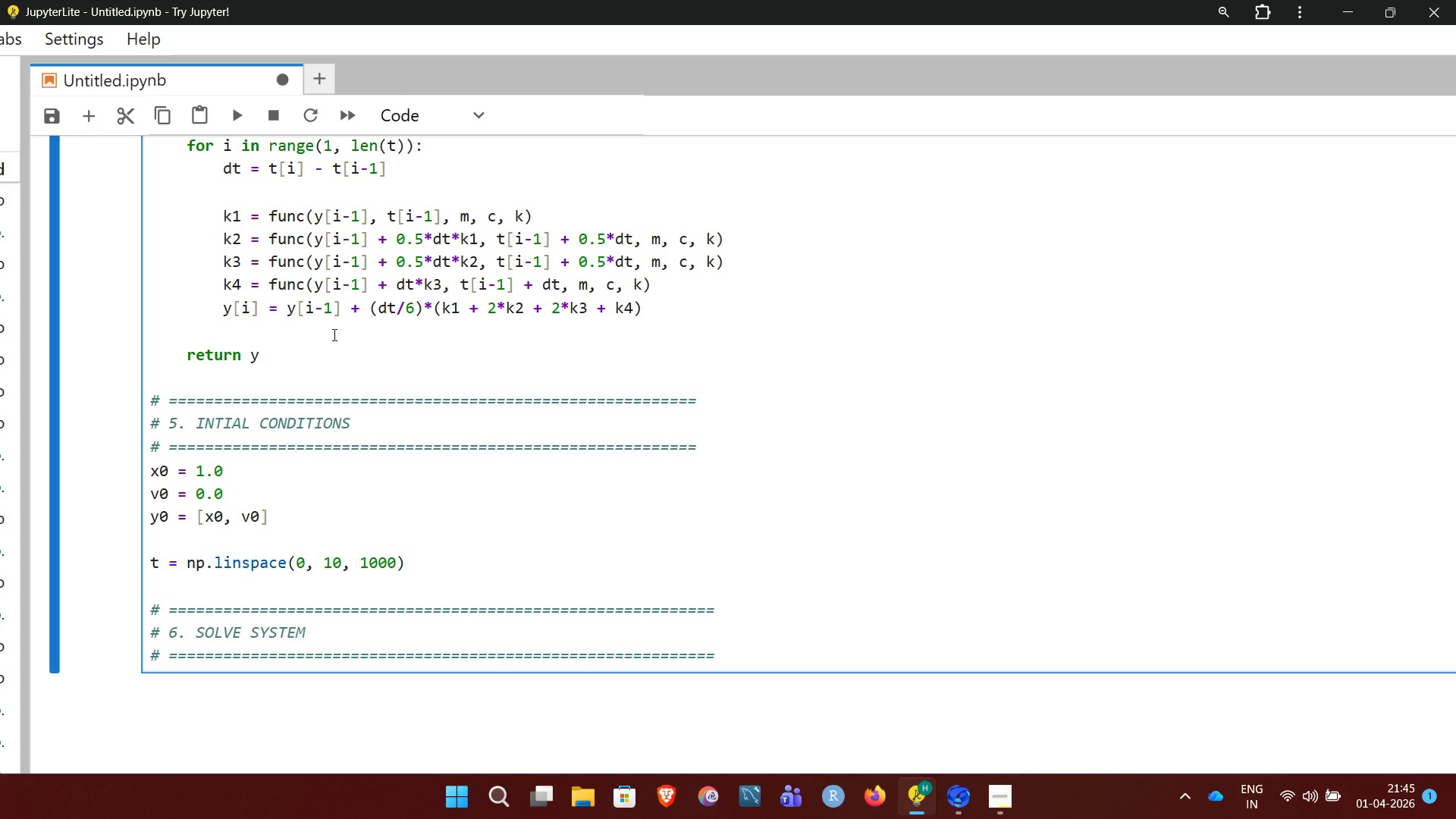 
key(NumpadEnter)
type(sol_under)
 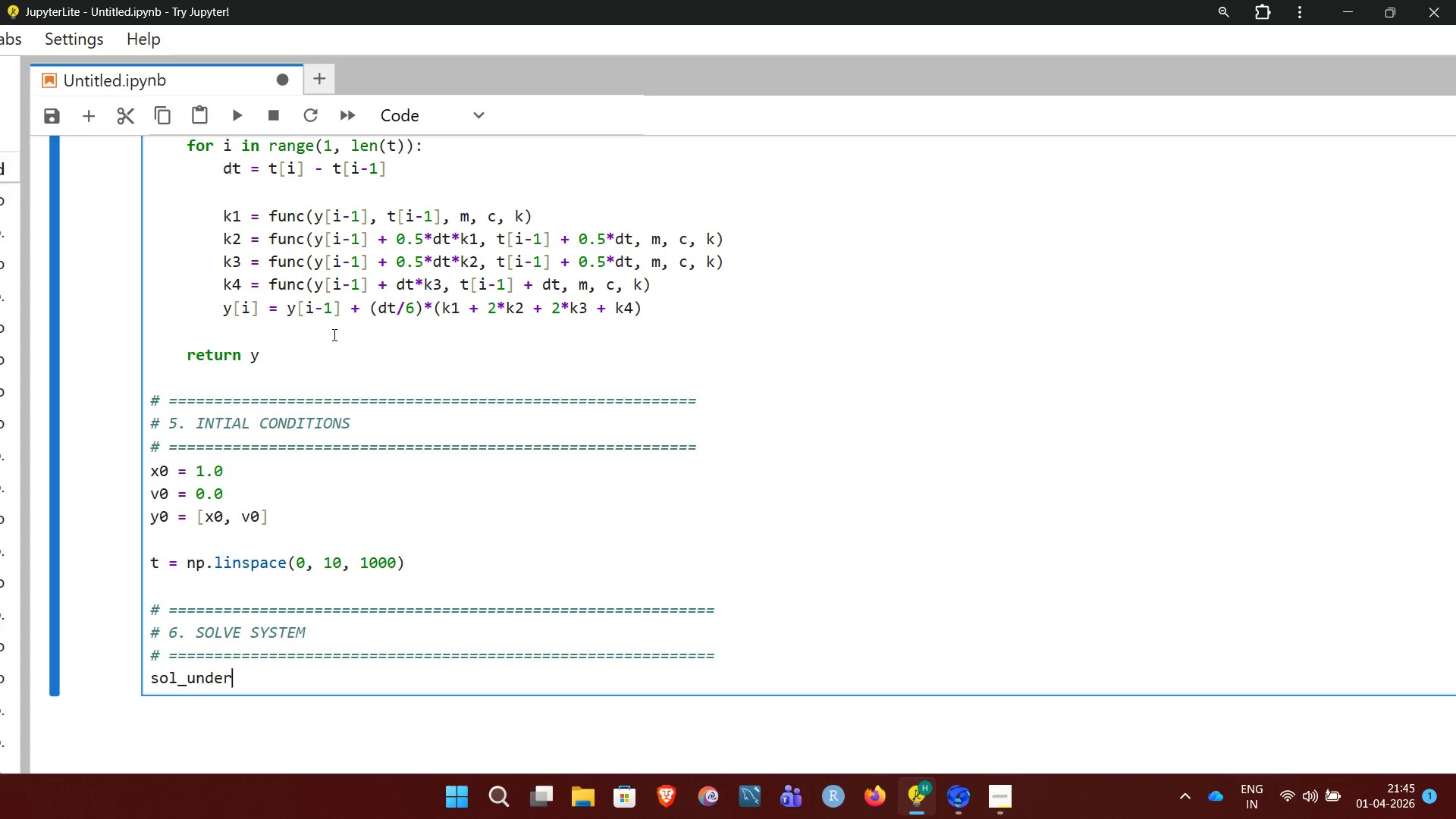 
type( = rk4)
 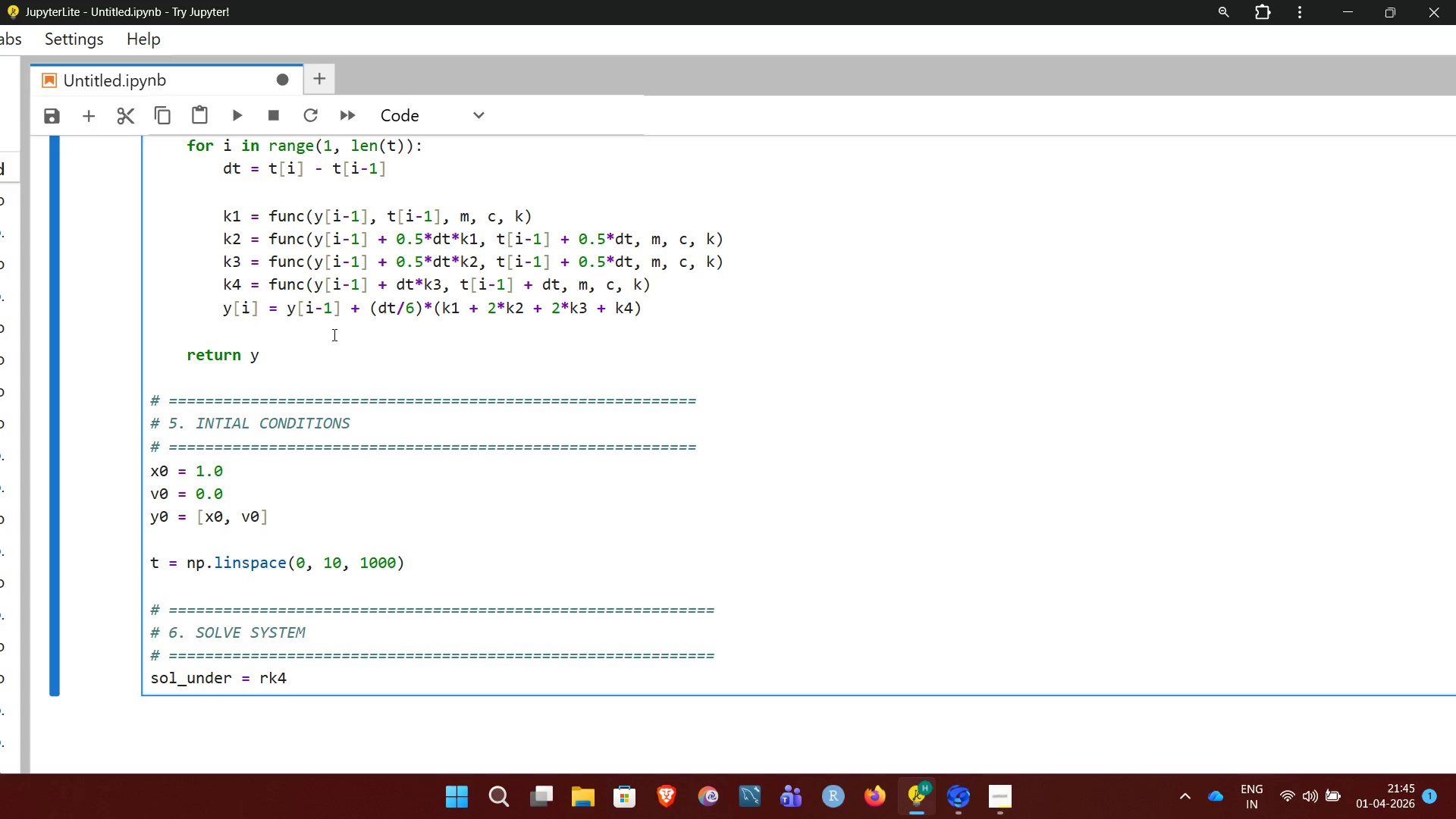 
type(_solver)
 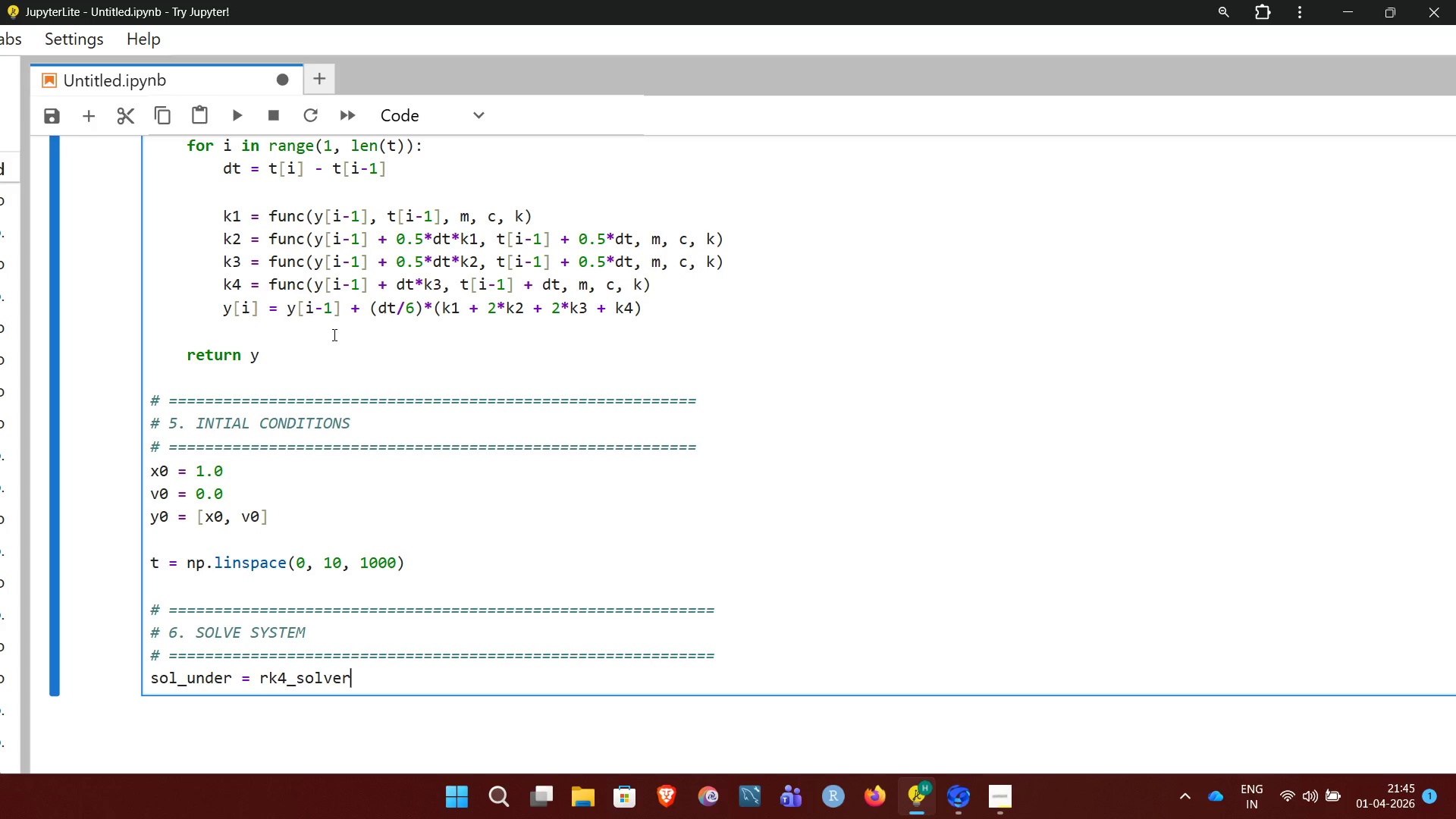 
wait(7.91)
 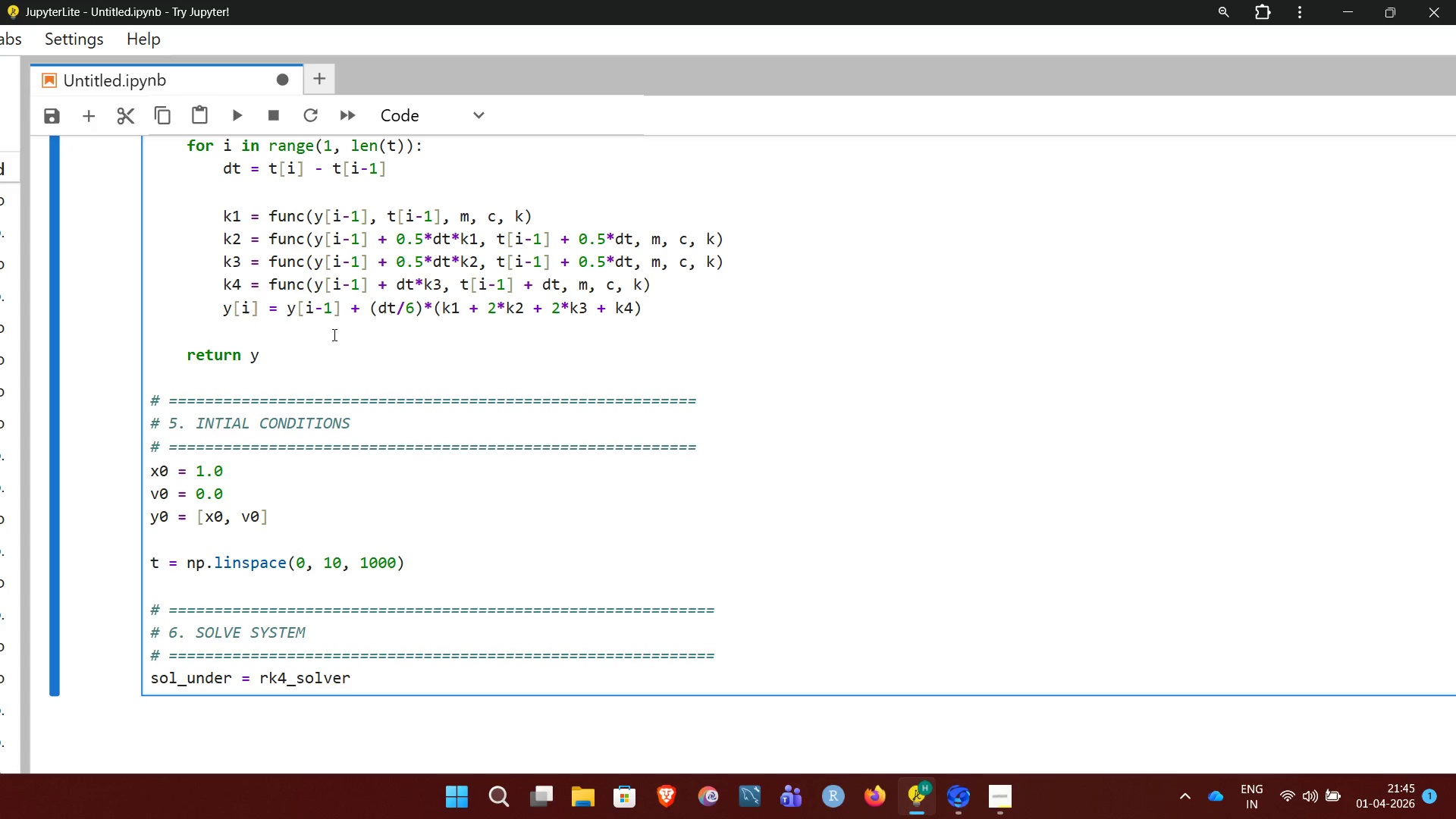 
type((system, y0, )
 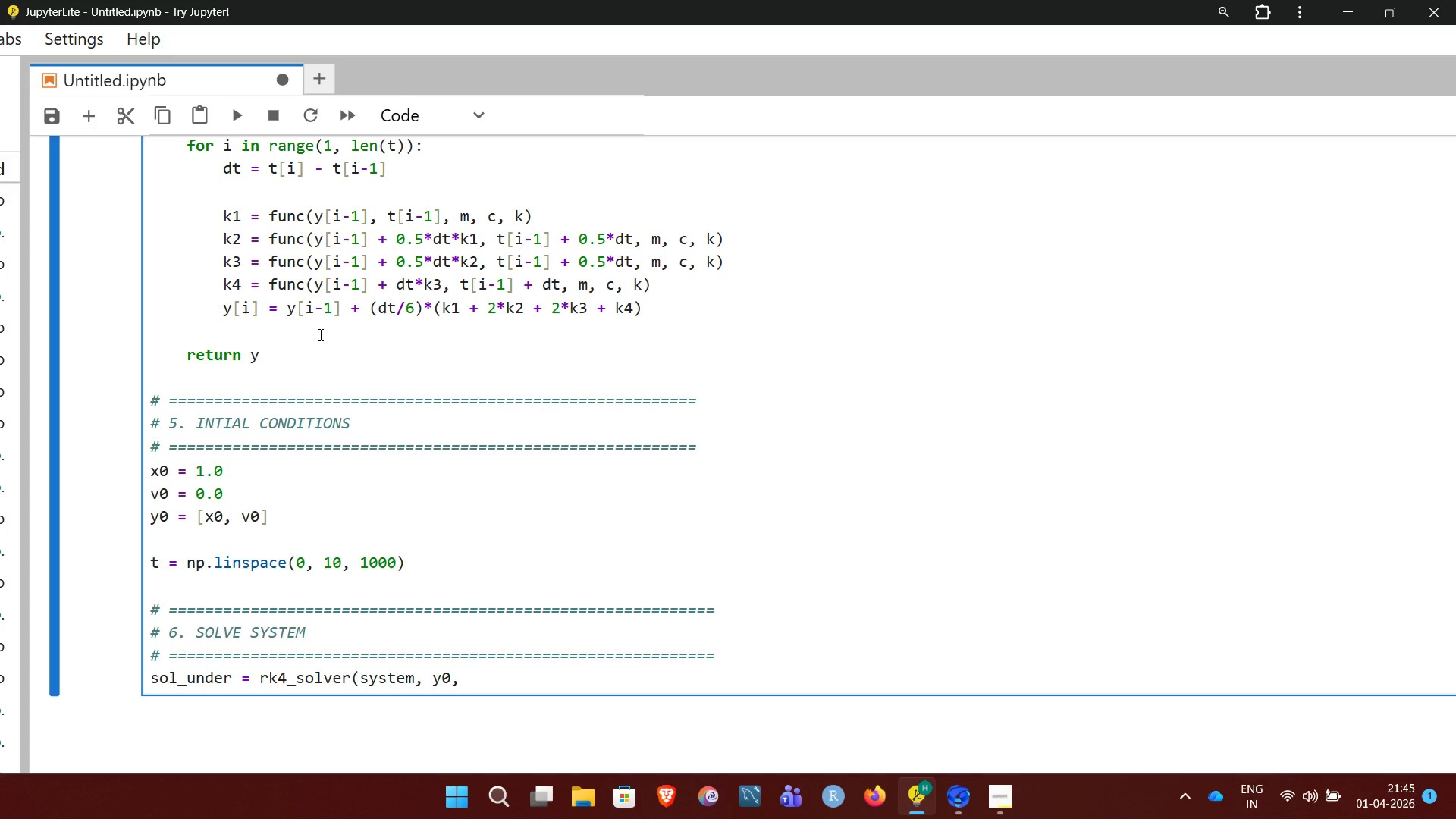 
type(t, m, c,)
key(Backspace)
type(_underdamed, k))
 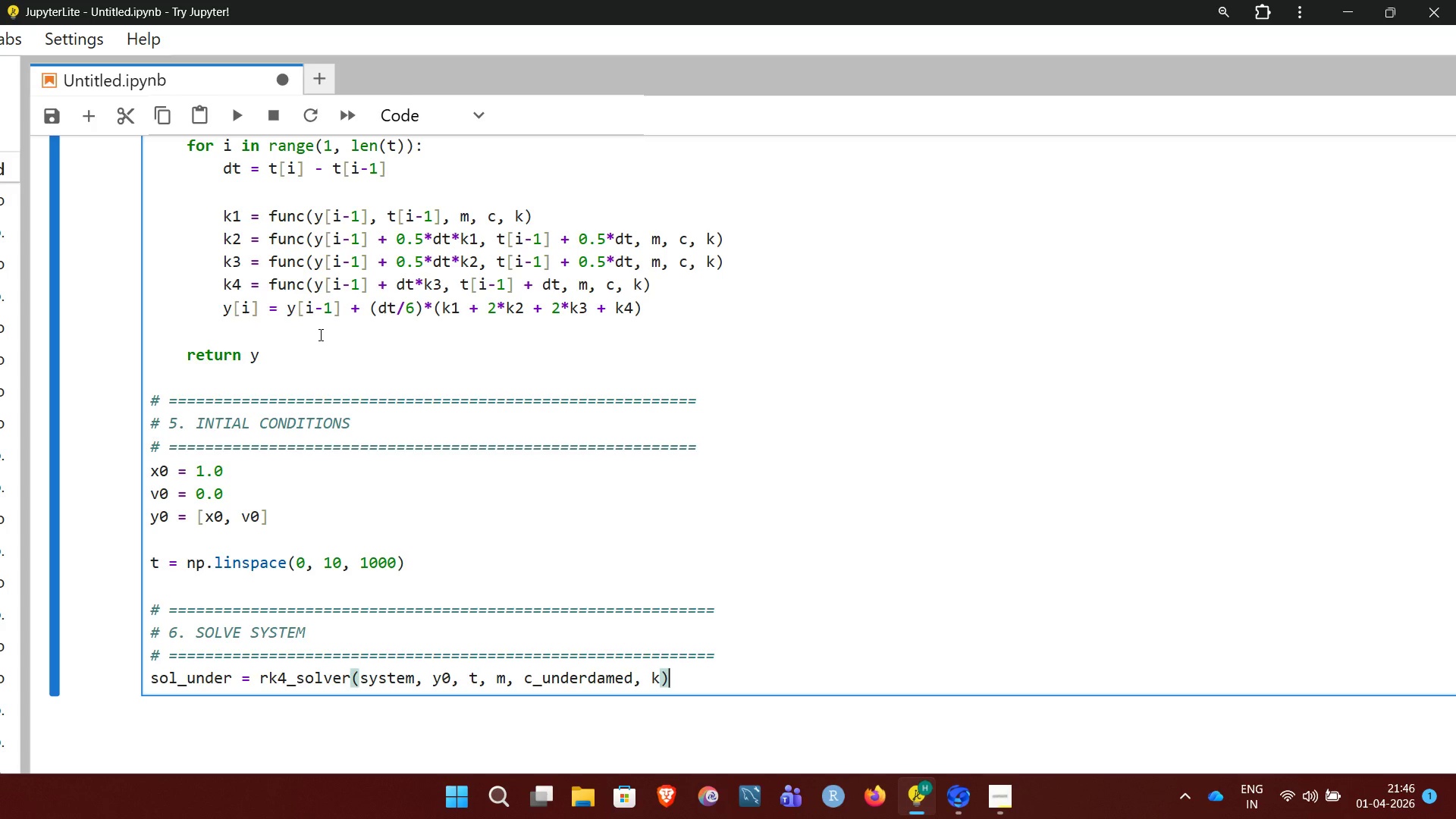 
key(NumpadEnter)
type(a)
key(Backspace)
type(a)
key(Backspace)
type(sol)
 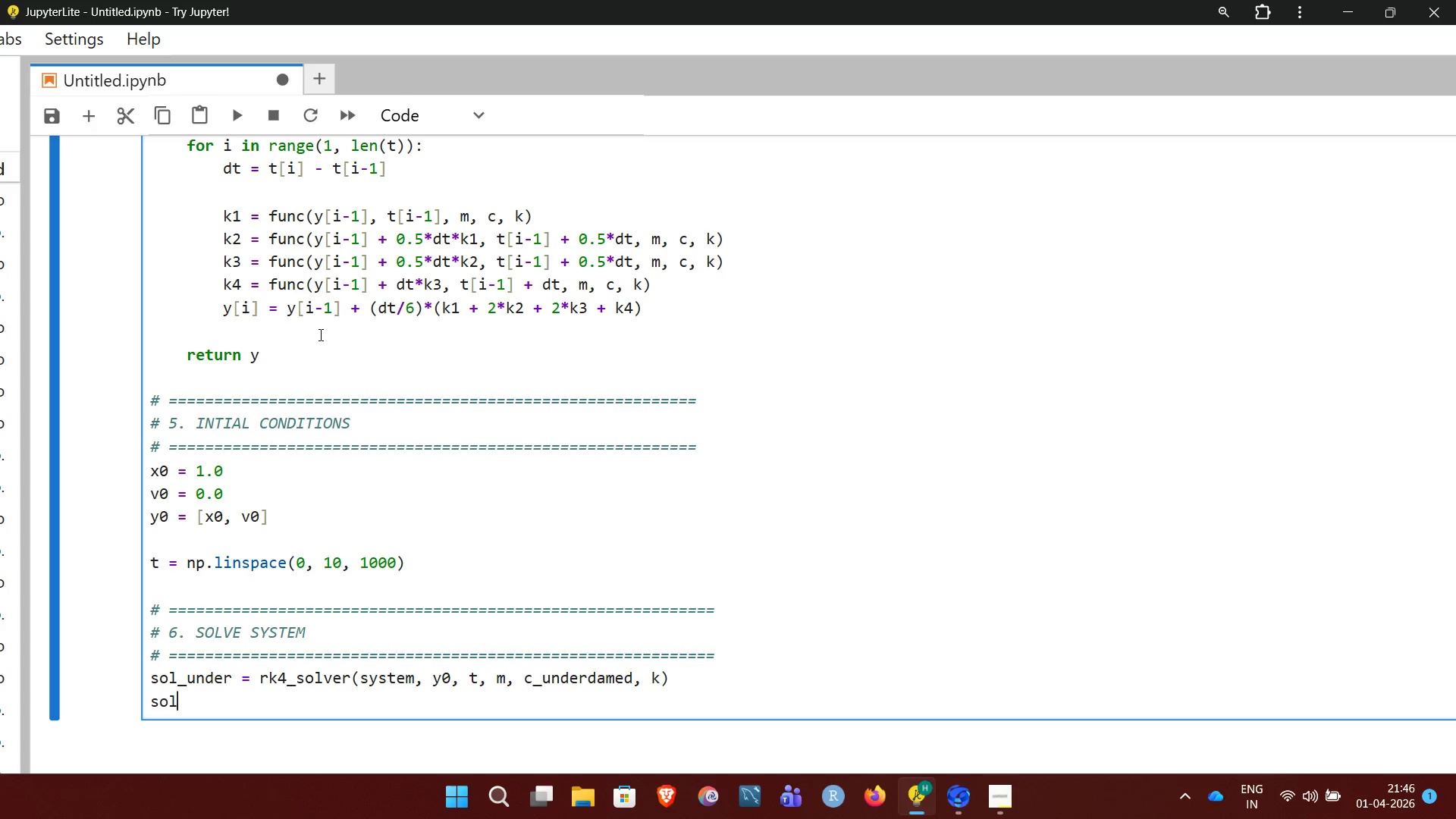 
wait(11.95)
 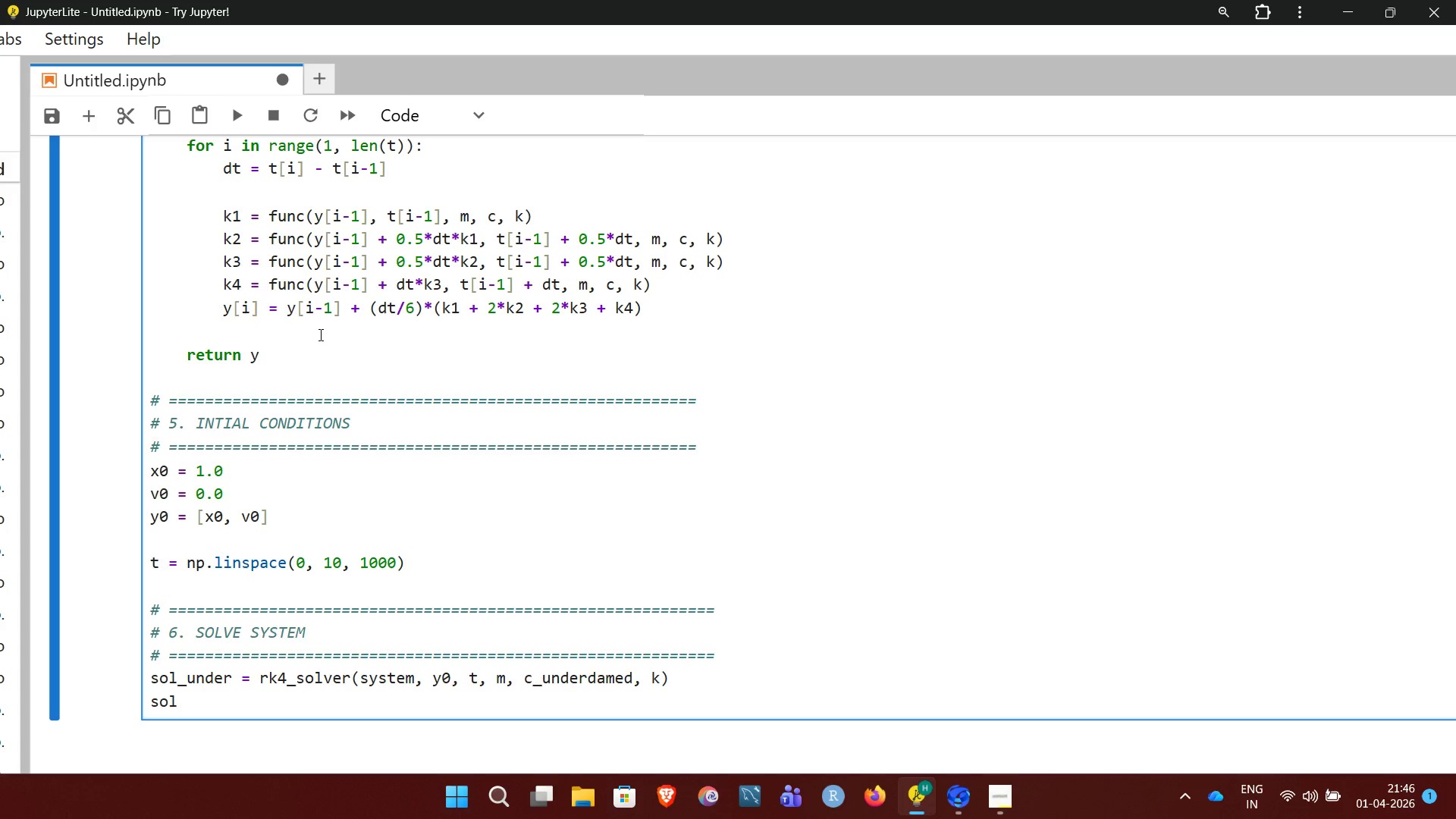 
type(_critical = rk4_solver(system)
 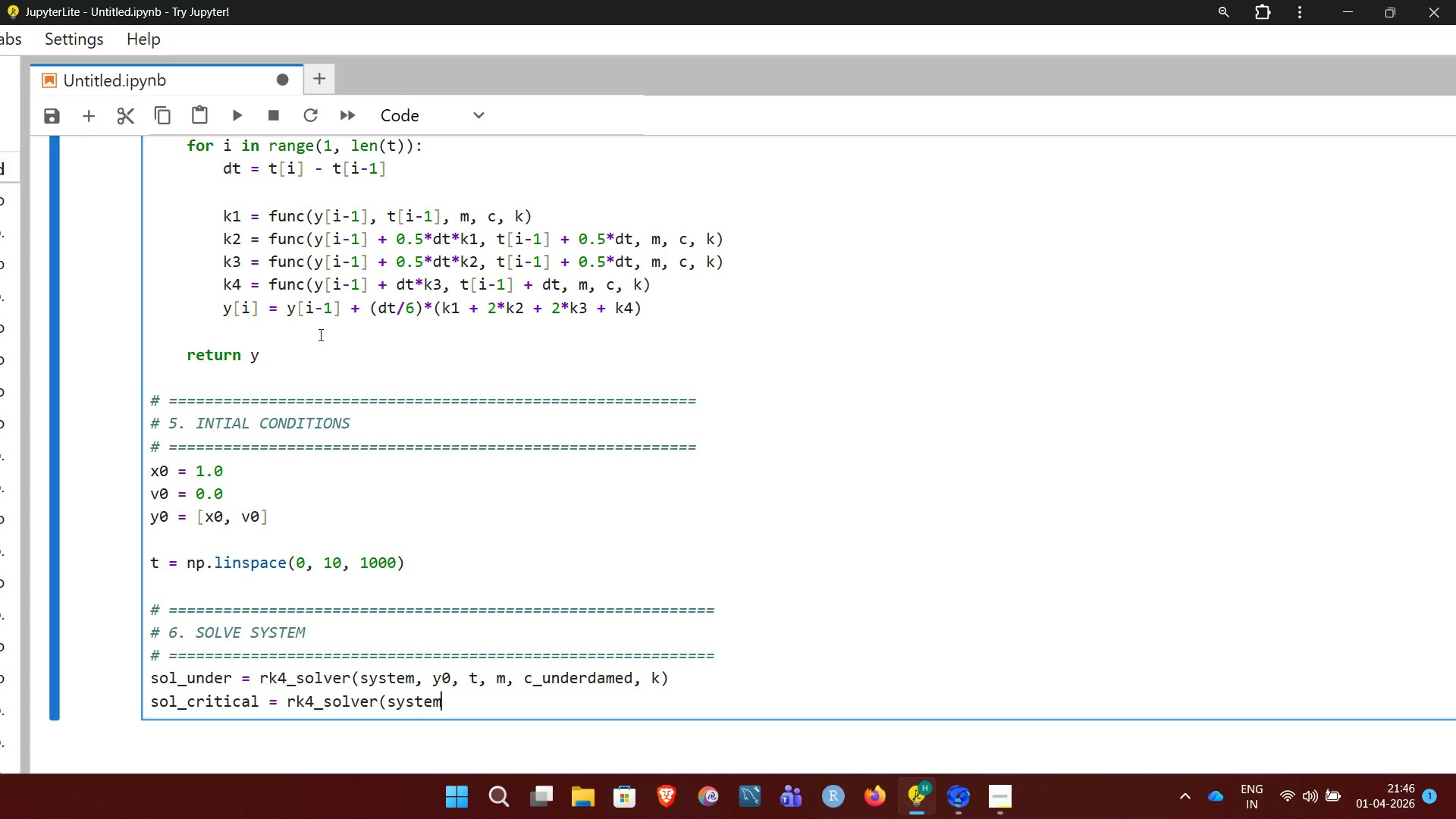 
type(, y0, t)
 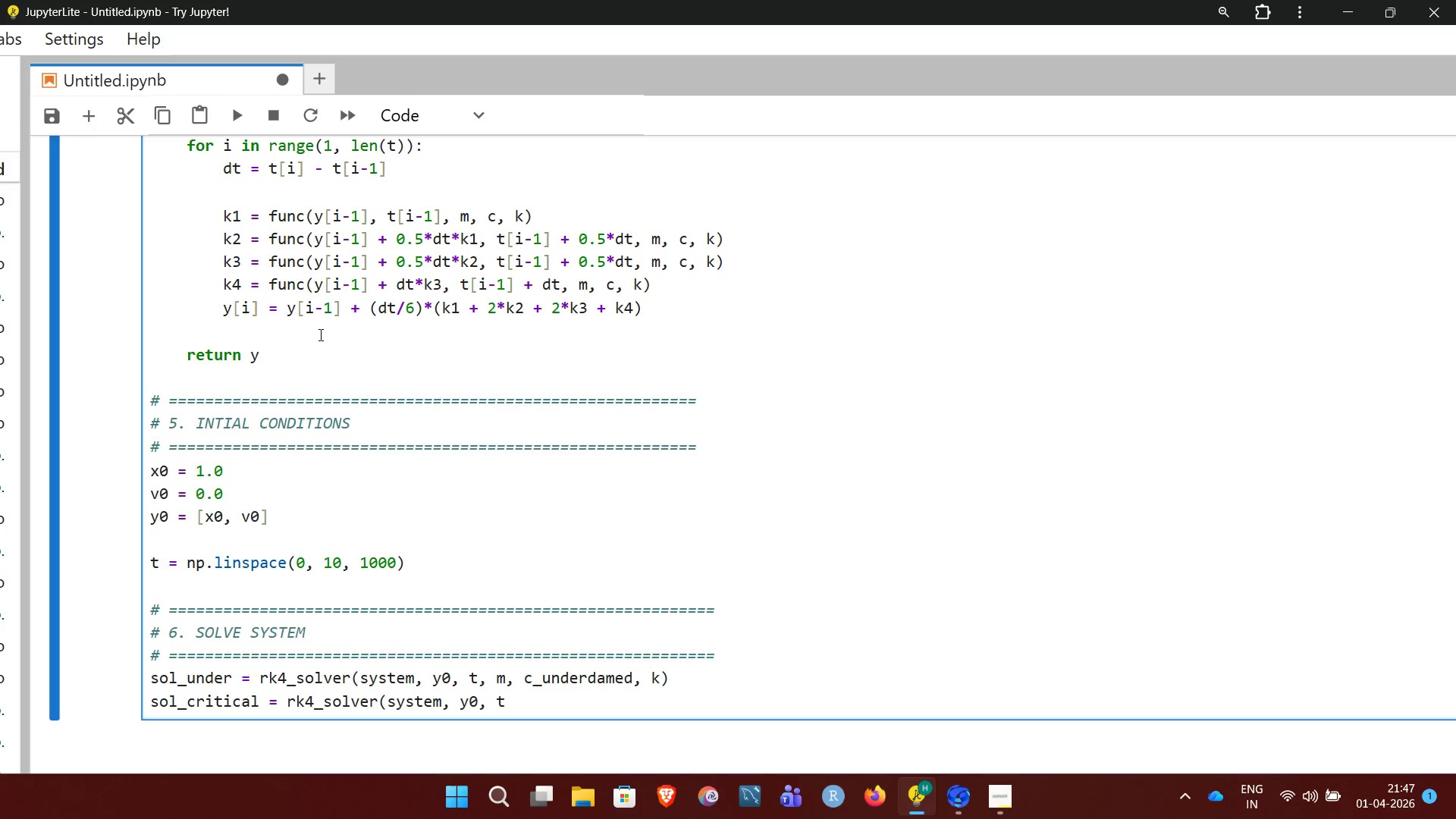 
key(Comma)
 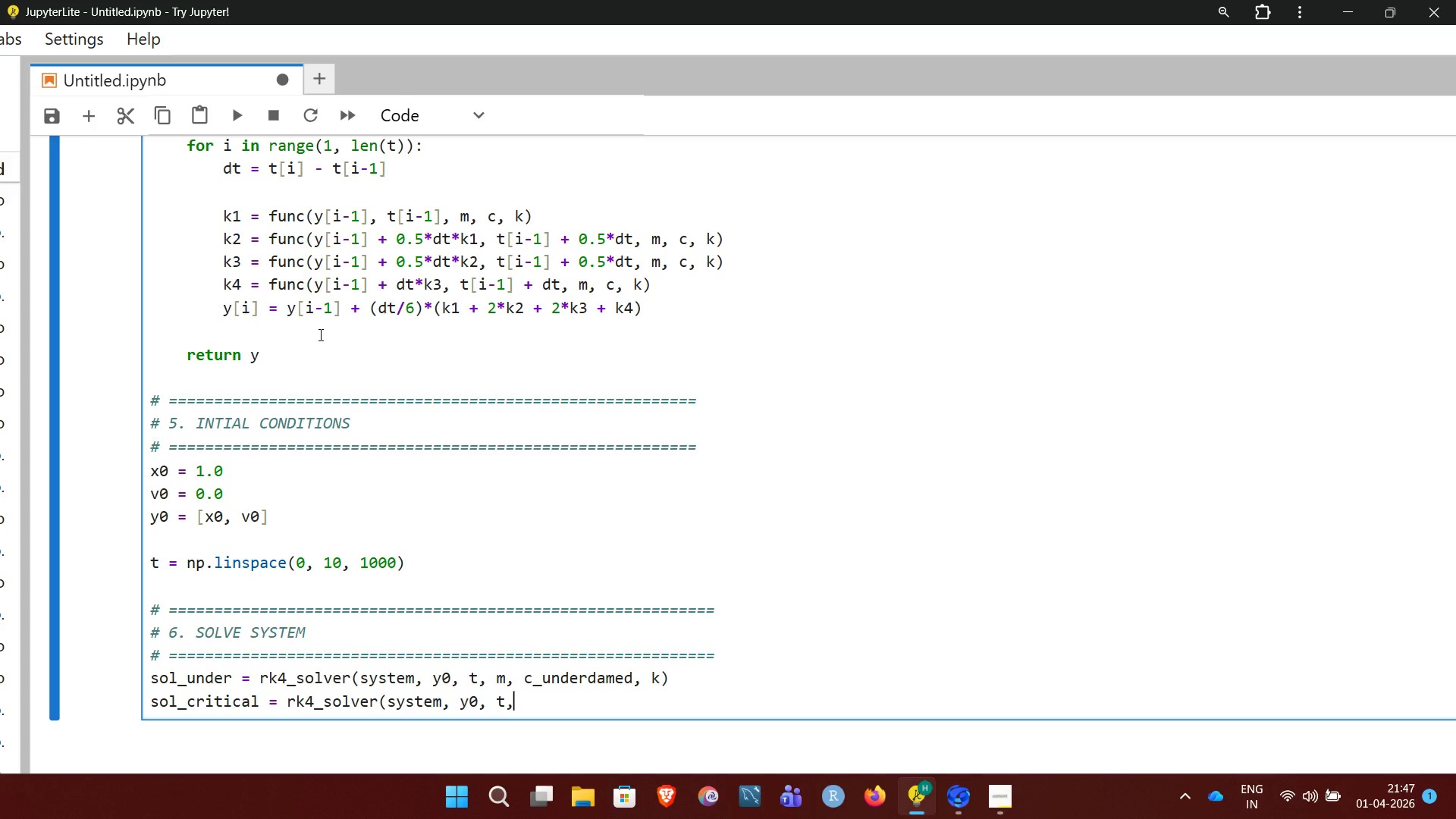 
key(Space)
 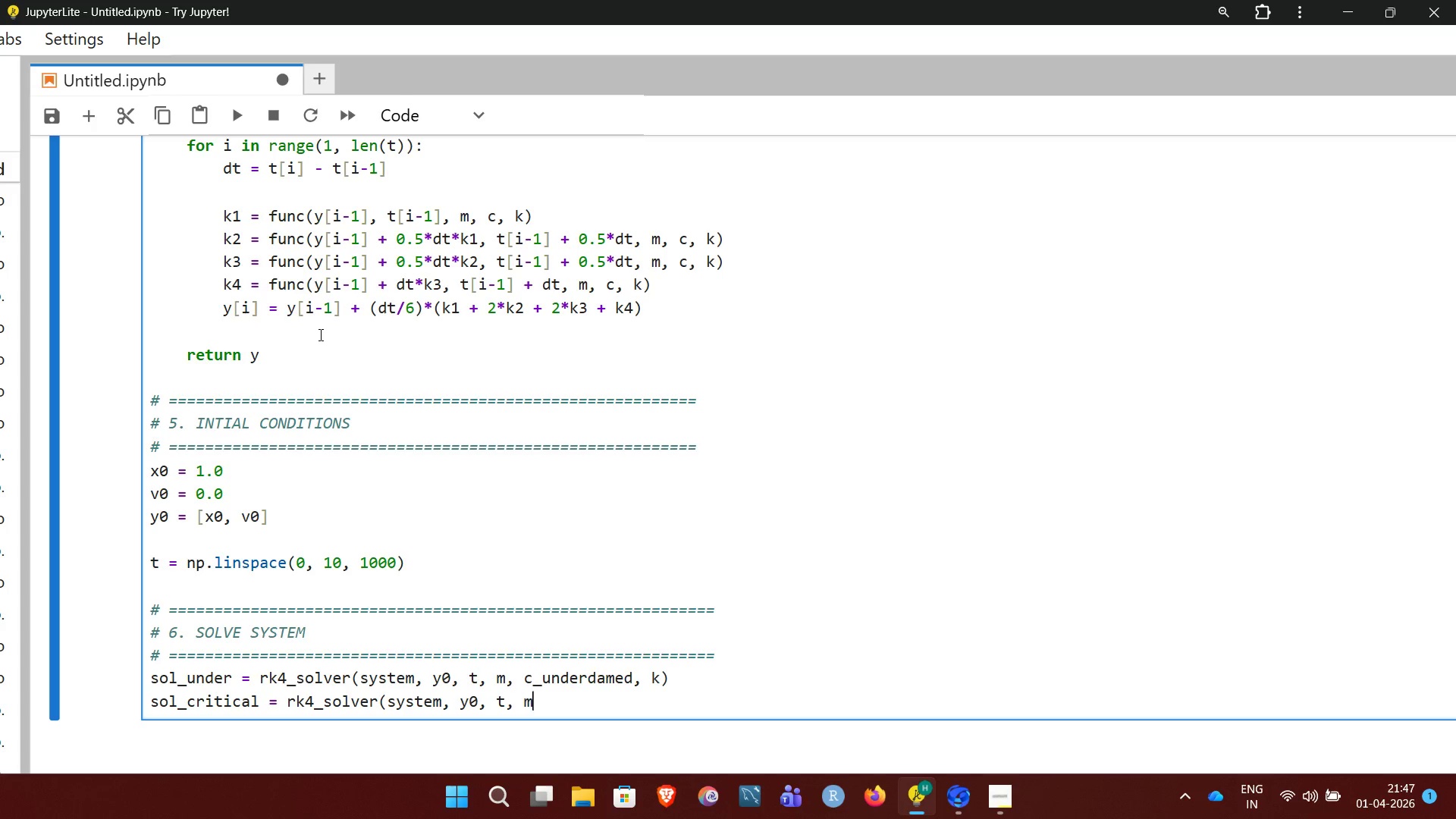 
key(M)
 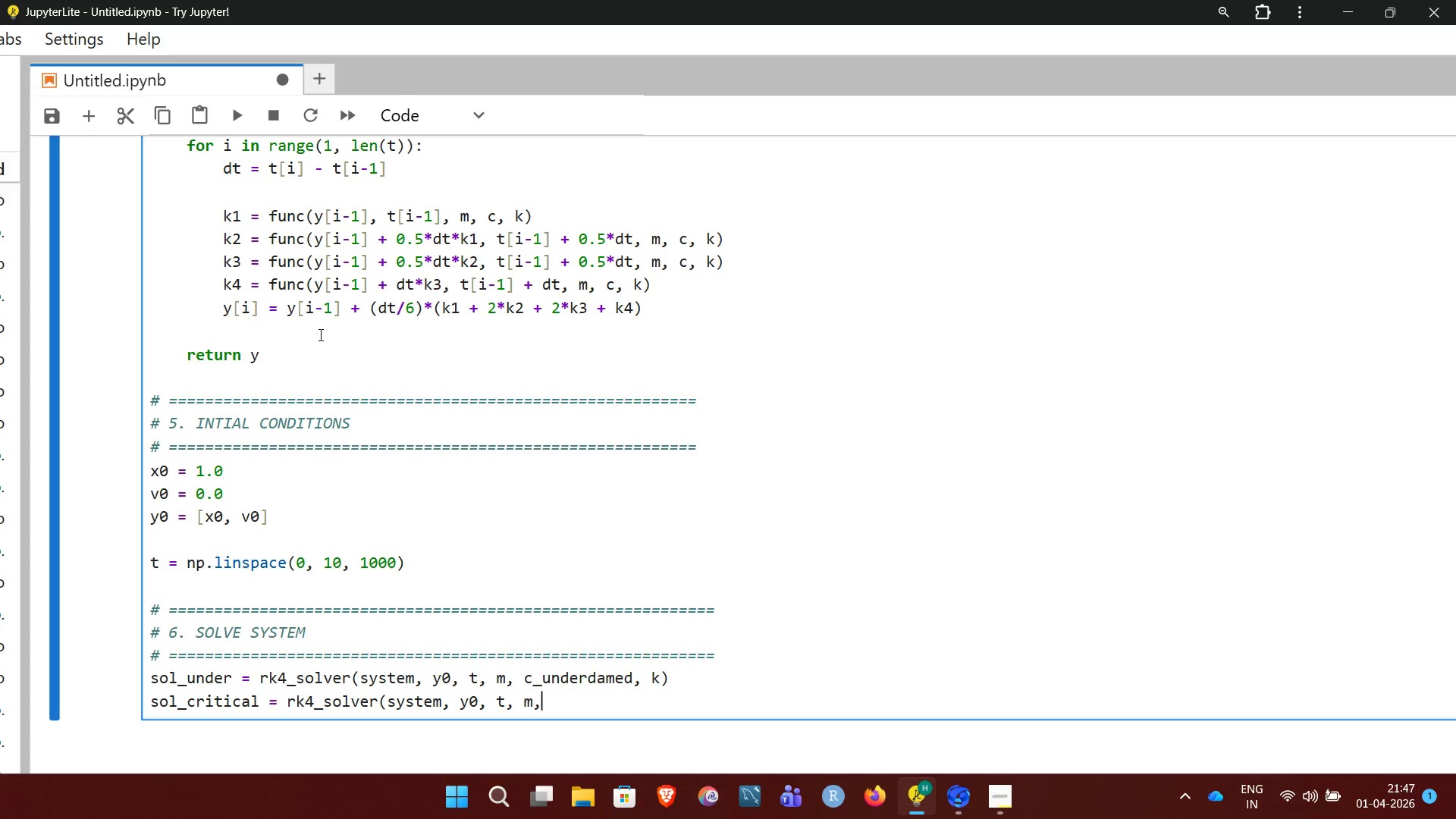 
key(Comma)
 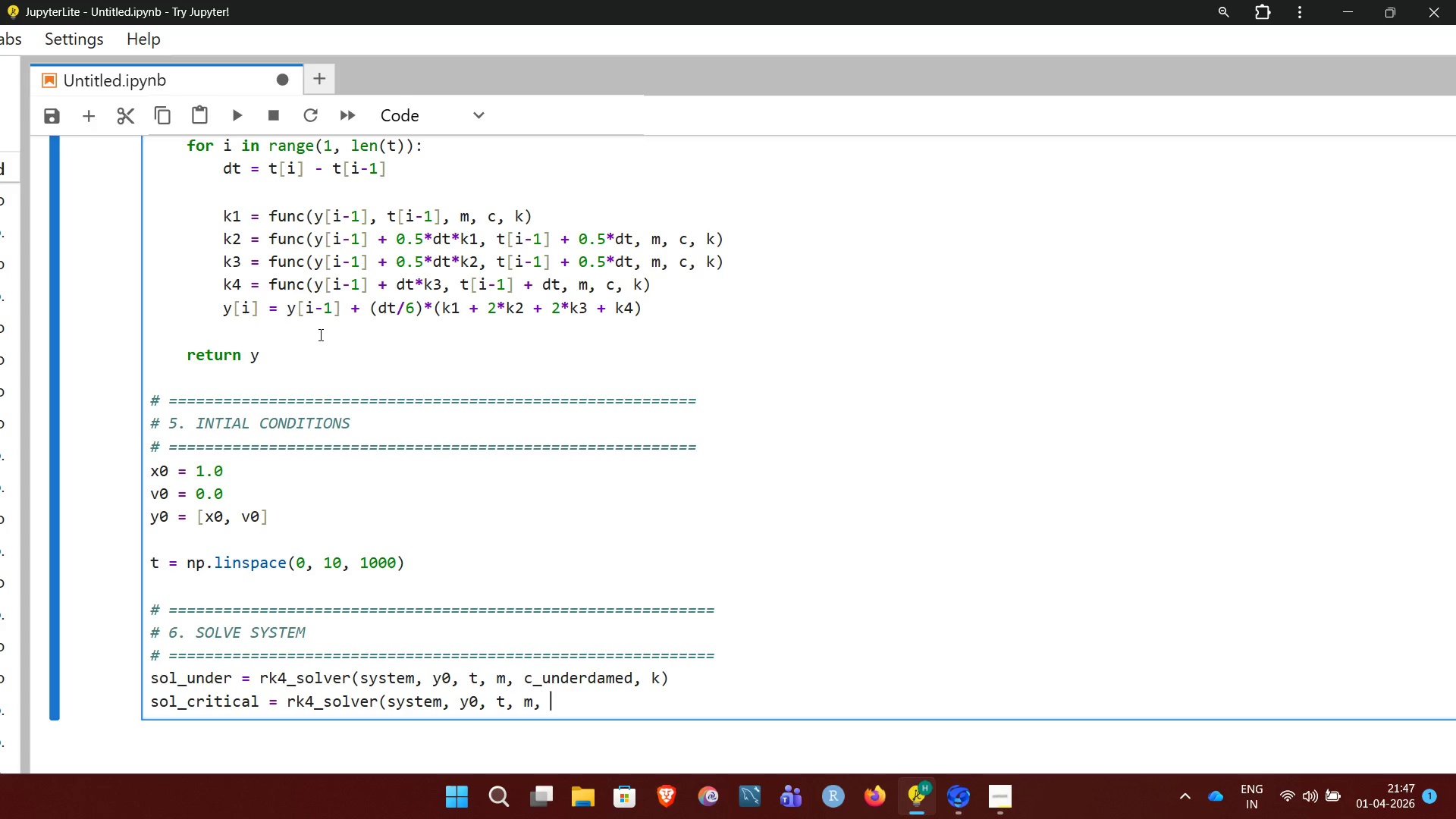 
key(Space)
 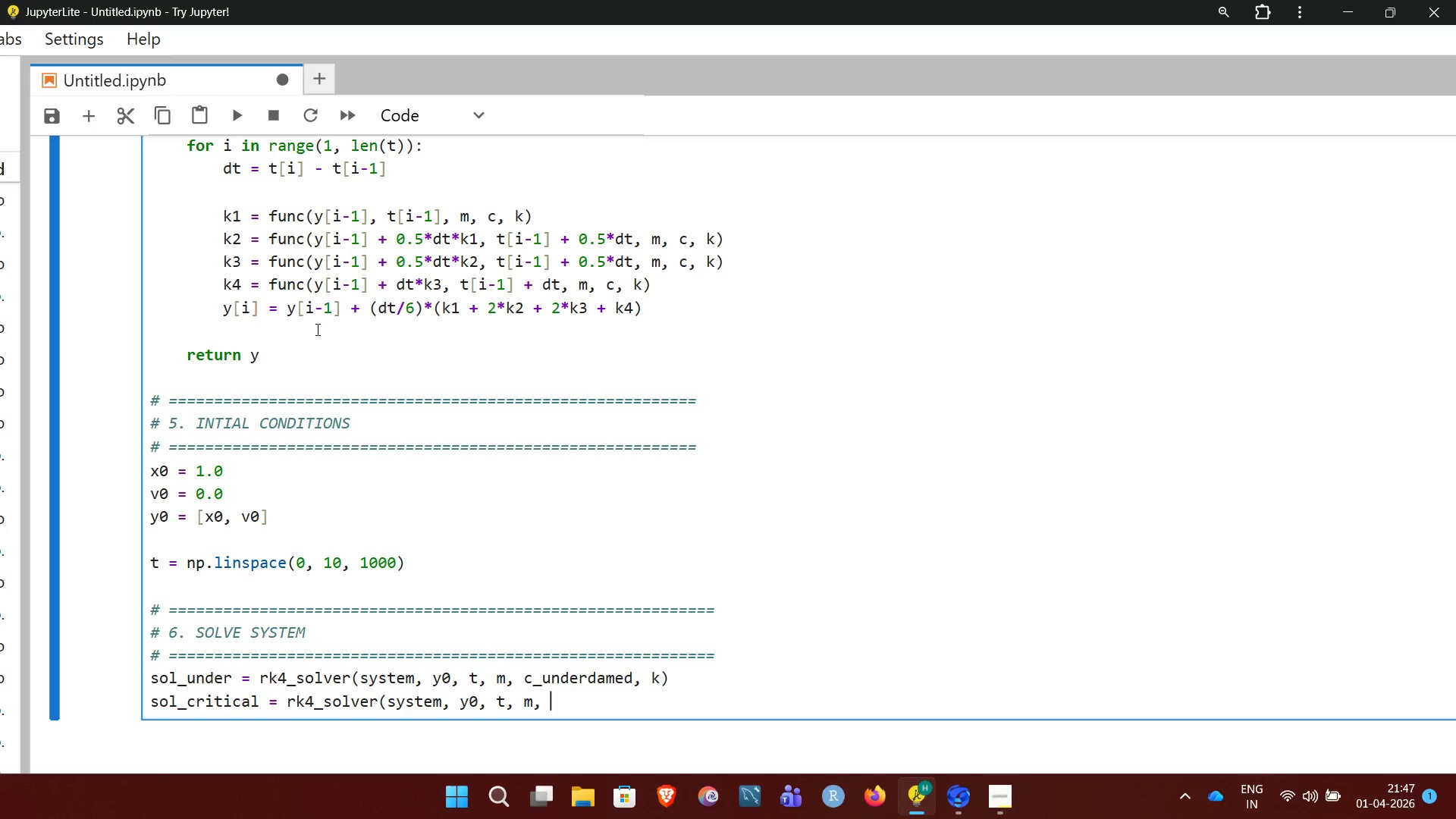 
key(C)
 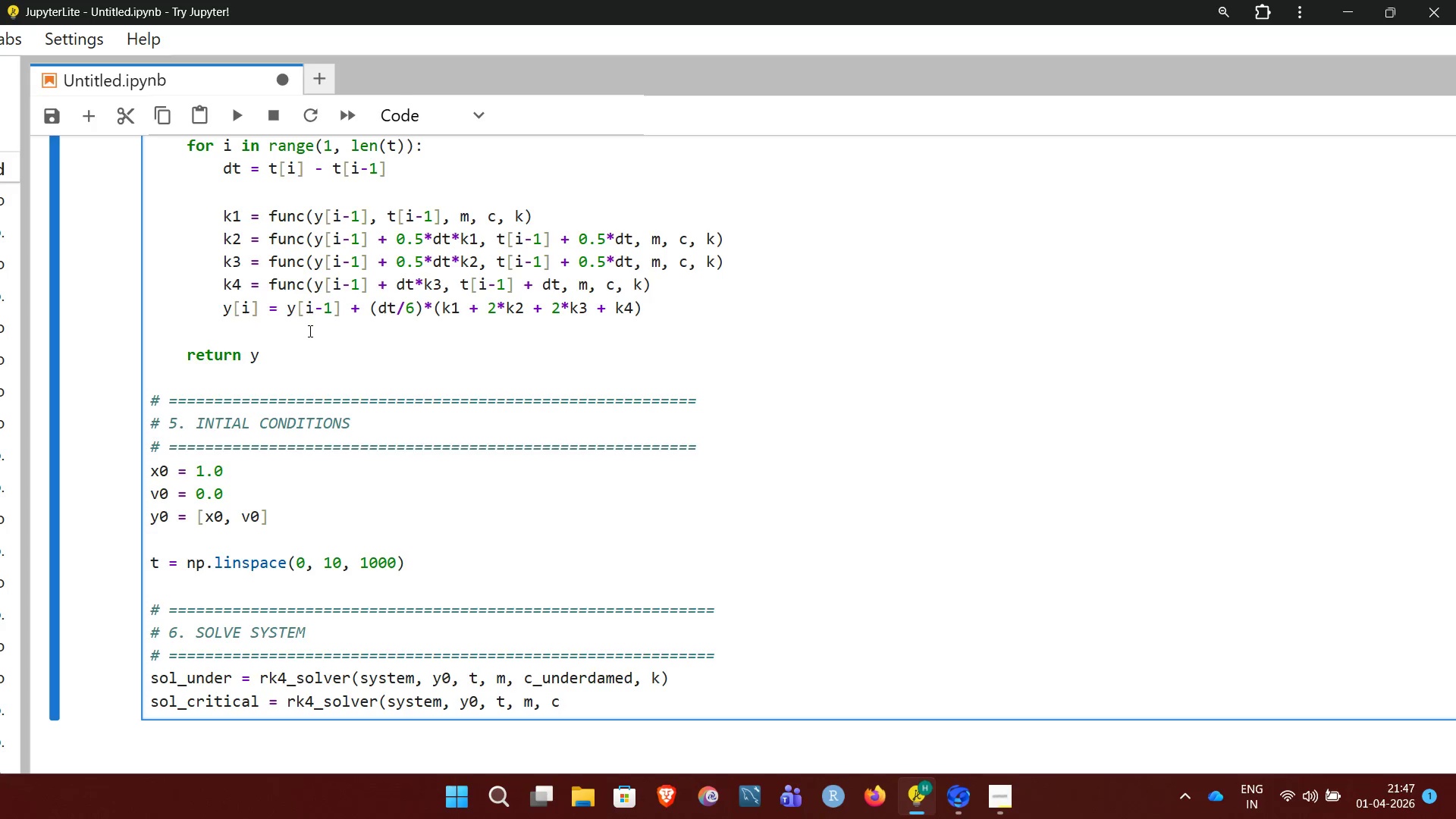 
type(_overdamped)
 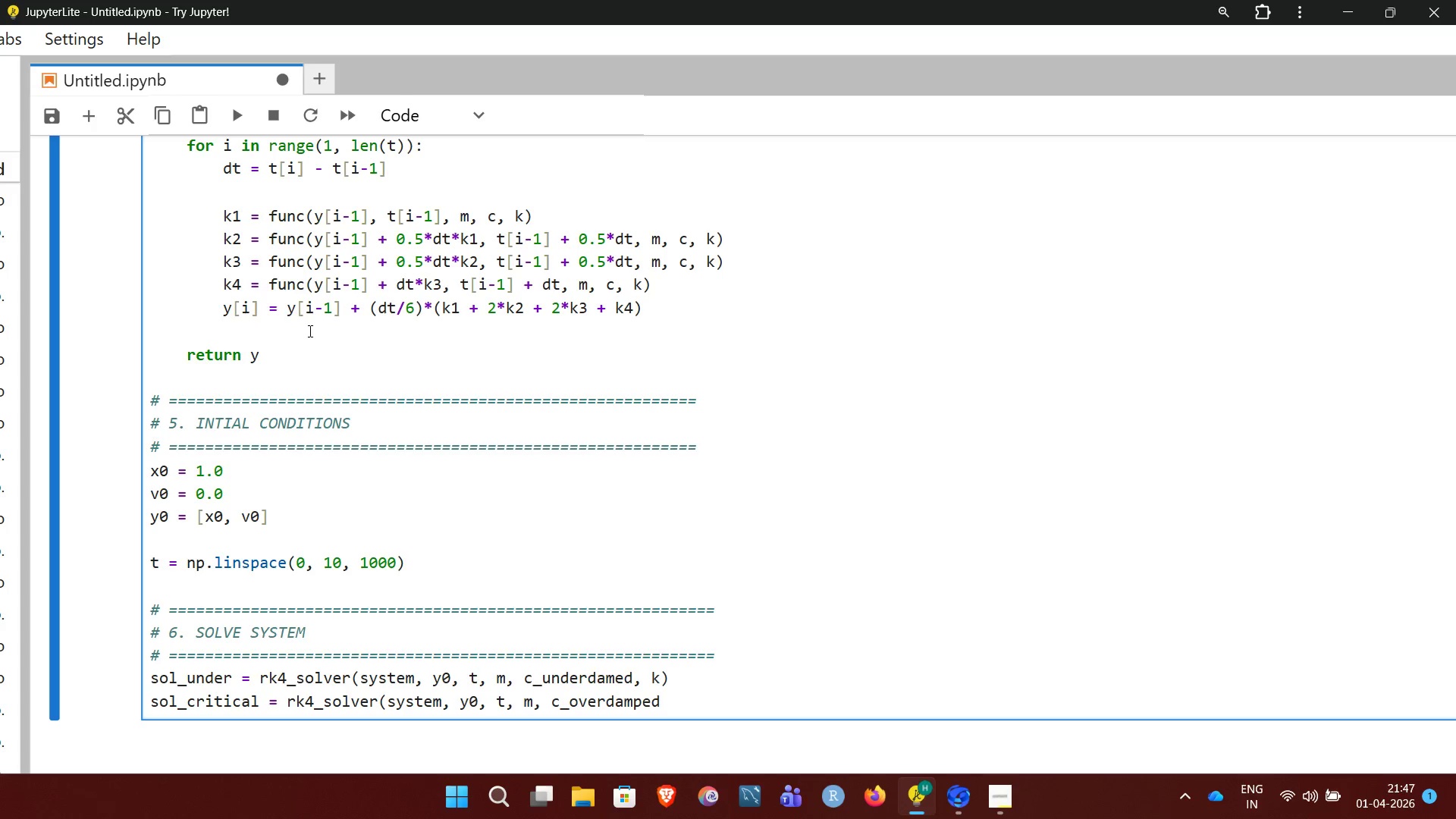 
hold_key(key=Backspace, duration=0.72)
 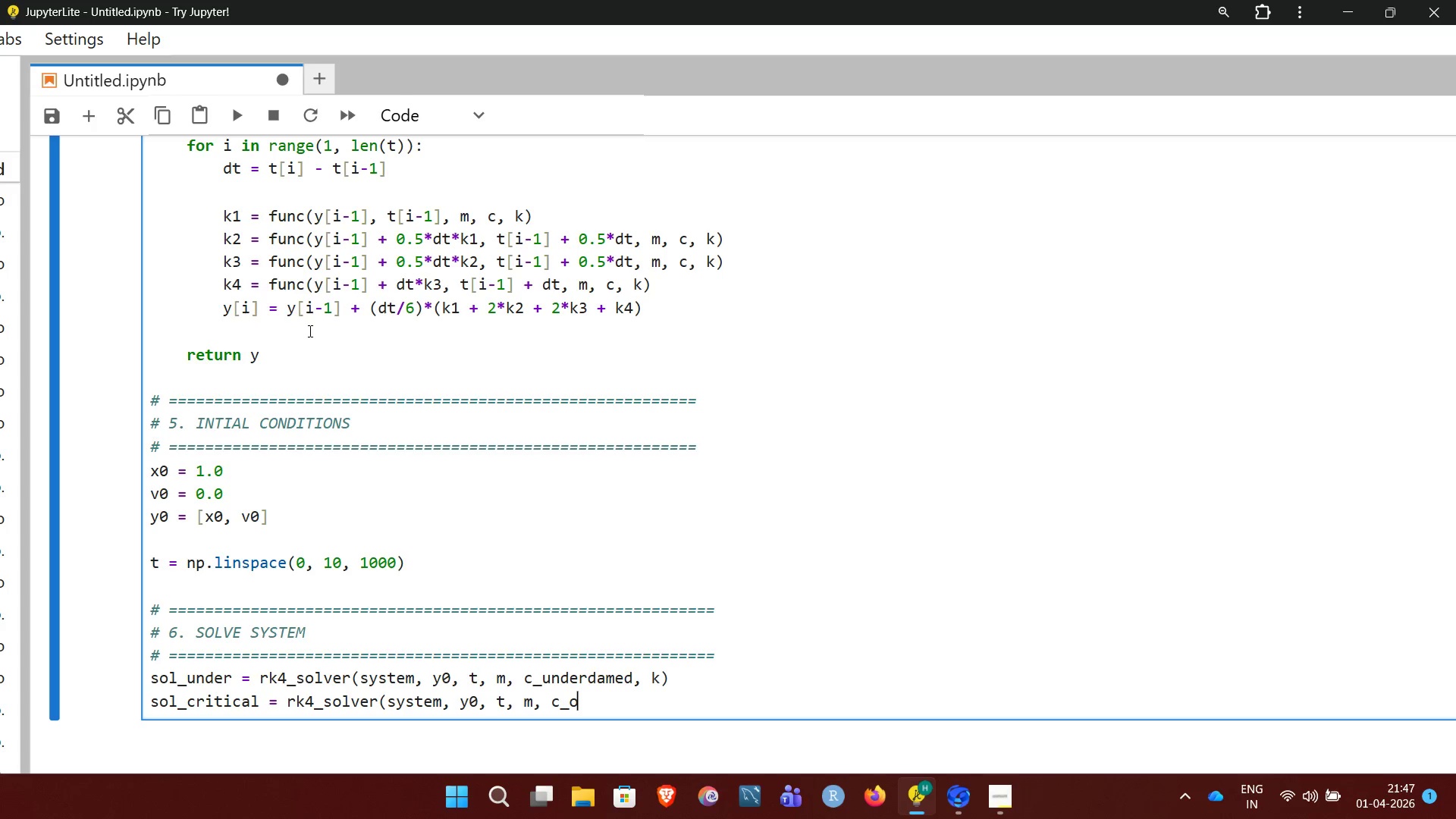 
key(Backspace)
 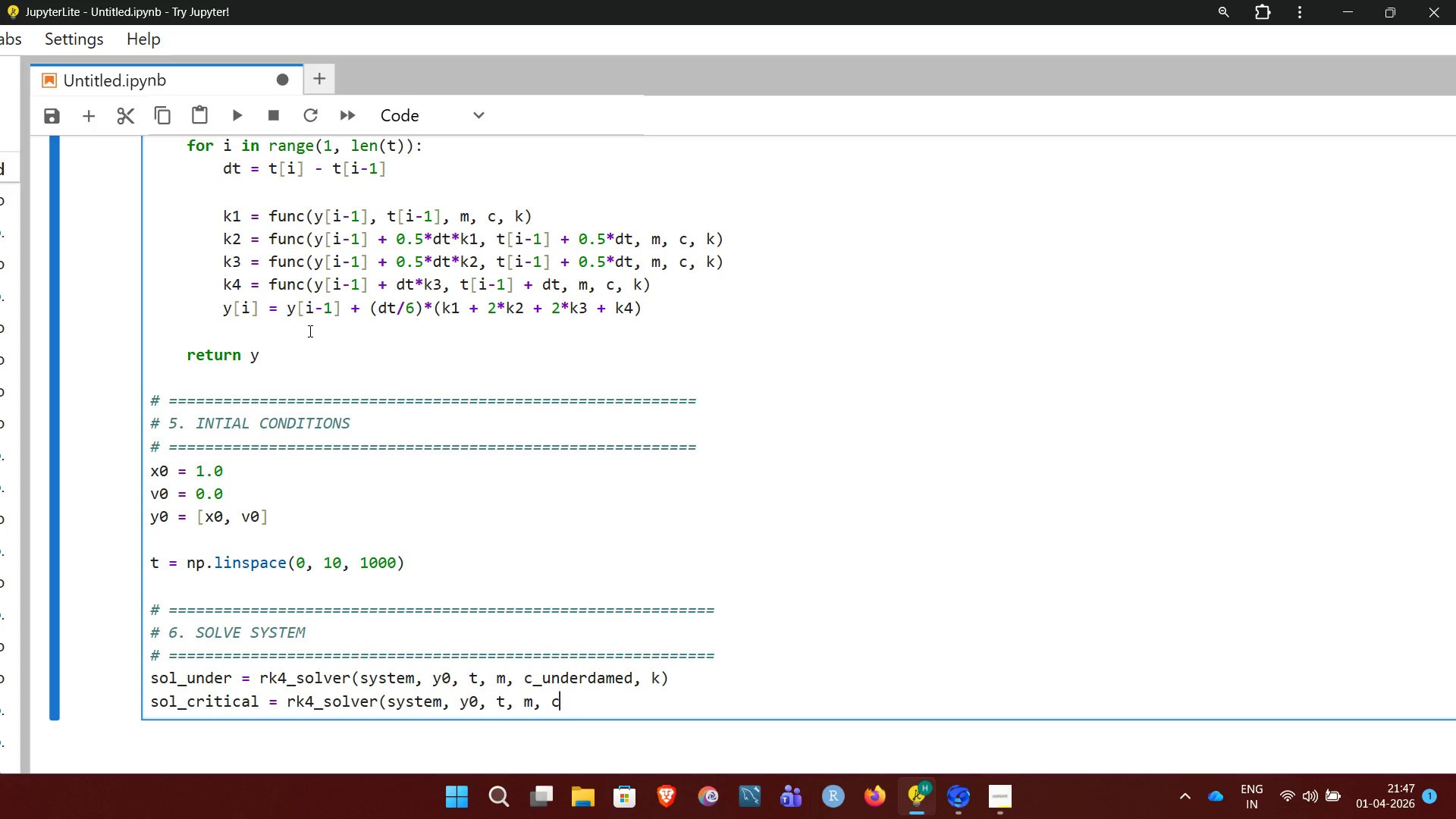 
key(Backspace)
 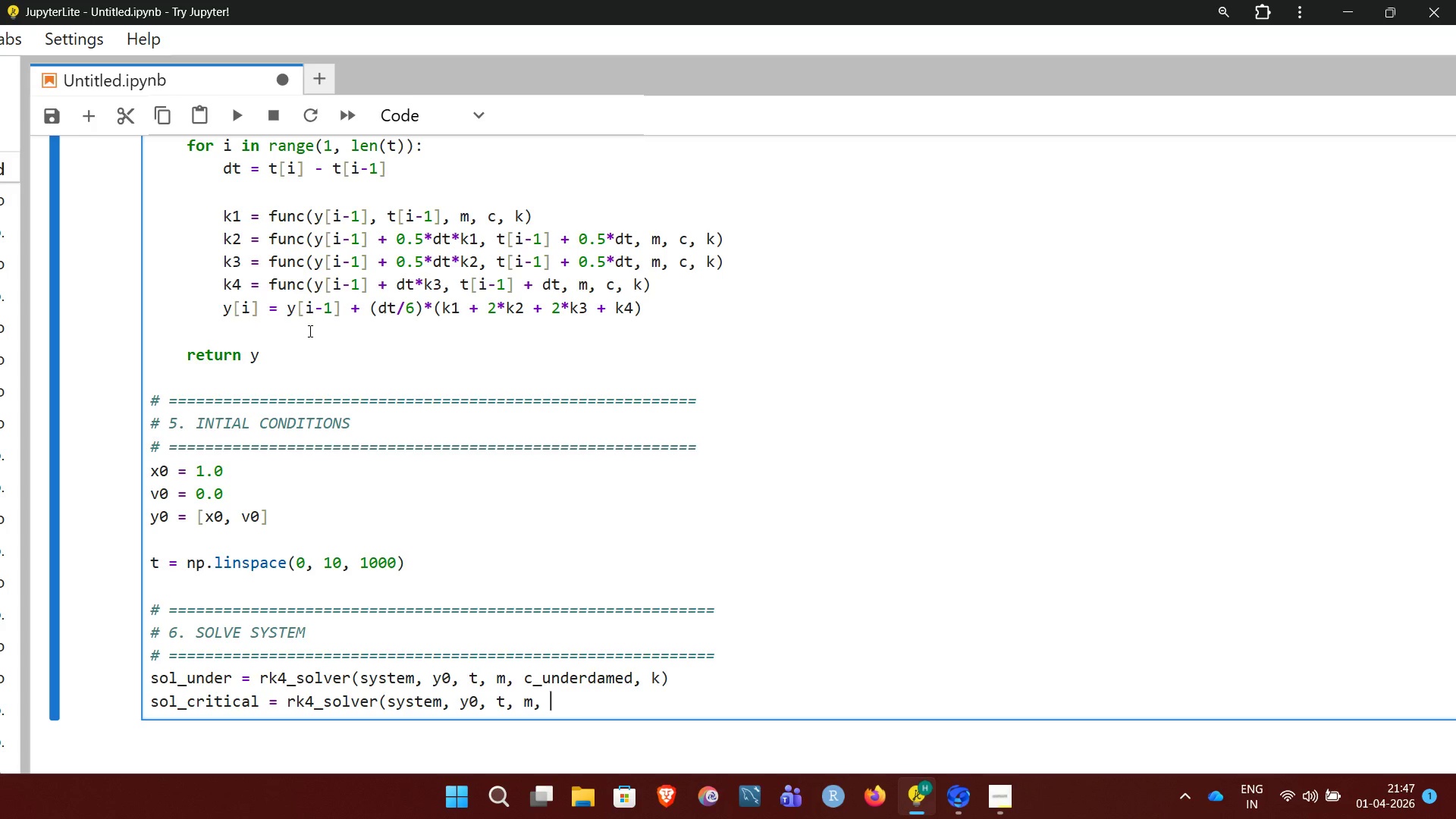 
key(Backspace)
 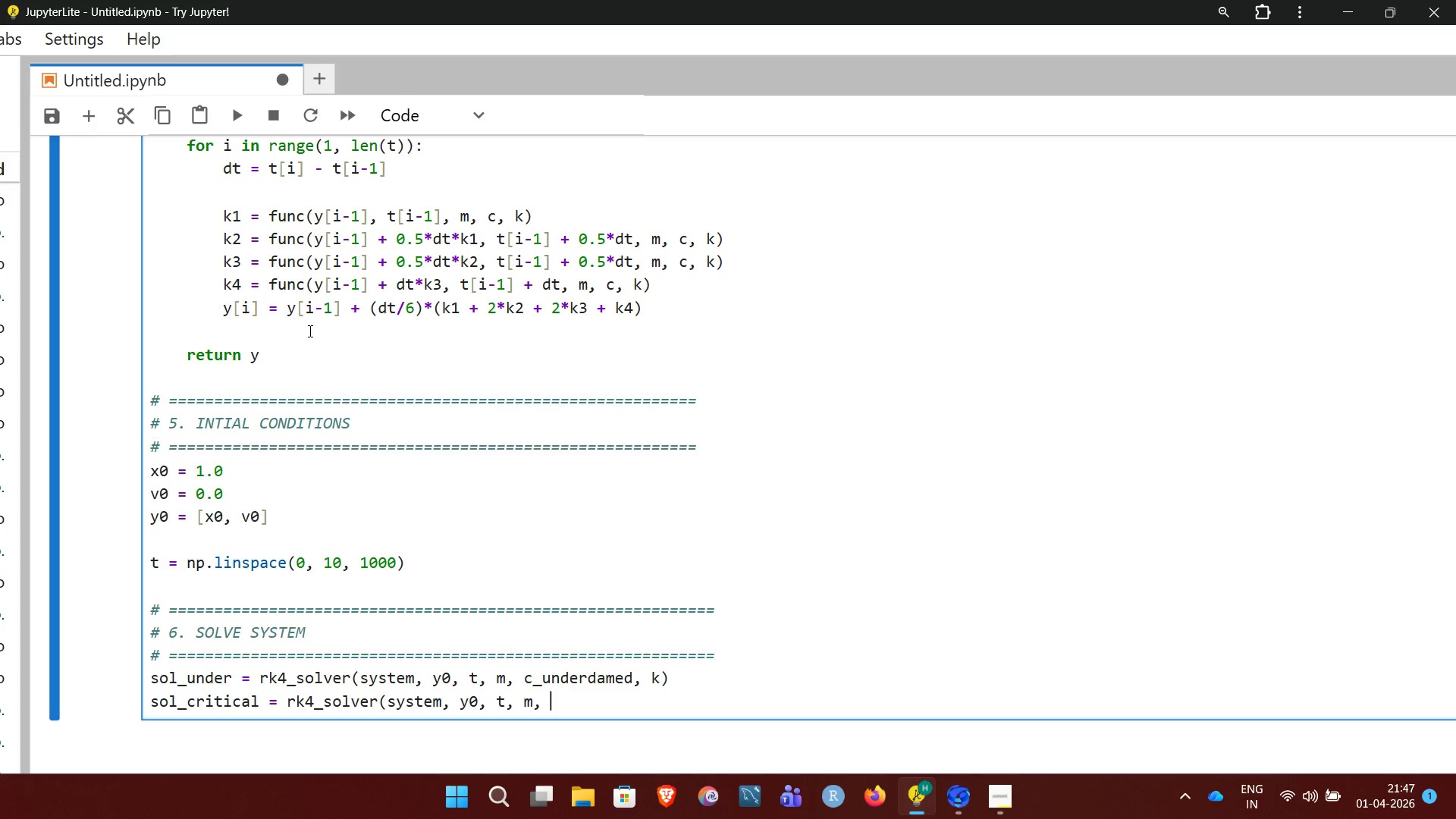 
type(c_critical)
 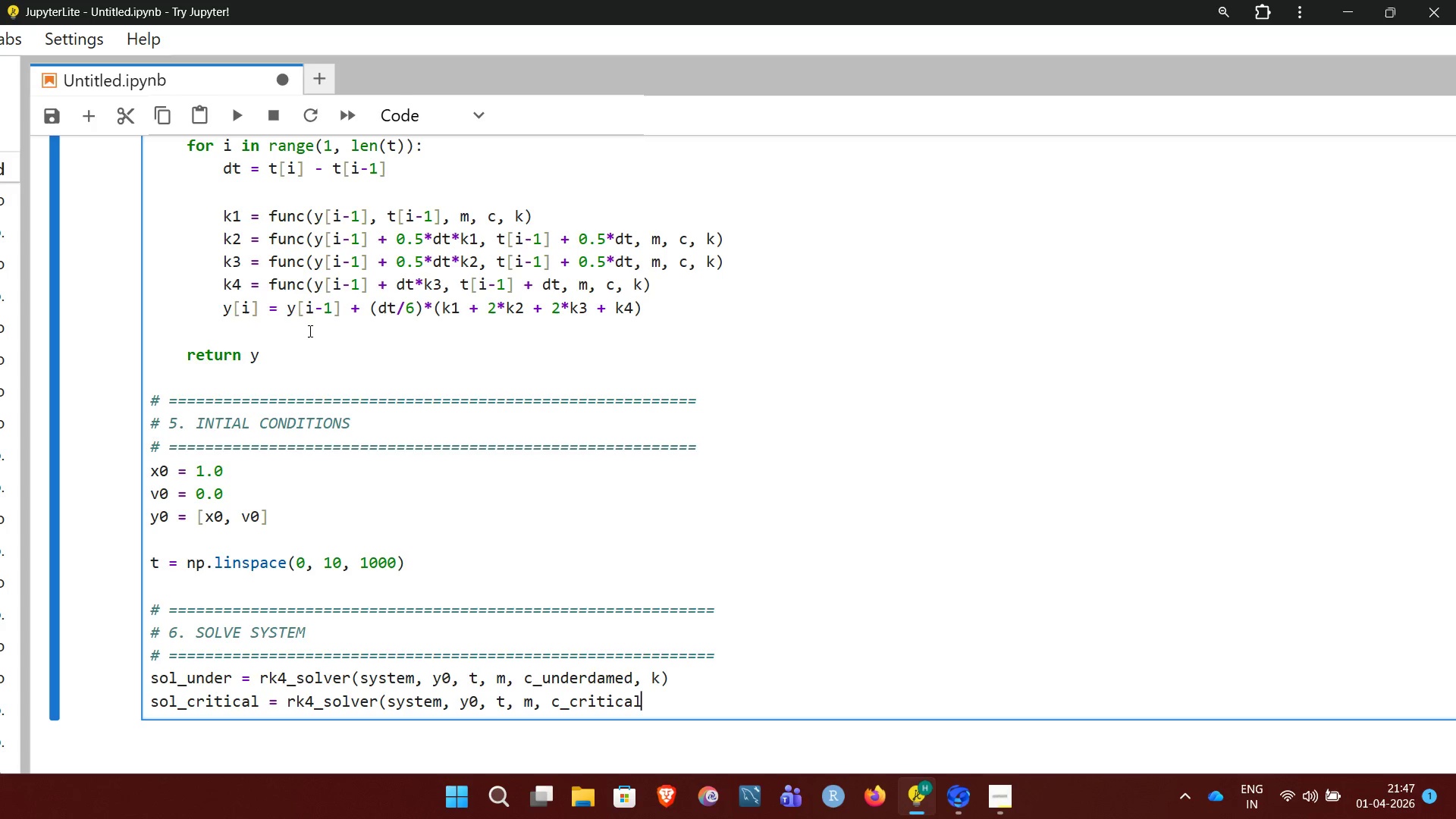 
wait(5.55)
 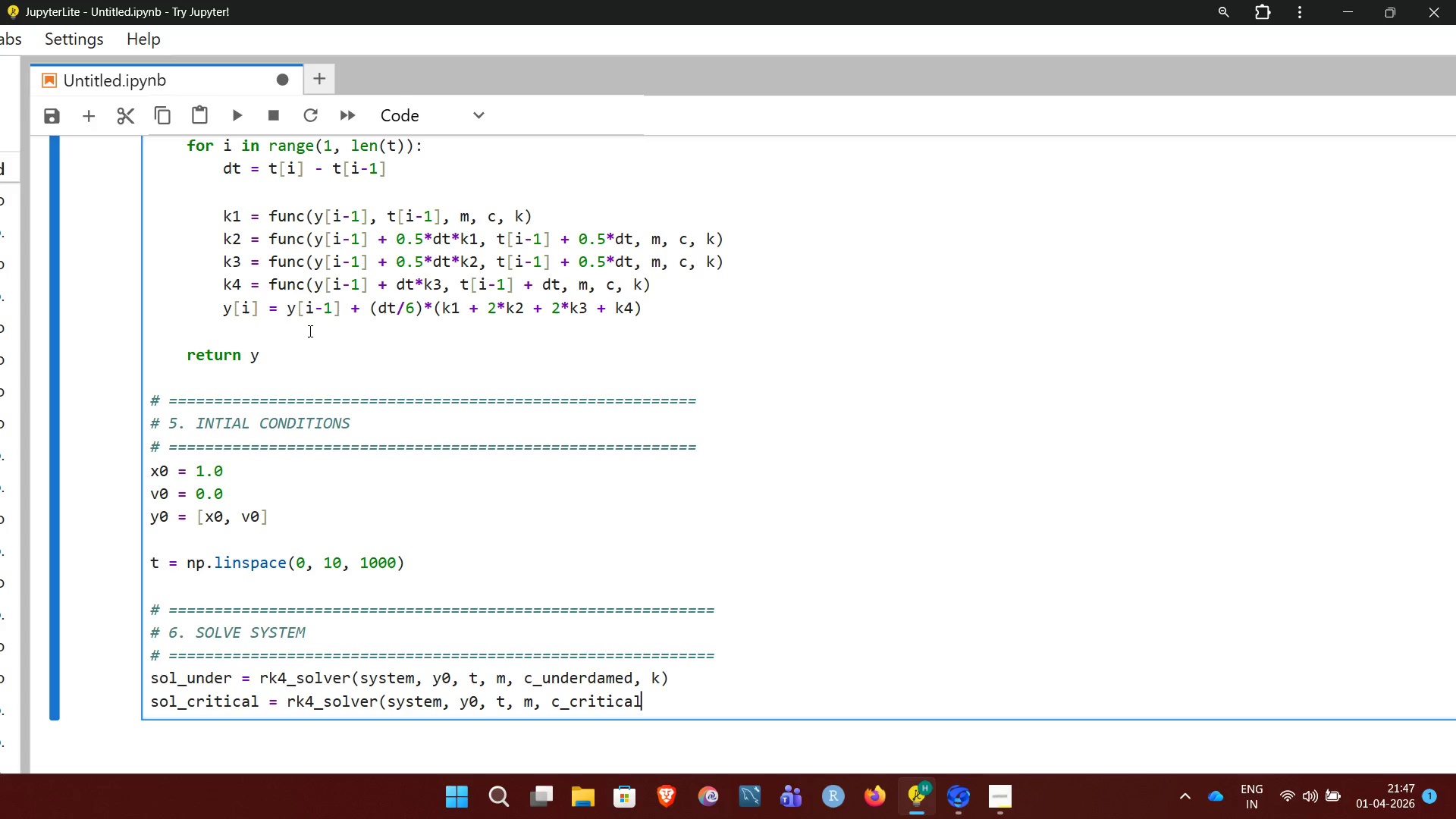 
key(Comma)
 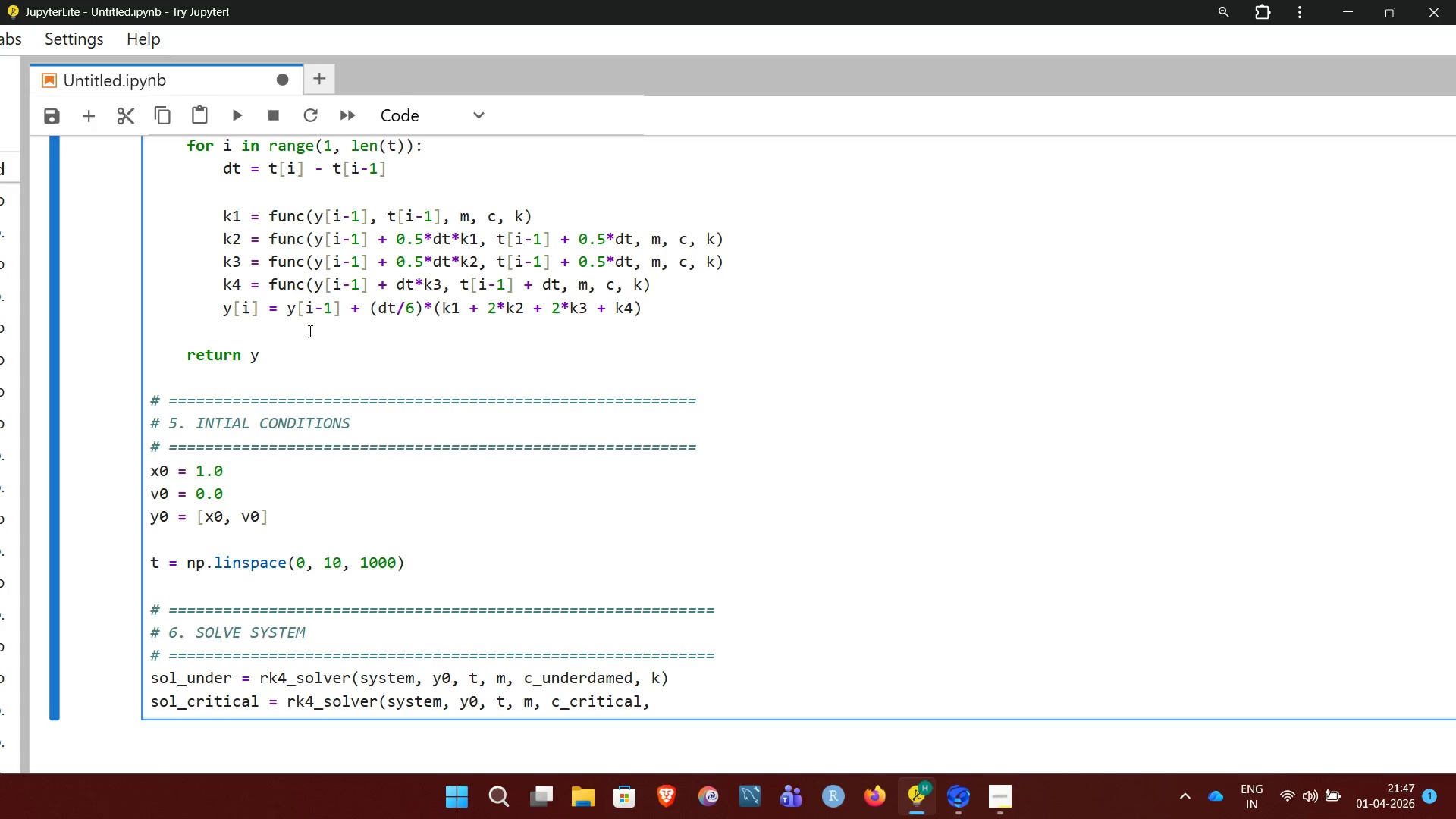 
key(NumpadEnter)
 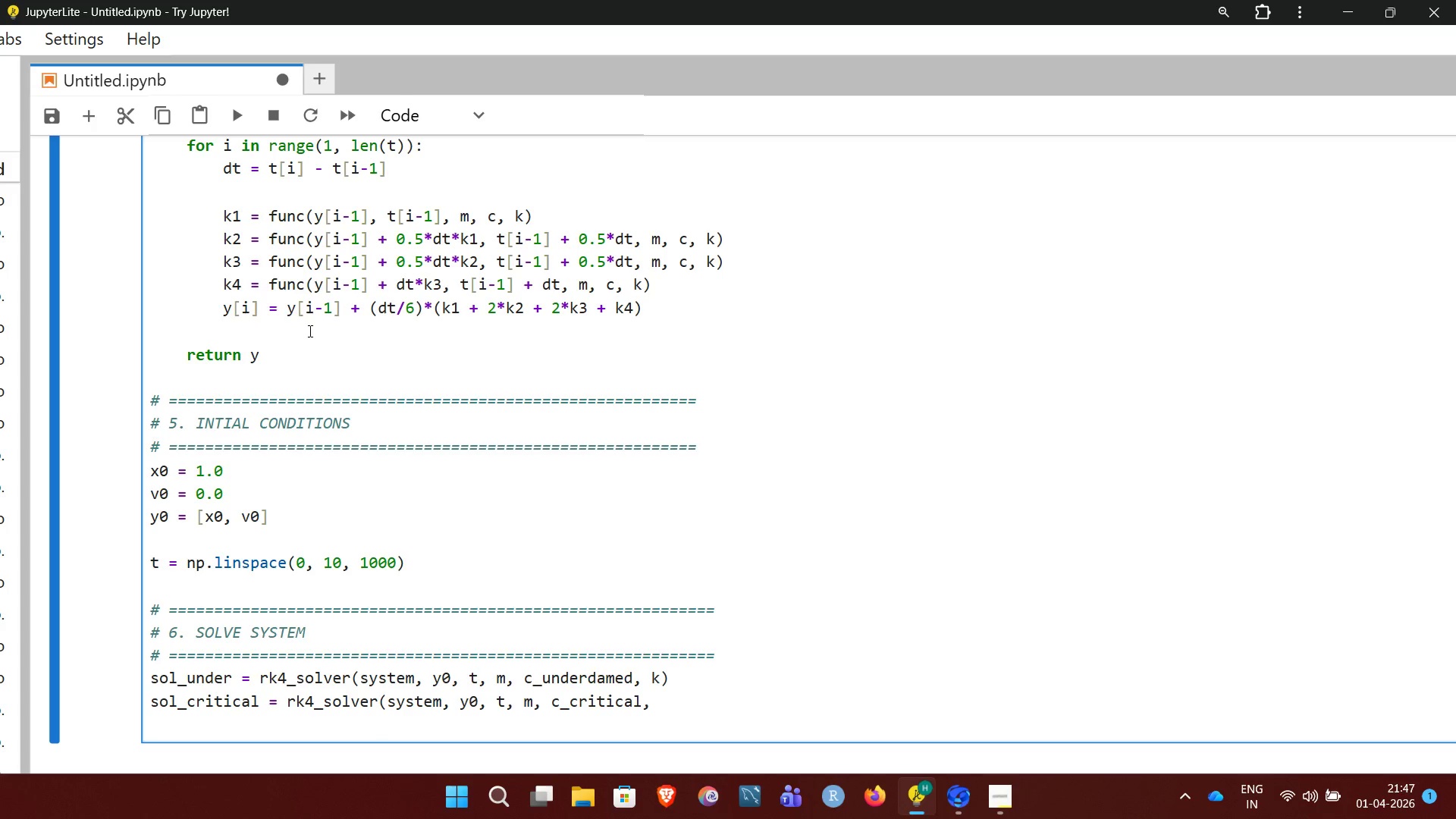 
key(ArrowUp)
 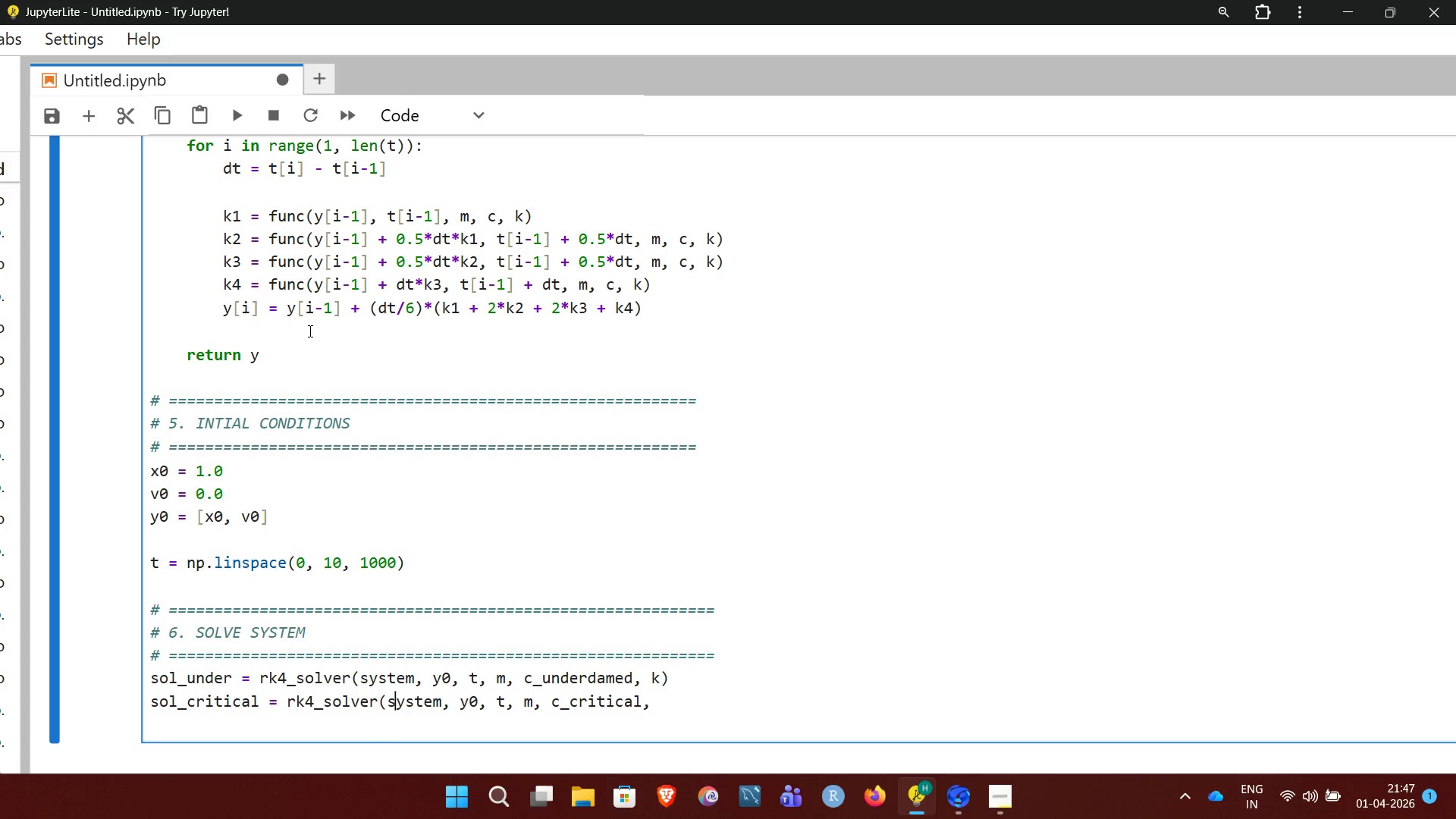 
hold_key(key=ArrowRight, duration=1.22)
 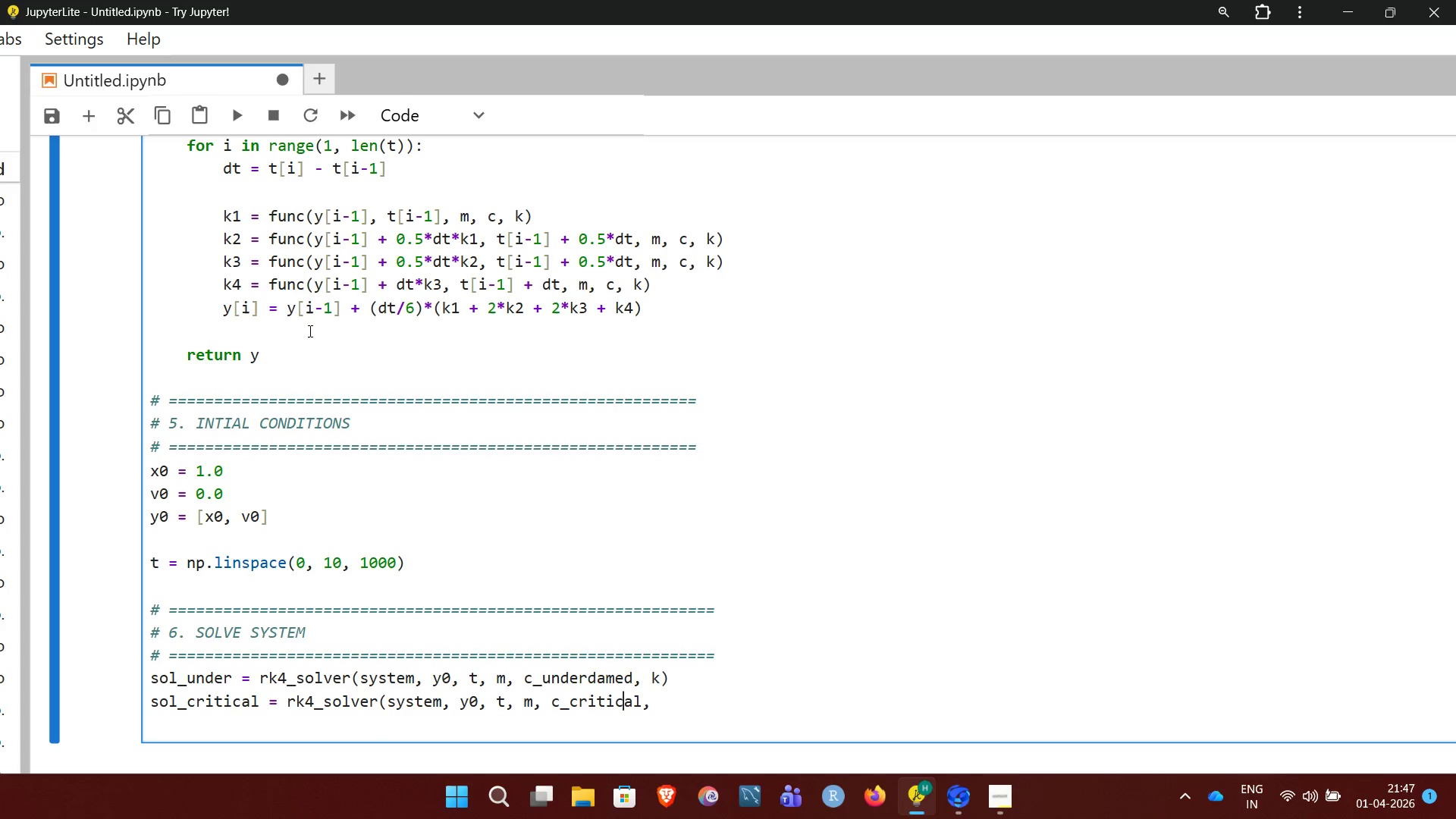 
key(ArrowRight)
 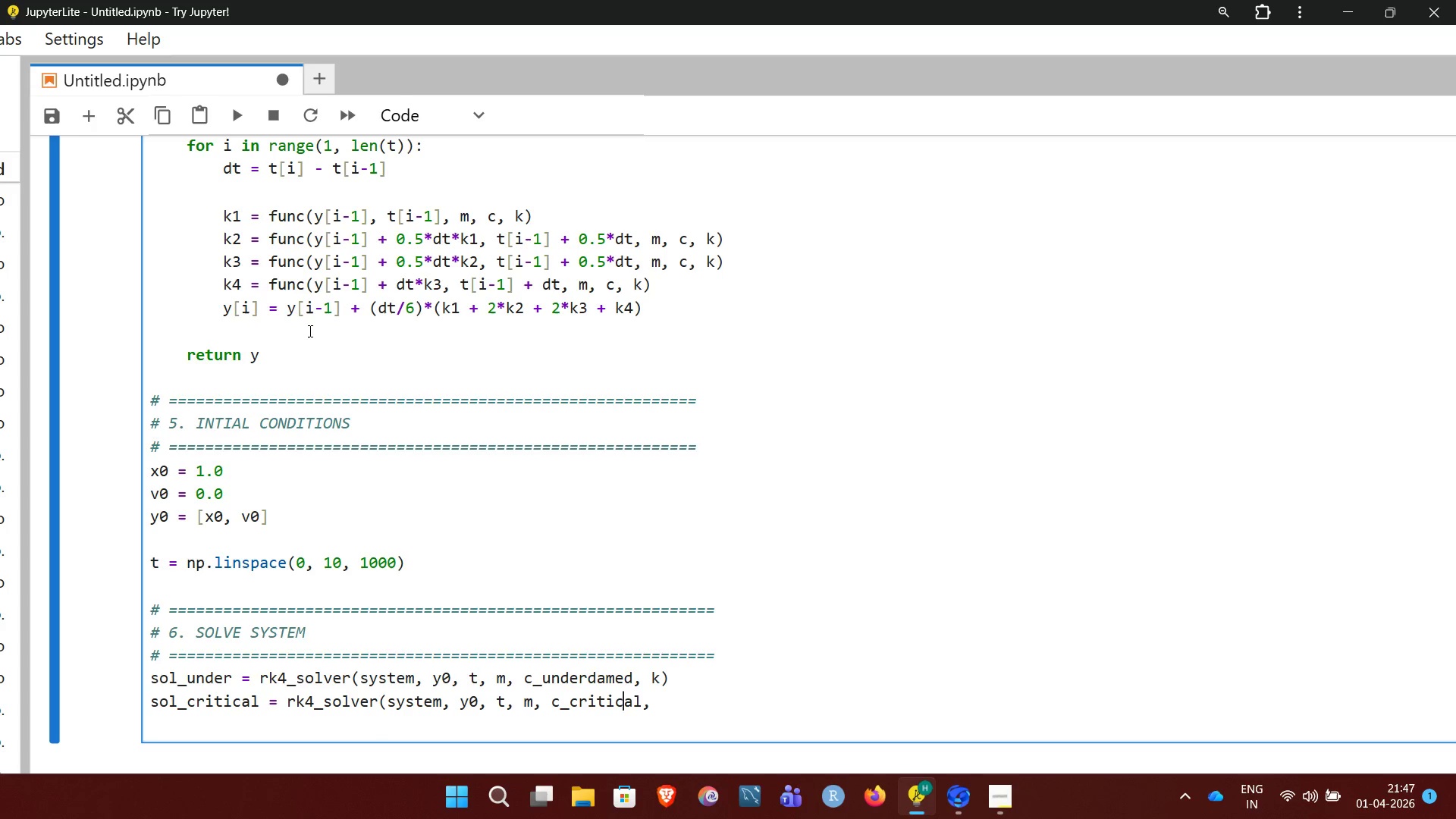 
key(ArrowRight)
 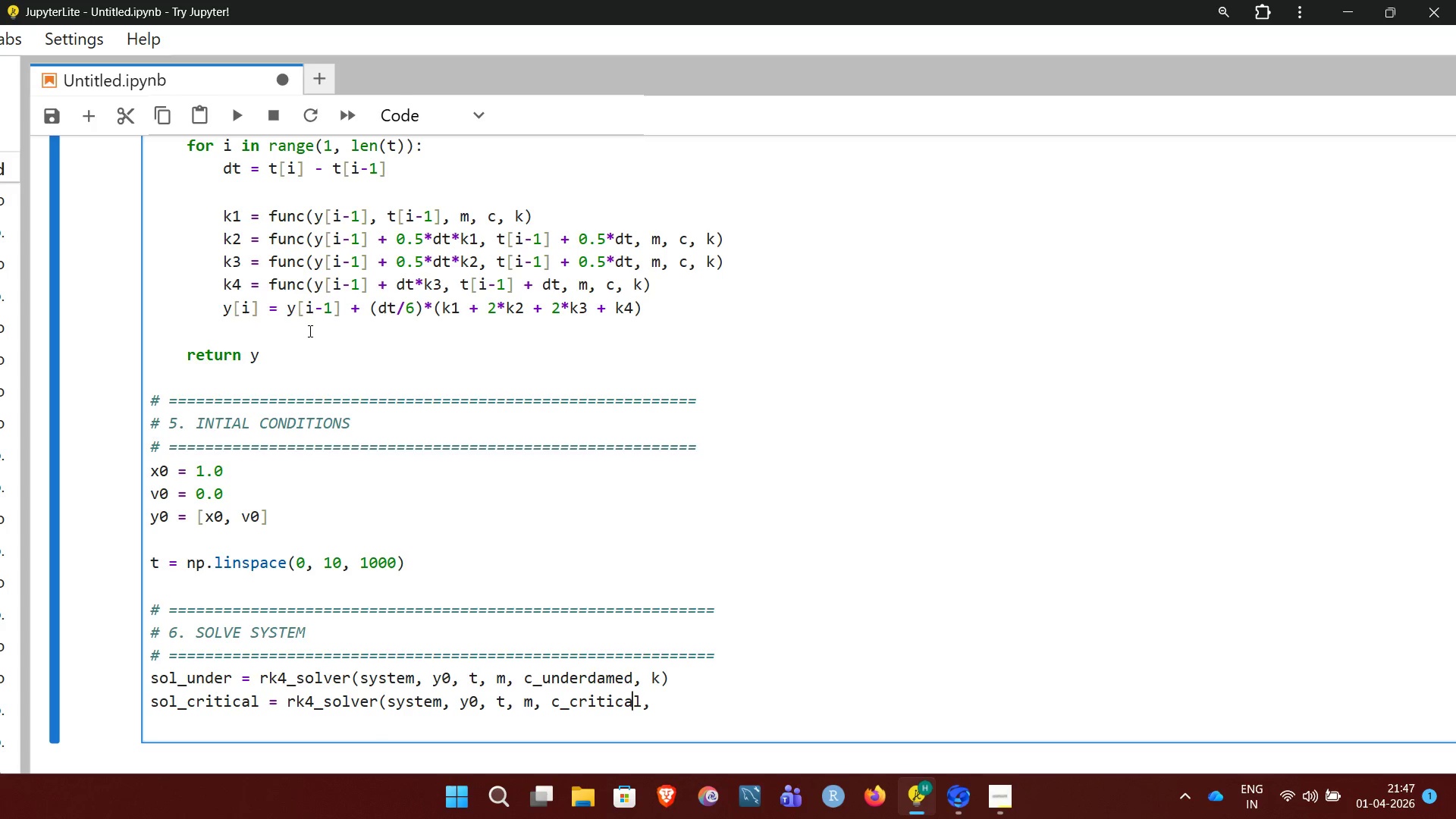 
key(ArrowRight)
 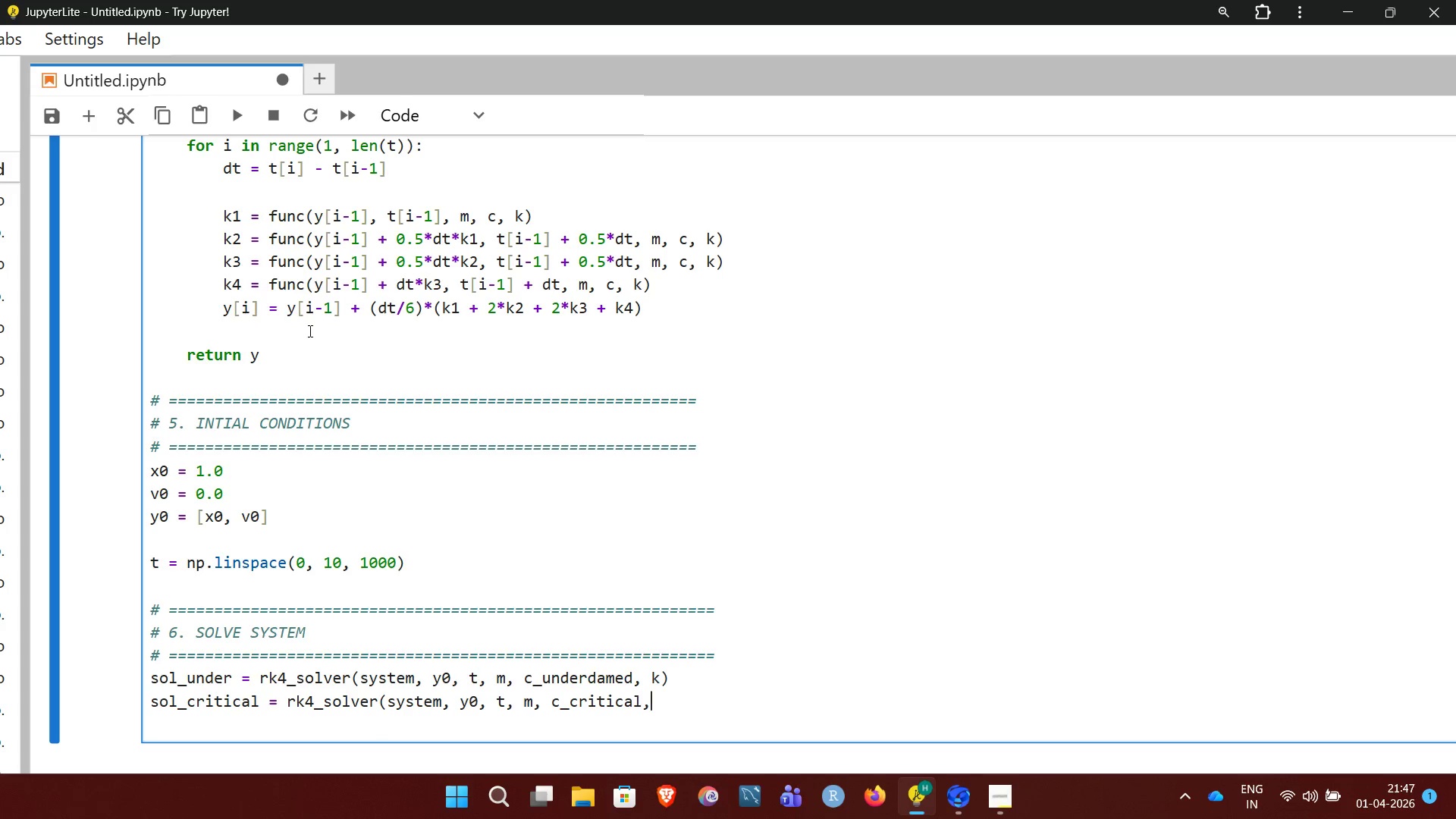 
key(ArrowRight)
 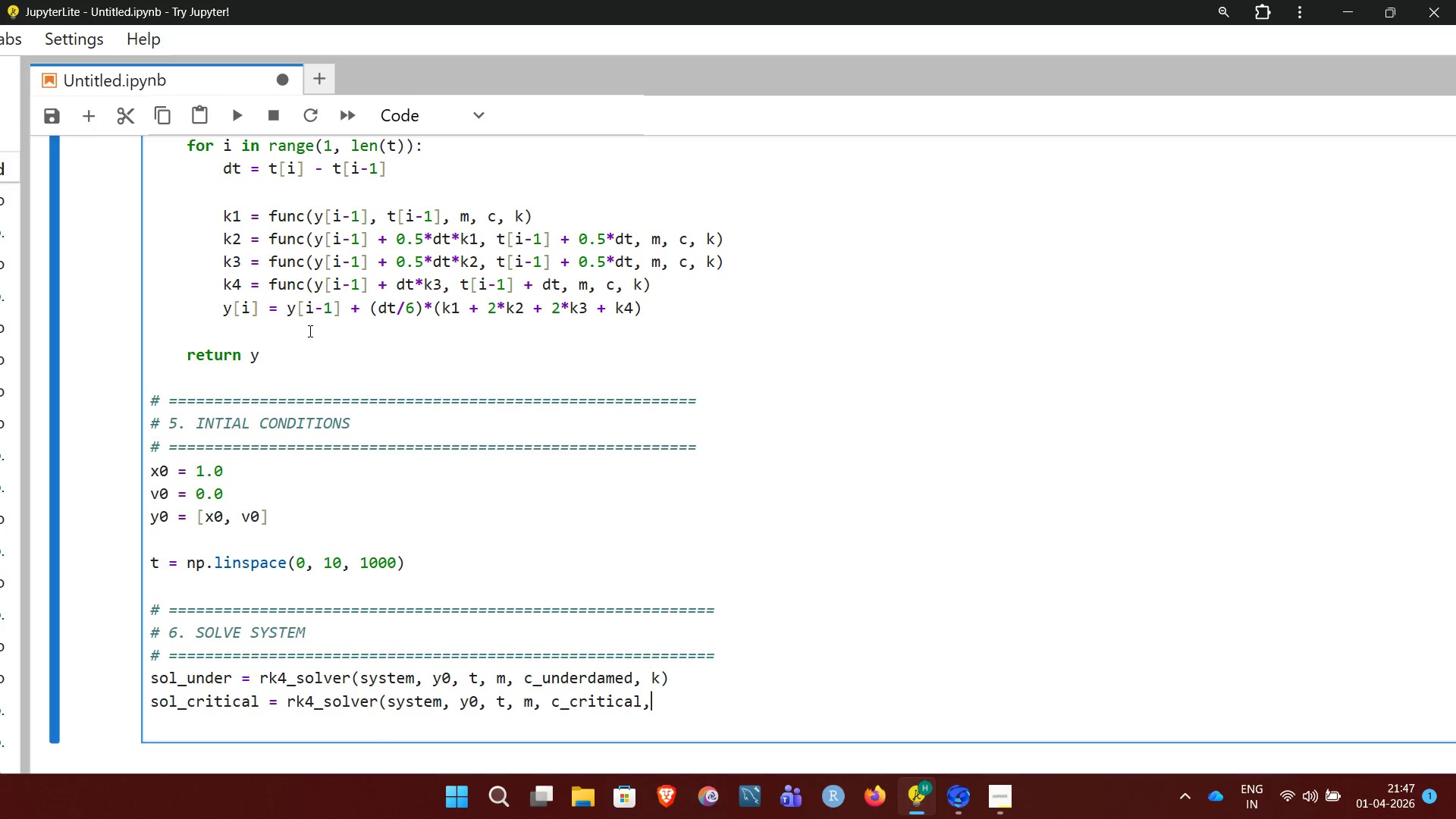 
type( k))
key(NumpadEnter)
 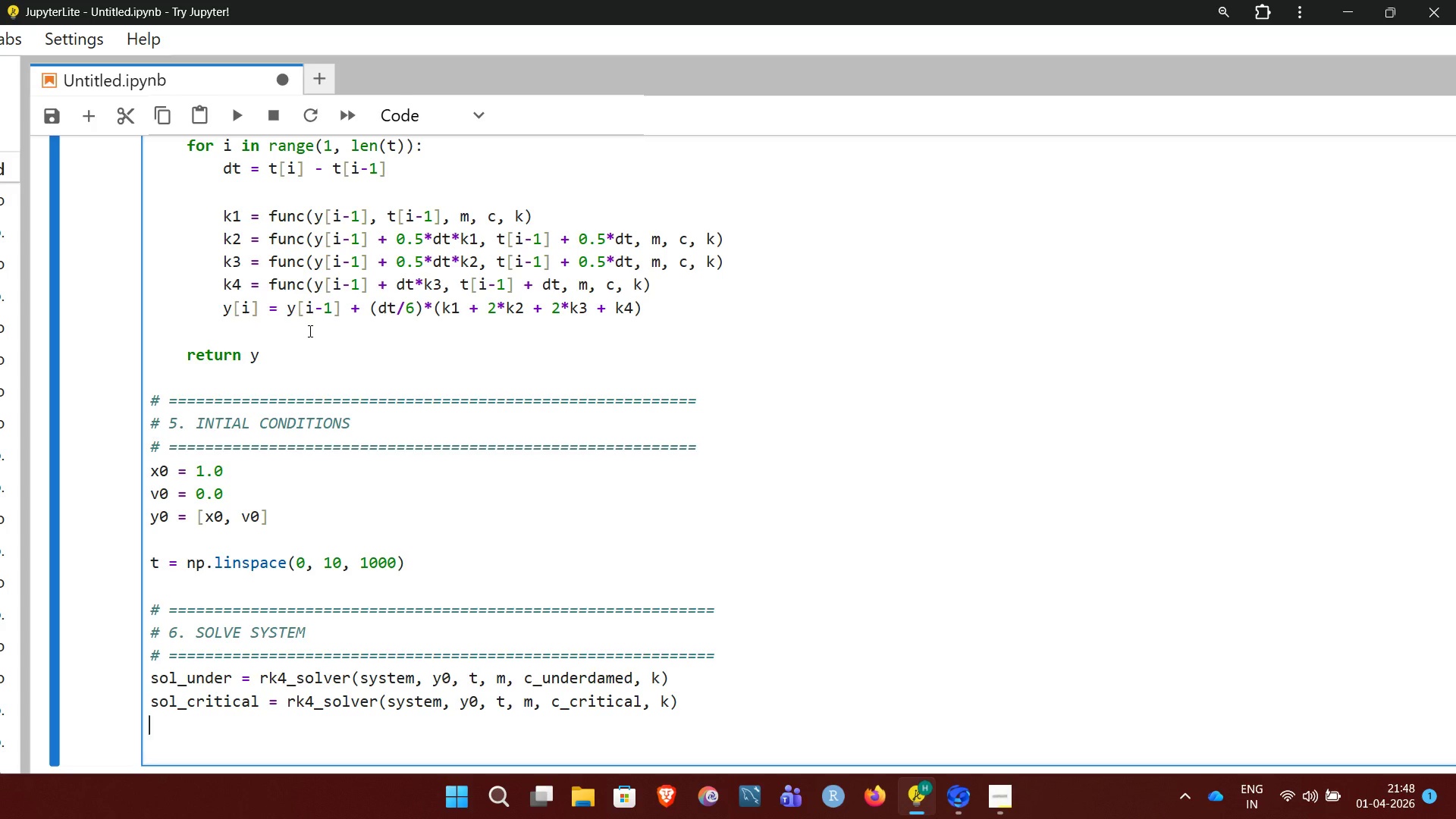 
type(sol_over = rk4)
 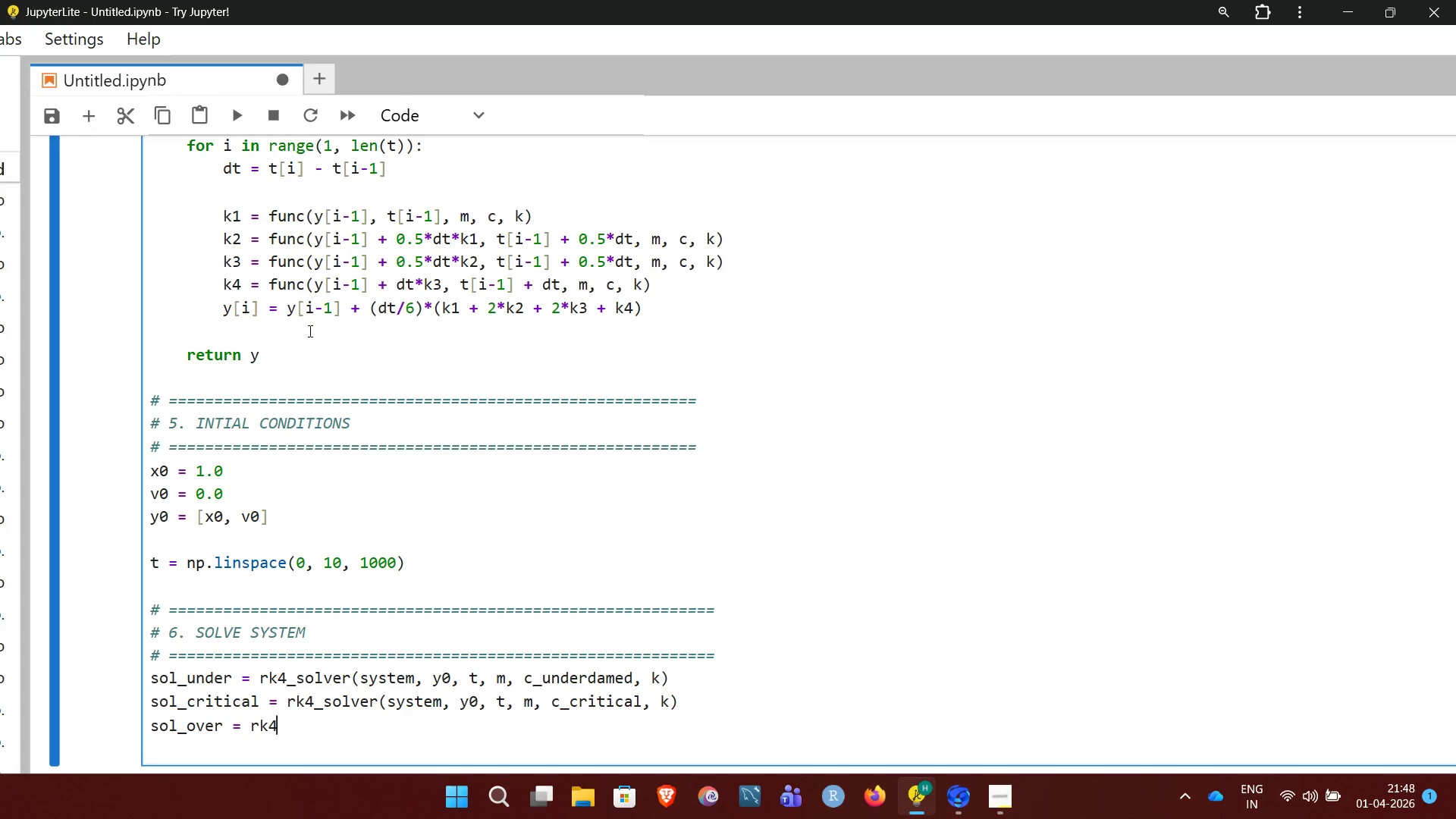 
type((system, y0, t, m, c_overdam)
 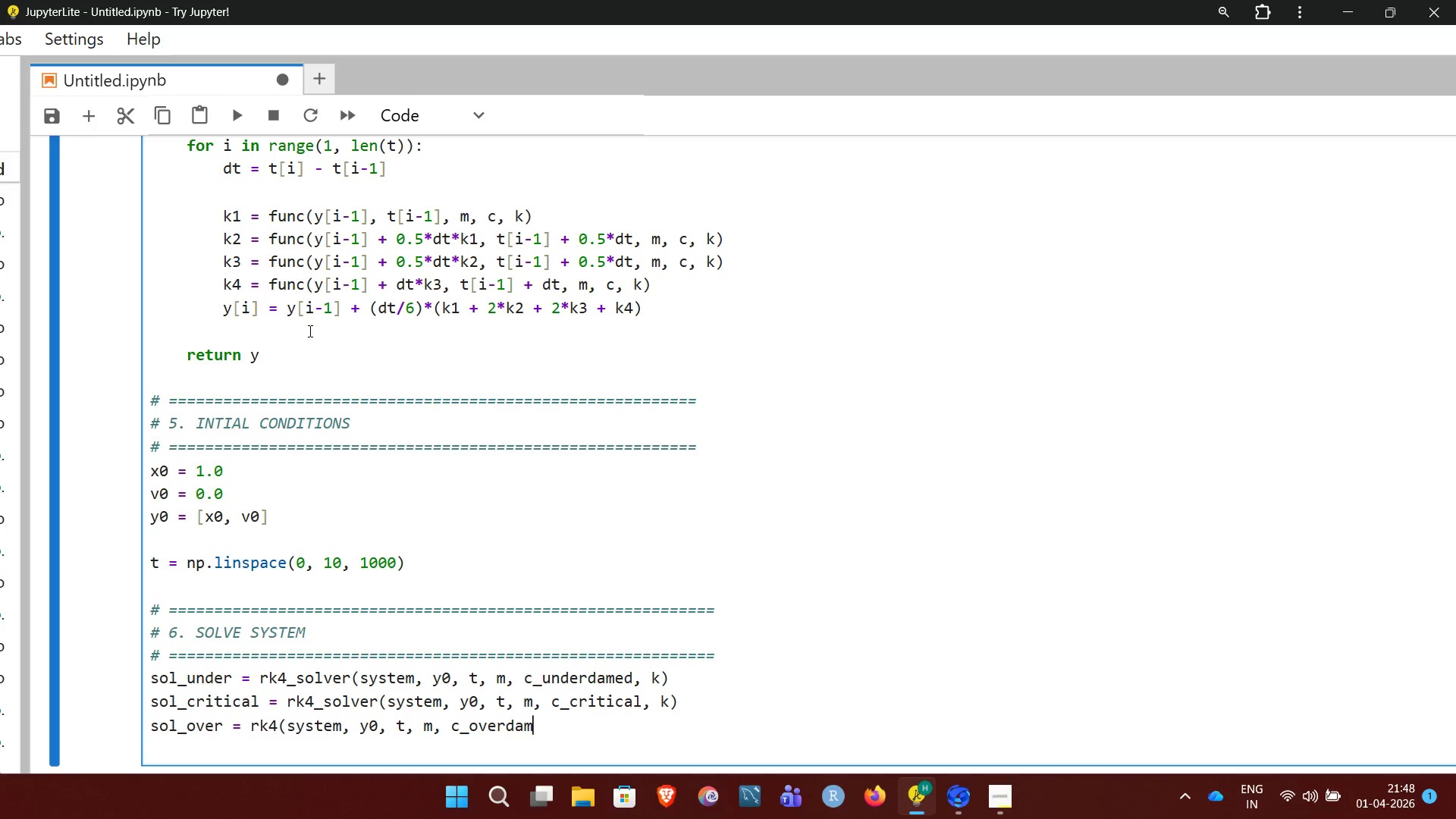 
type(ped, k)
 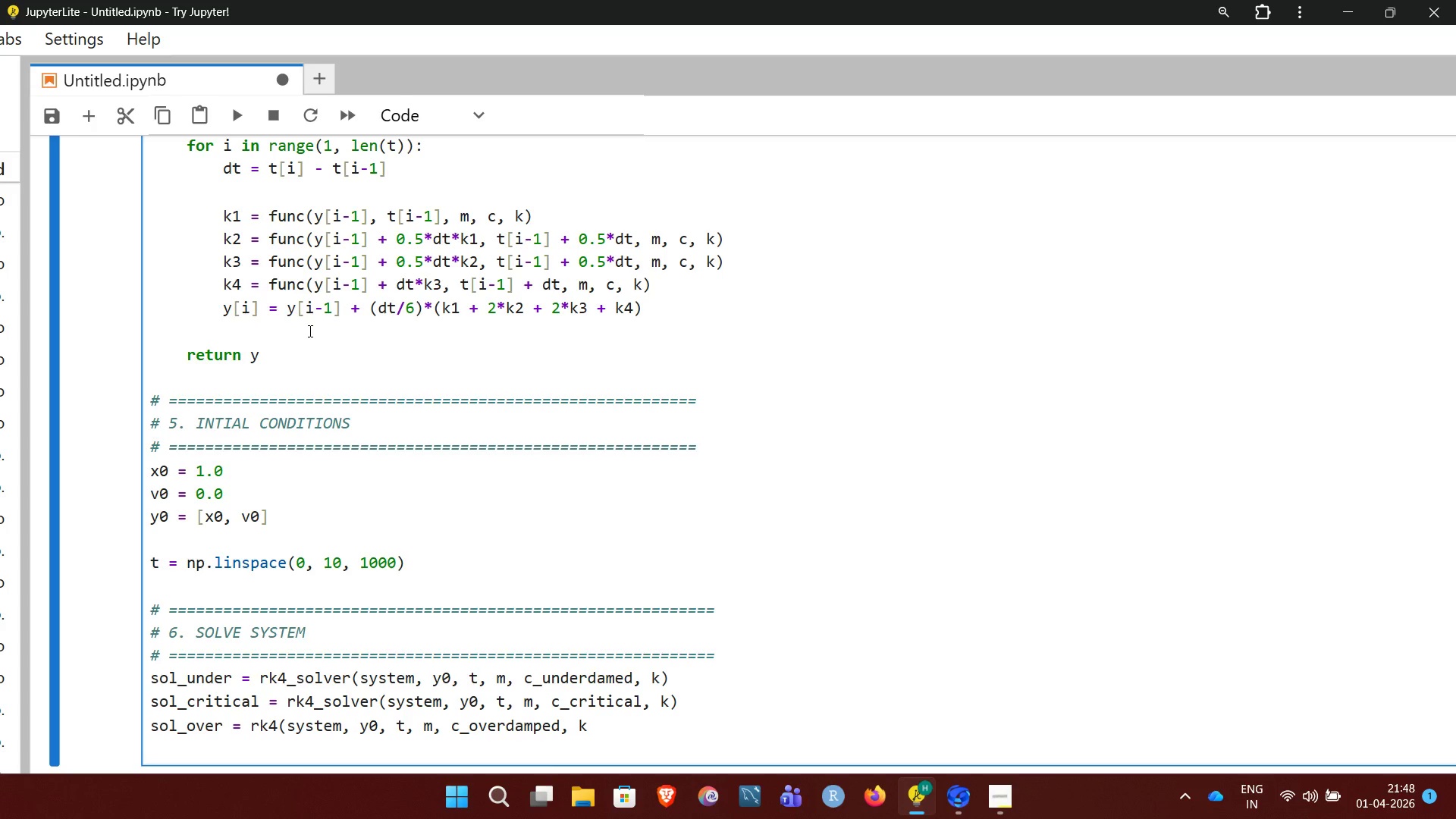 
key(Shift+0)
 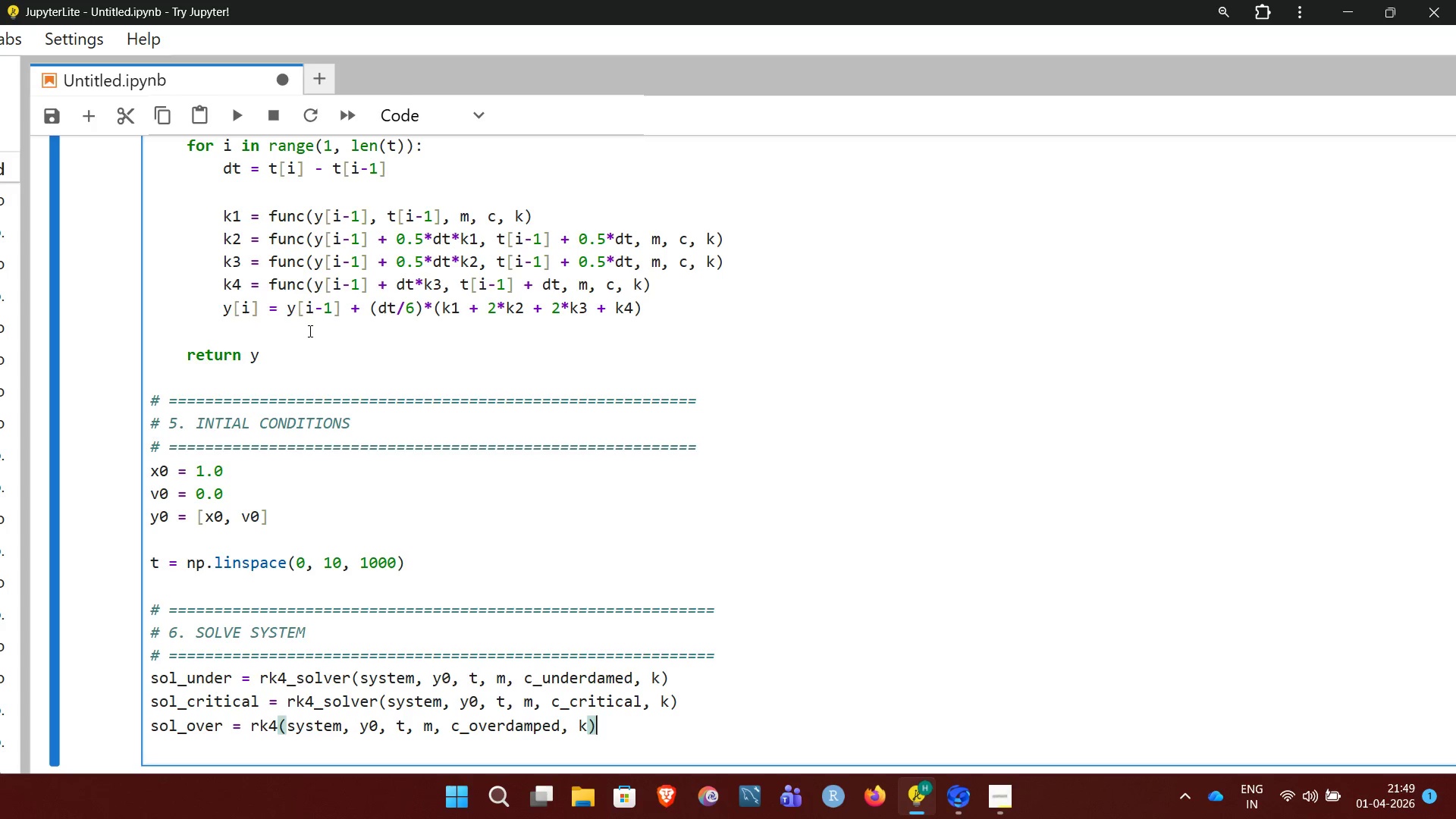 
wait(19.83)
 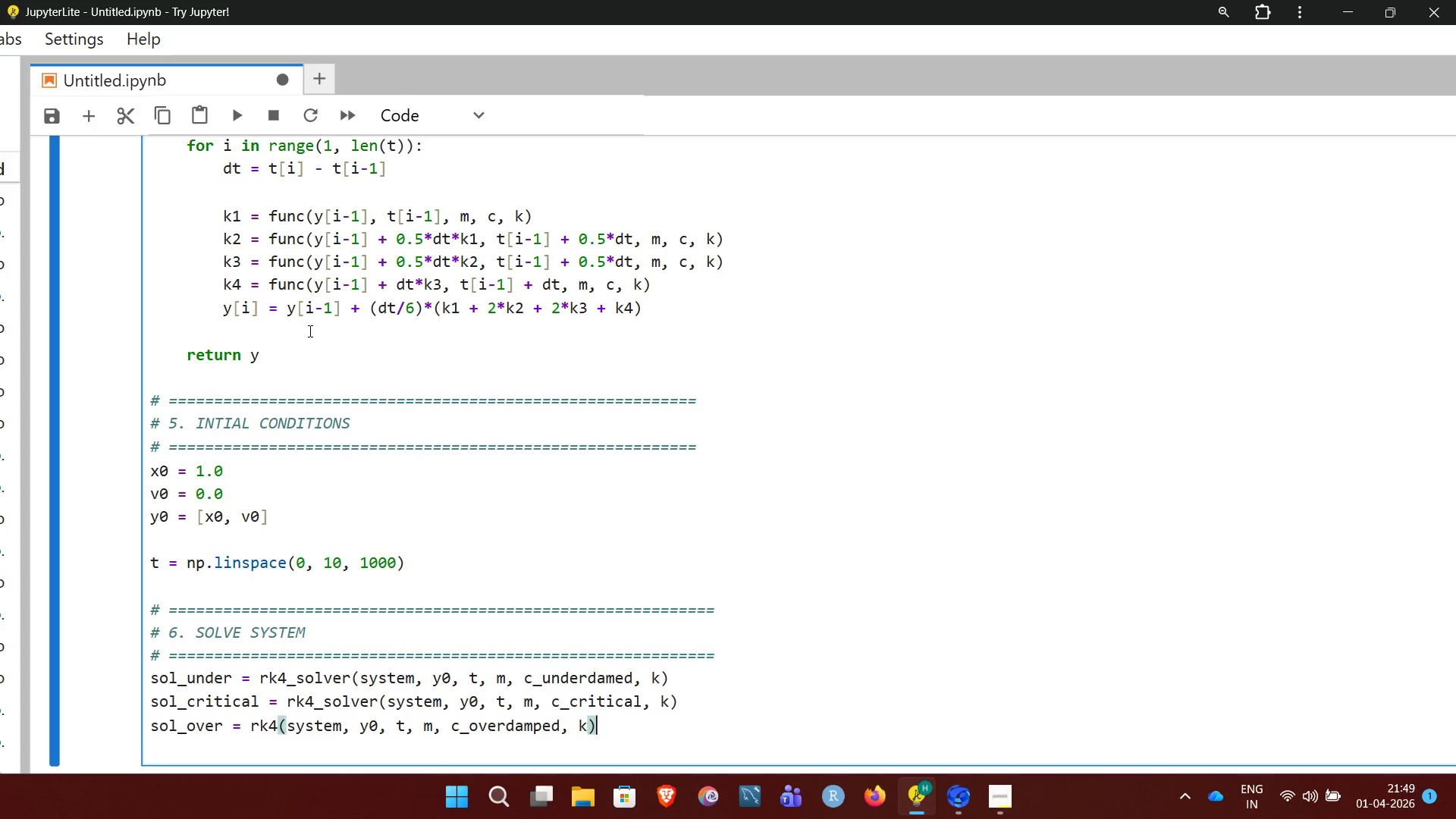 
hold_key(key=ArrowLeft, duration=1.51)
 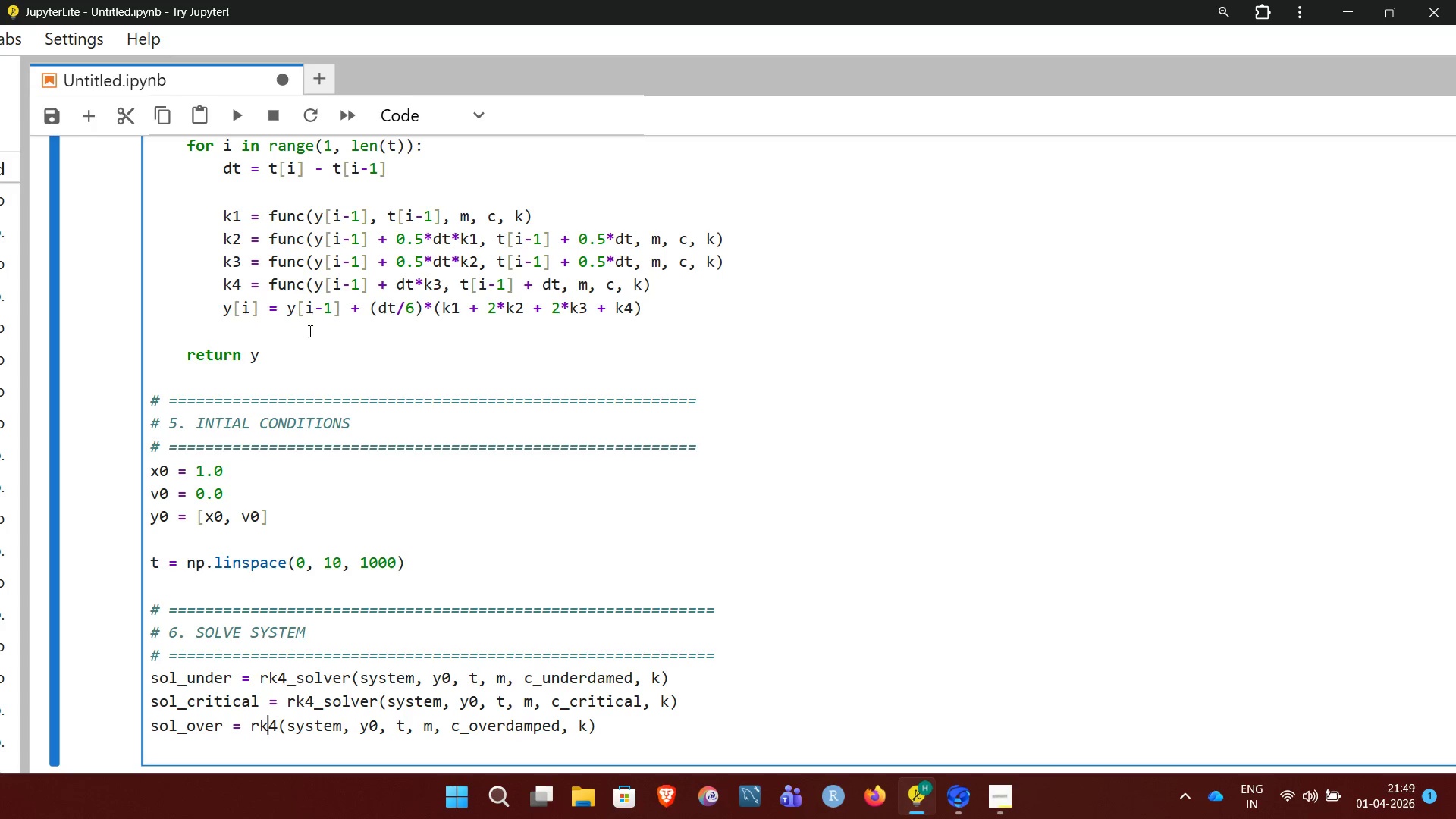 
key(ArrowRight)
 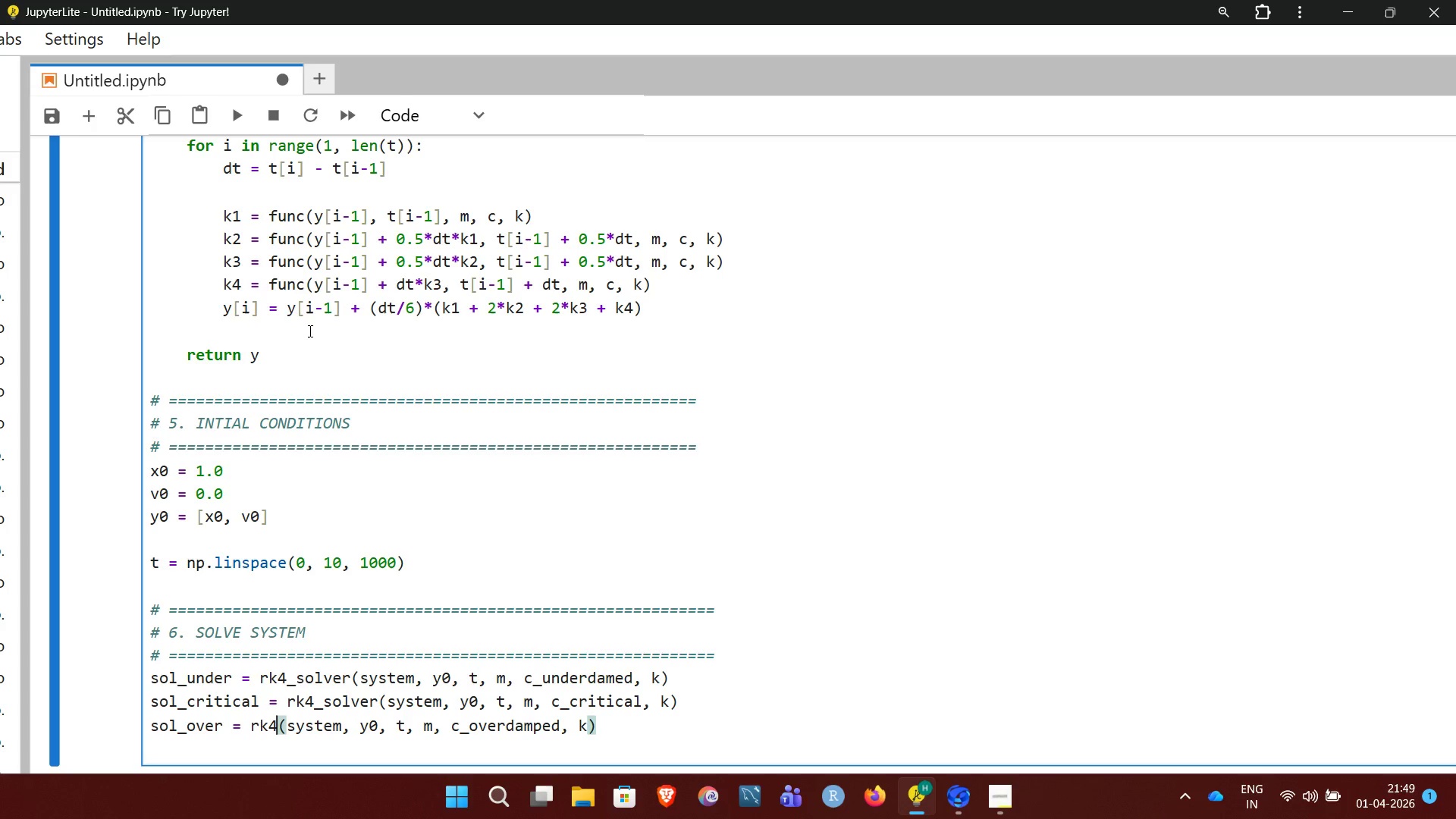 
type(_solver)
 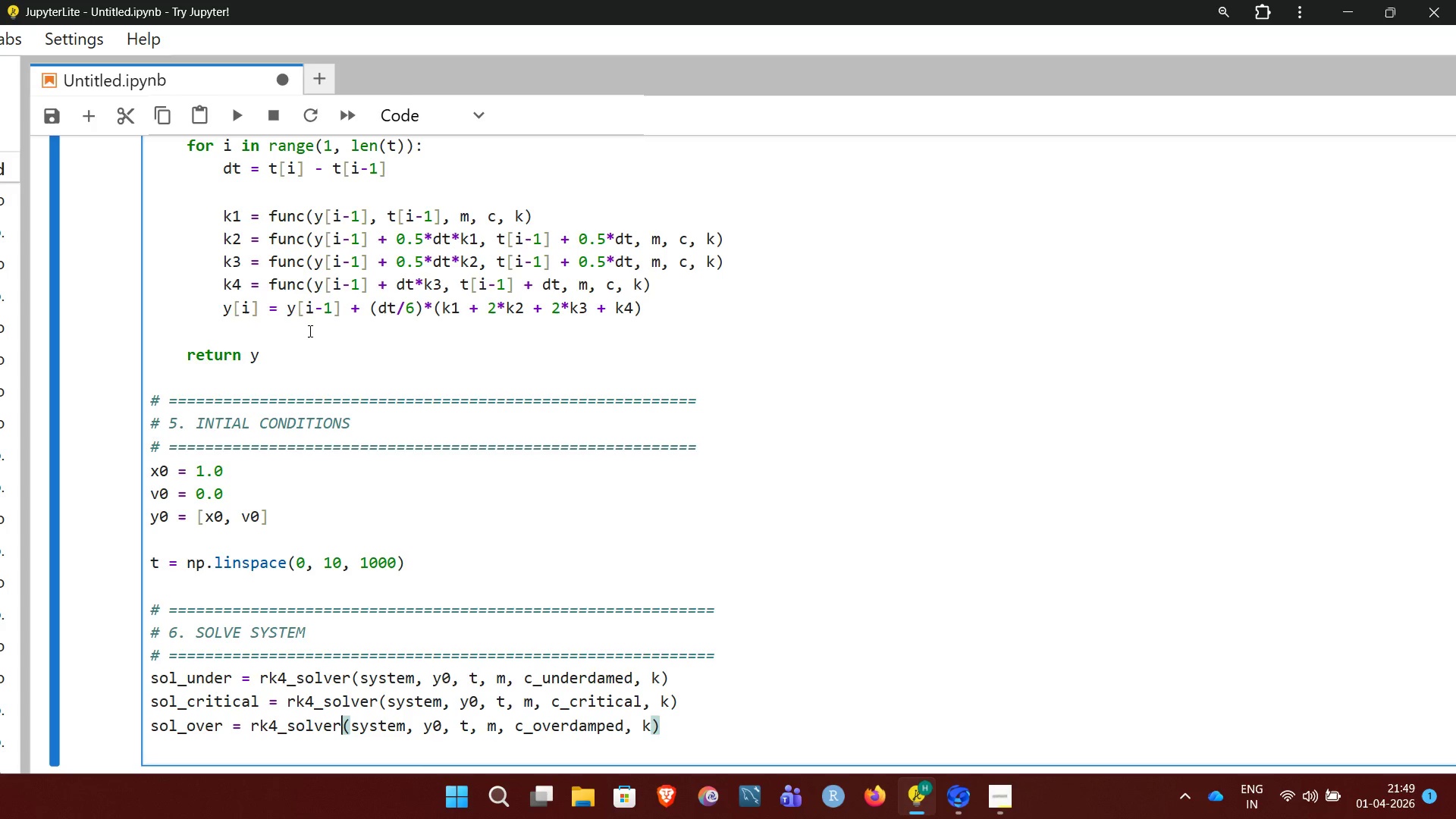 
wait(5.39)
 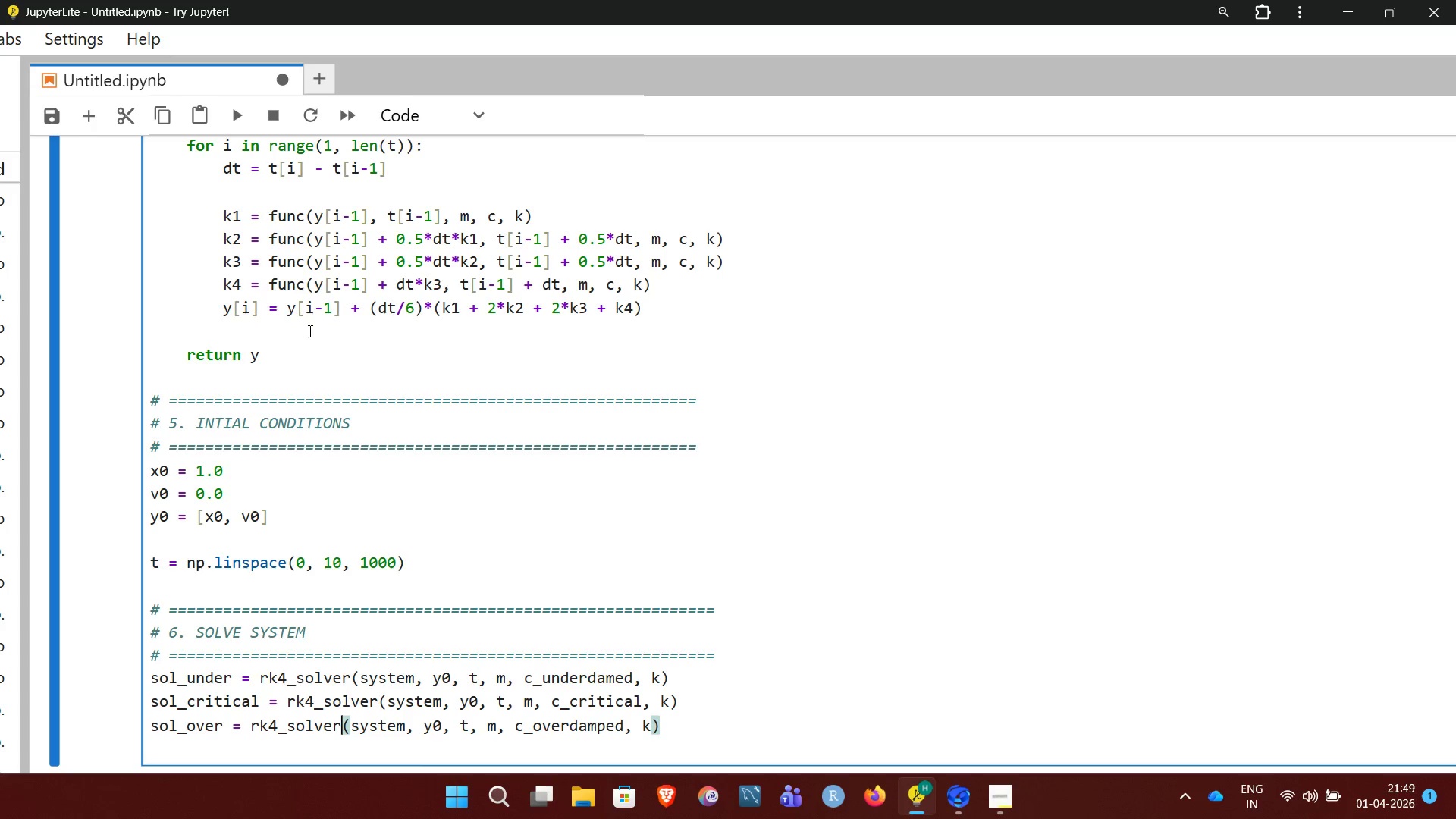 
key(ArrowDown)
 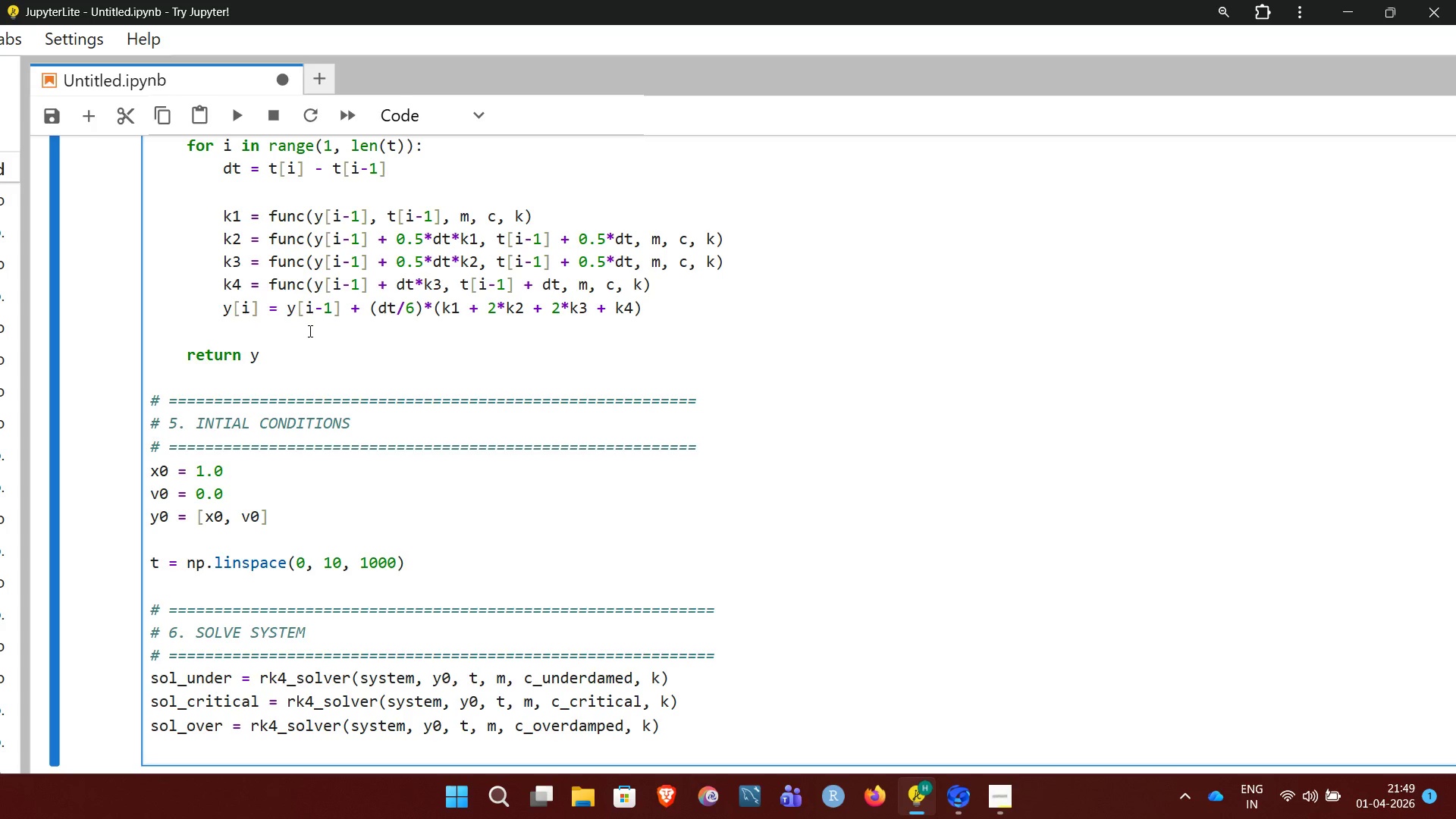 
key(ArrowUp)
 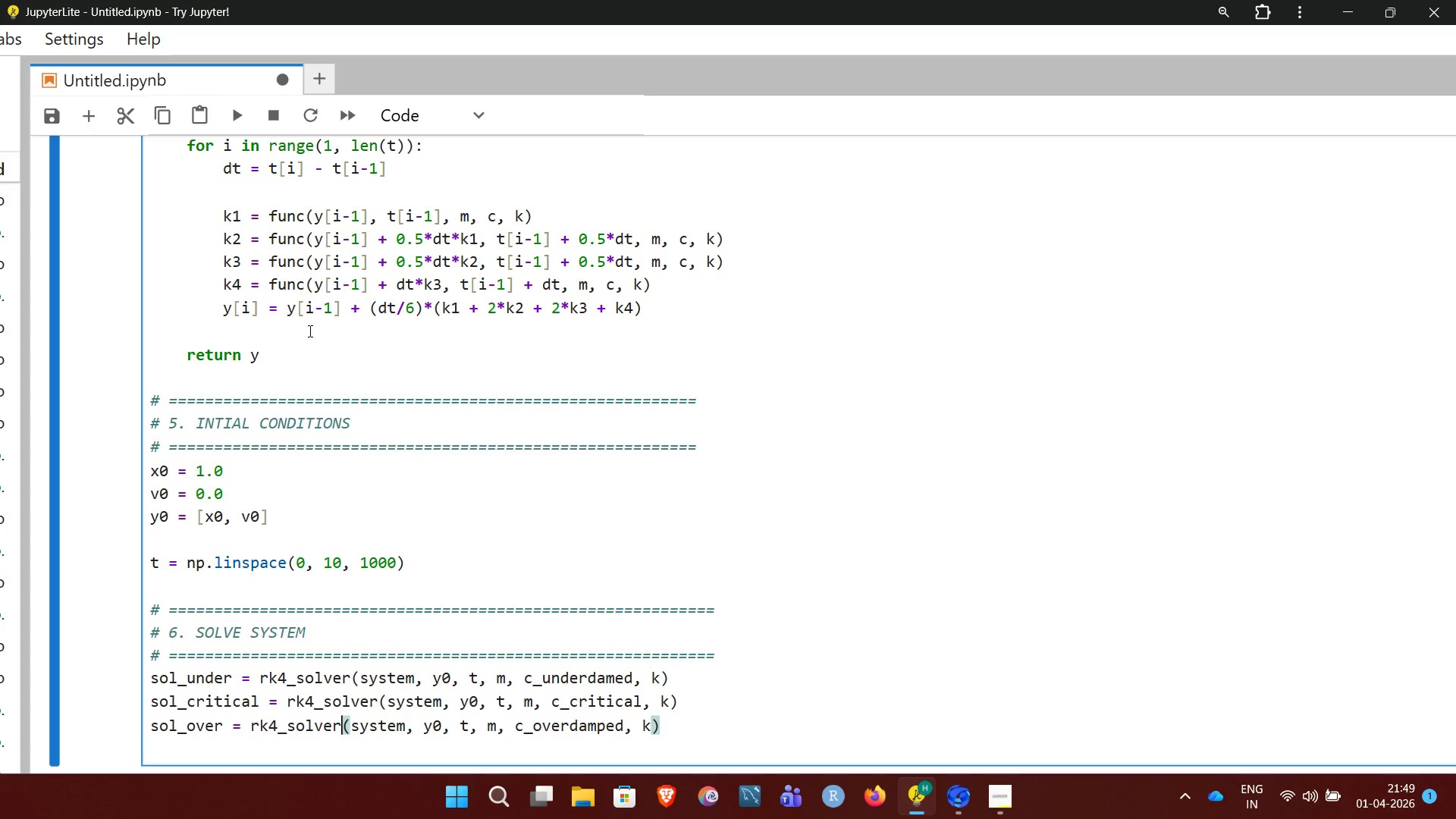 
hold_key(key=ArrowRight, duration=1.42)
 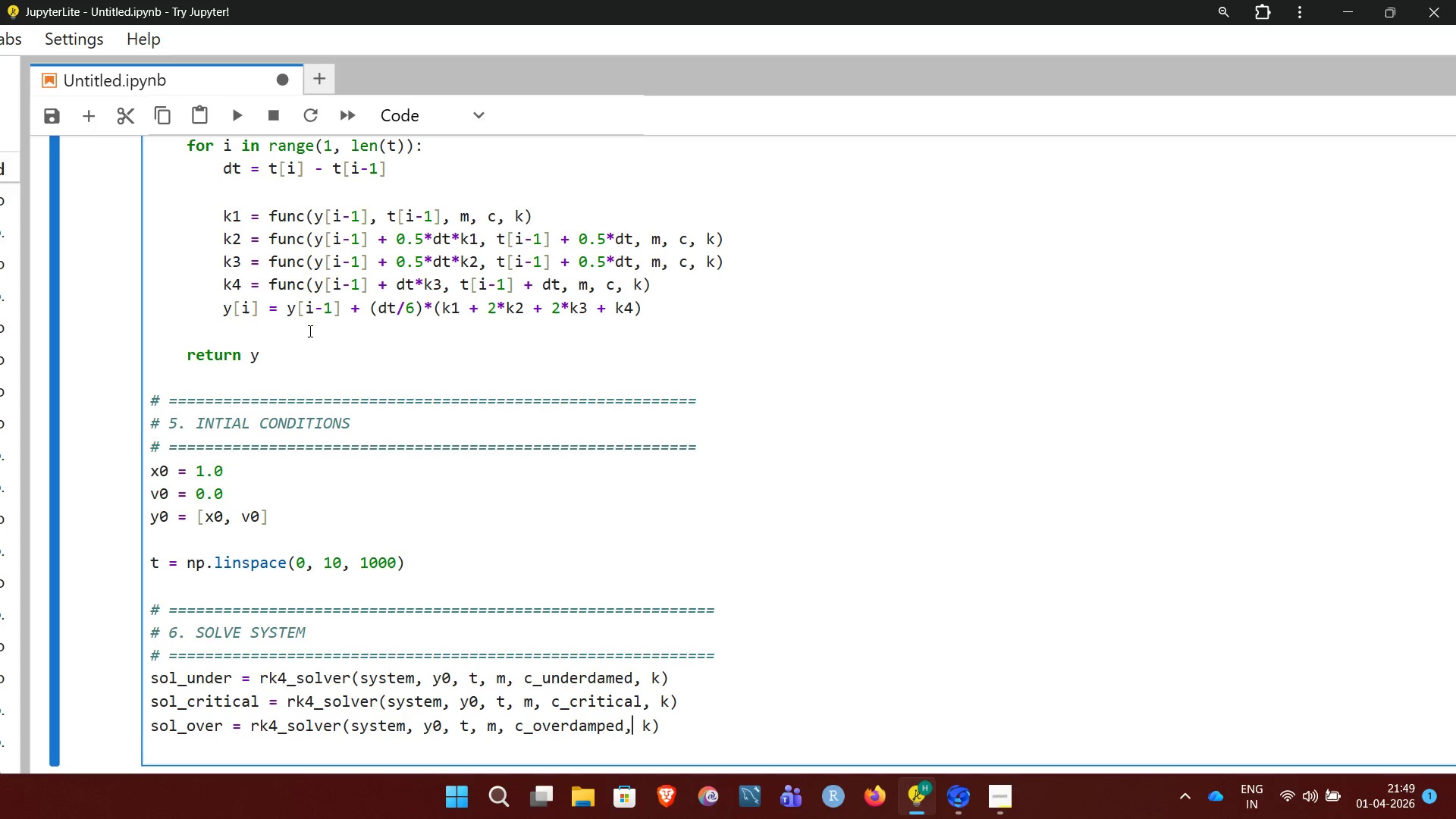 
key(ArrowRight)
 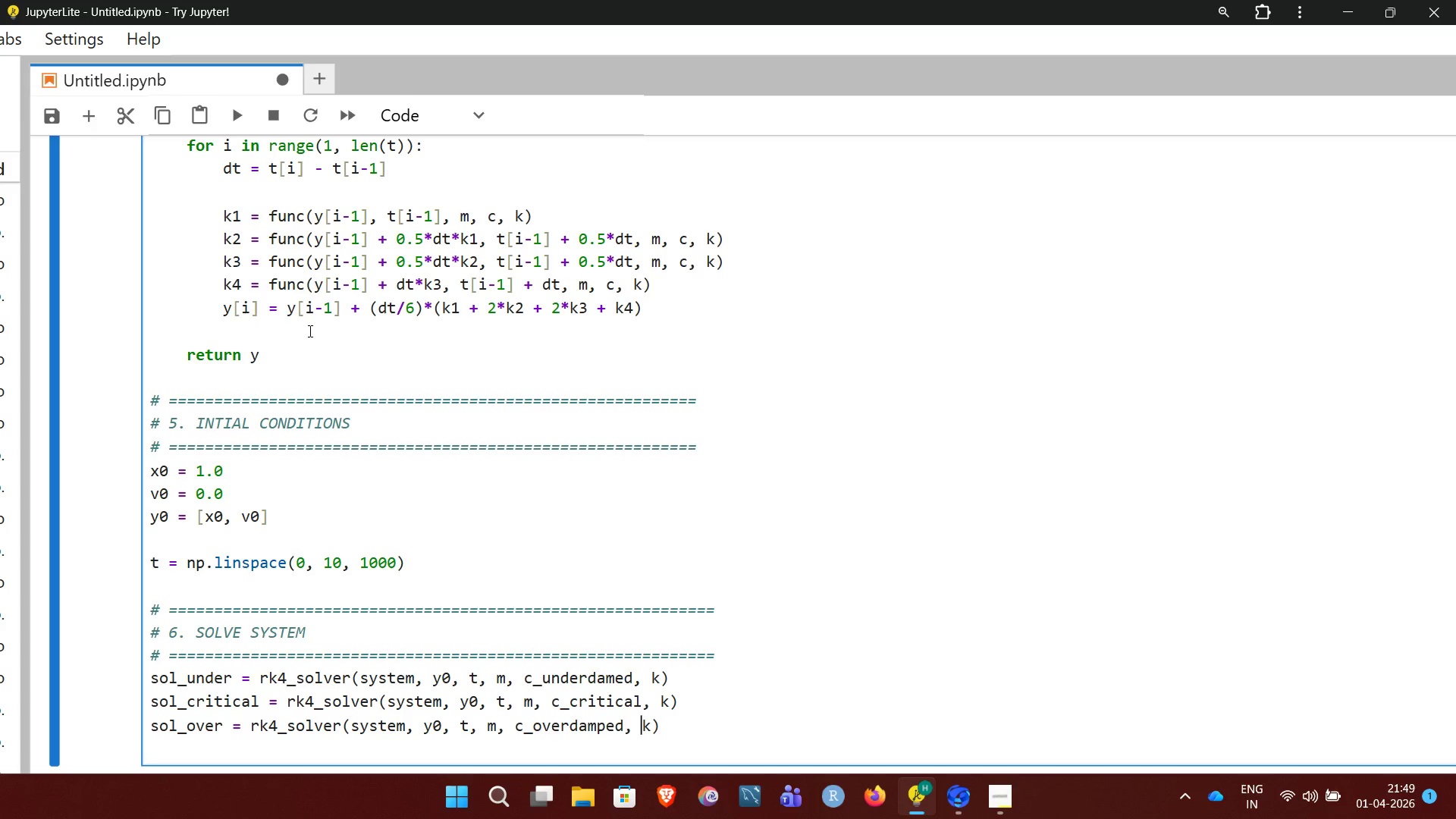 
key(ArrowRight)
 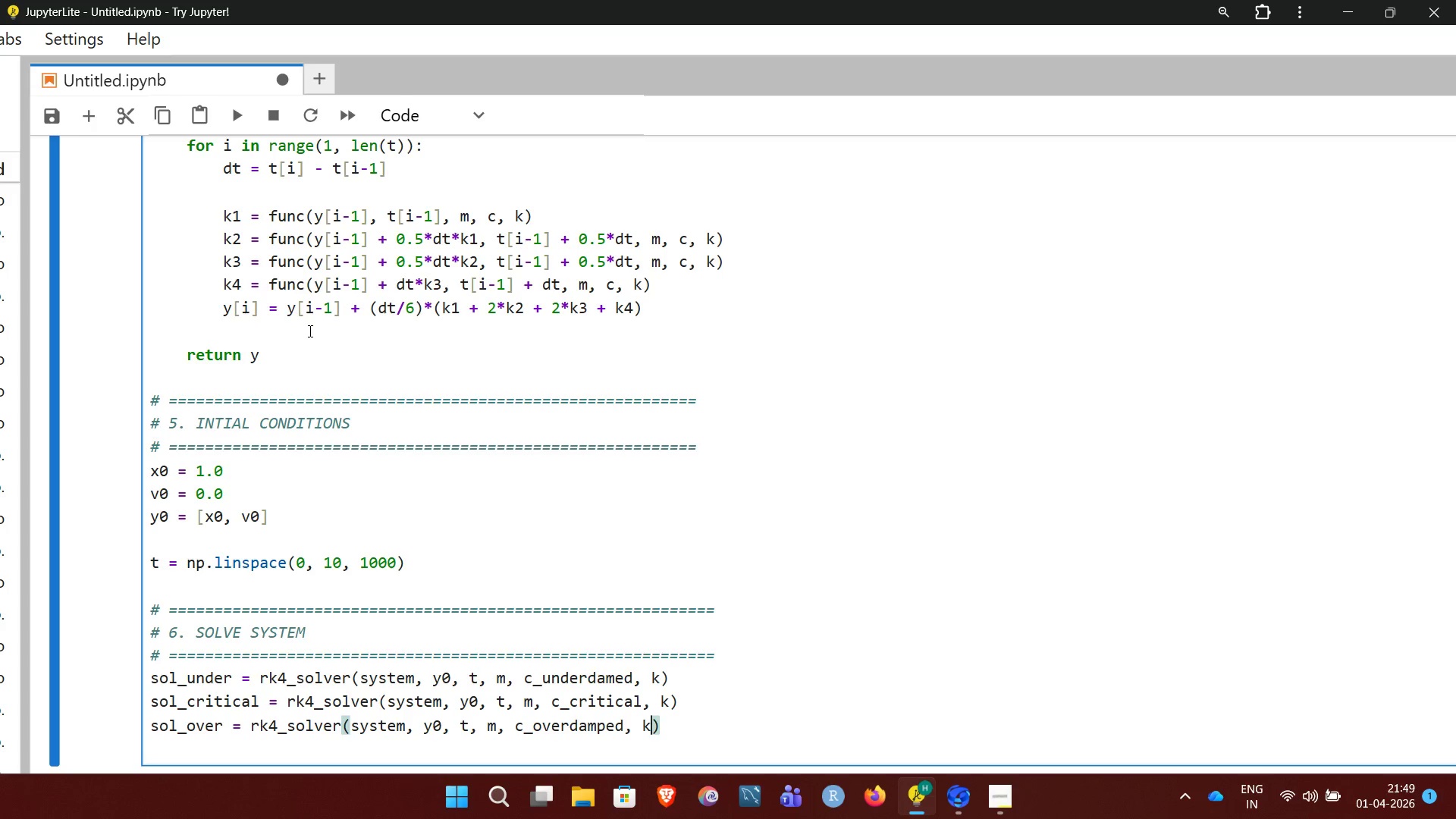 
key(ArrowRight)
 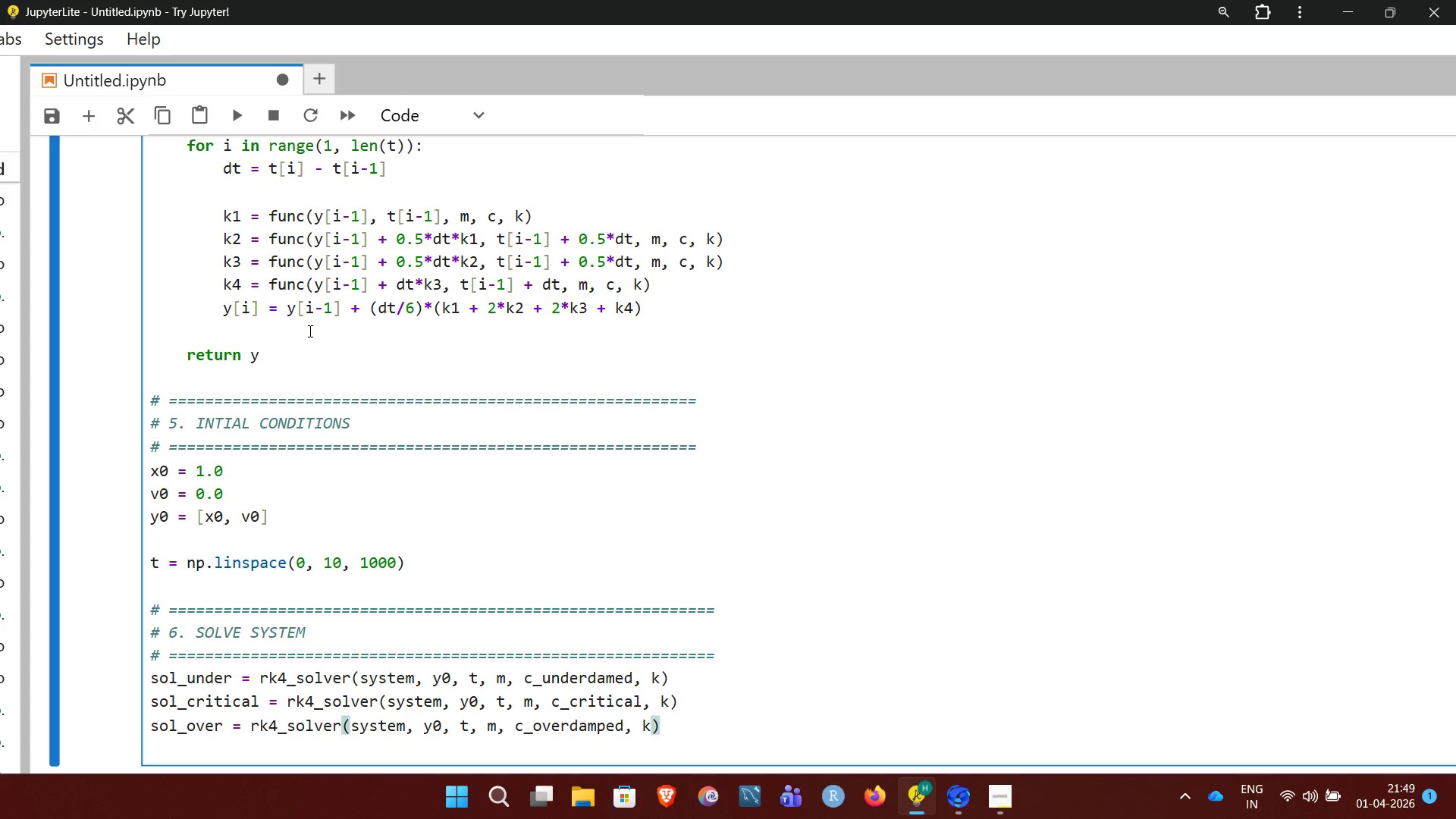 
key(NumpadEnter)
 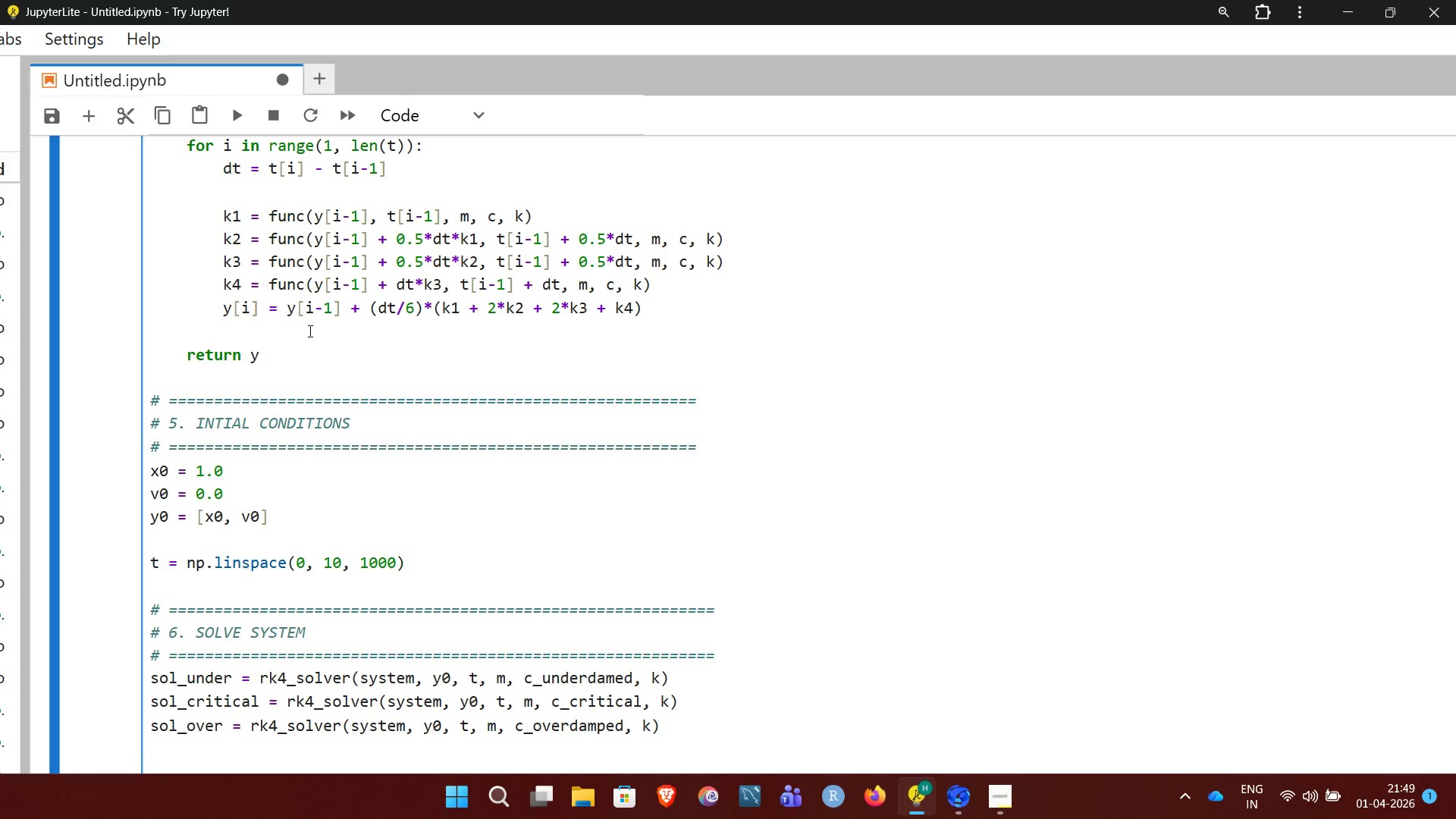 
key(NumpadEnter)
 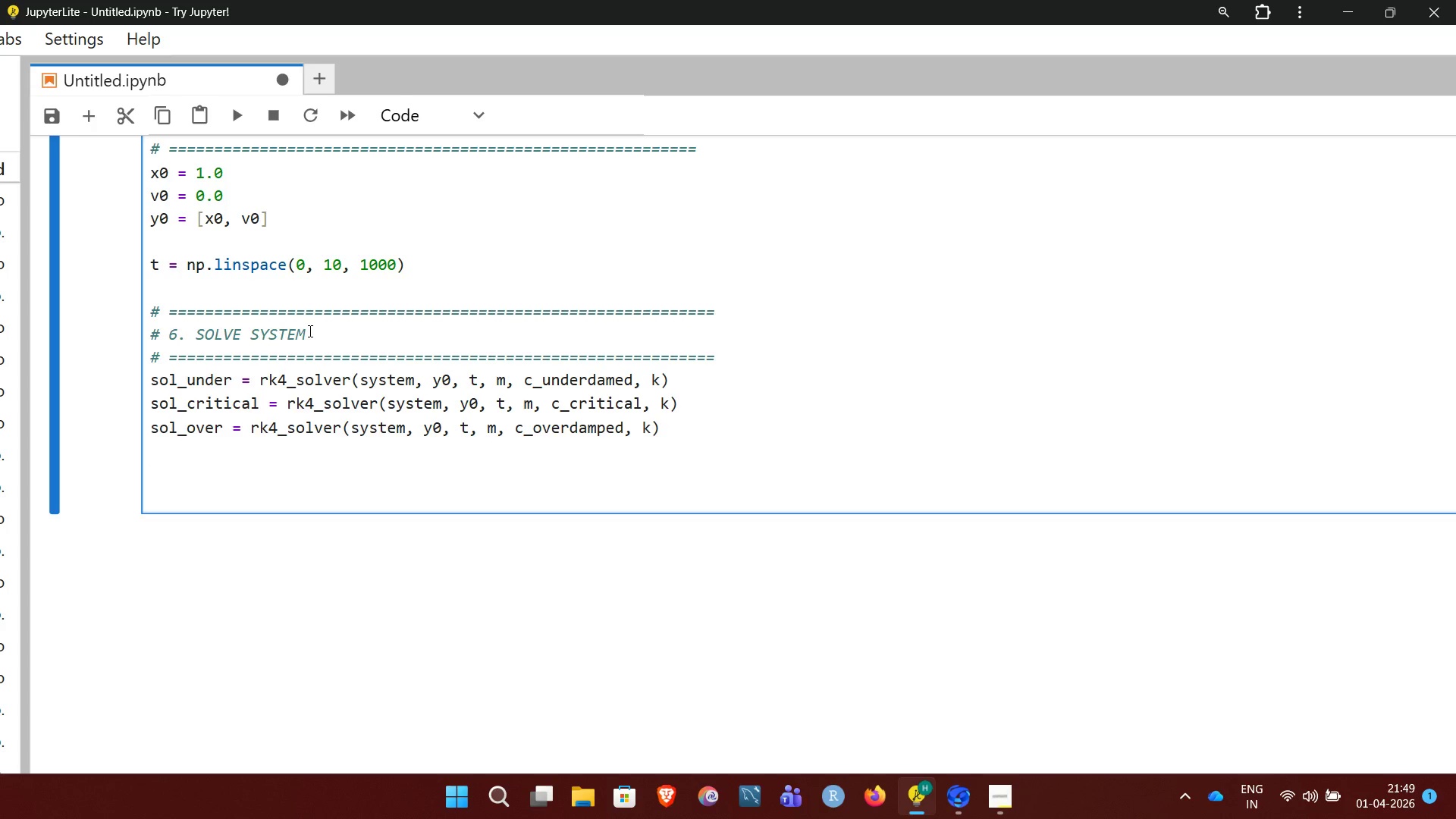 
wait(5.97)
 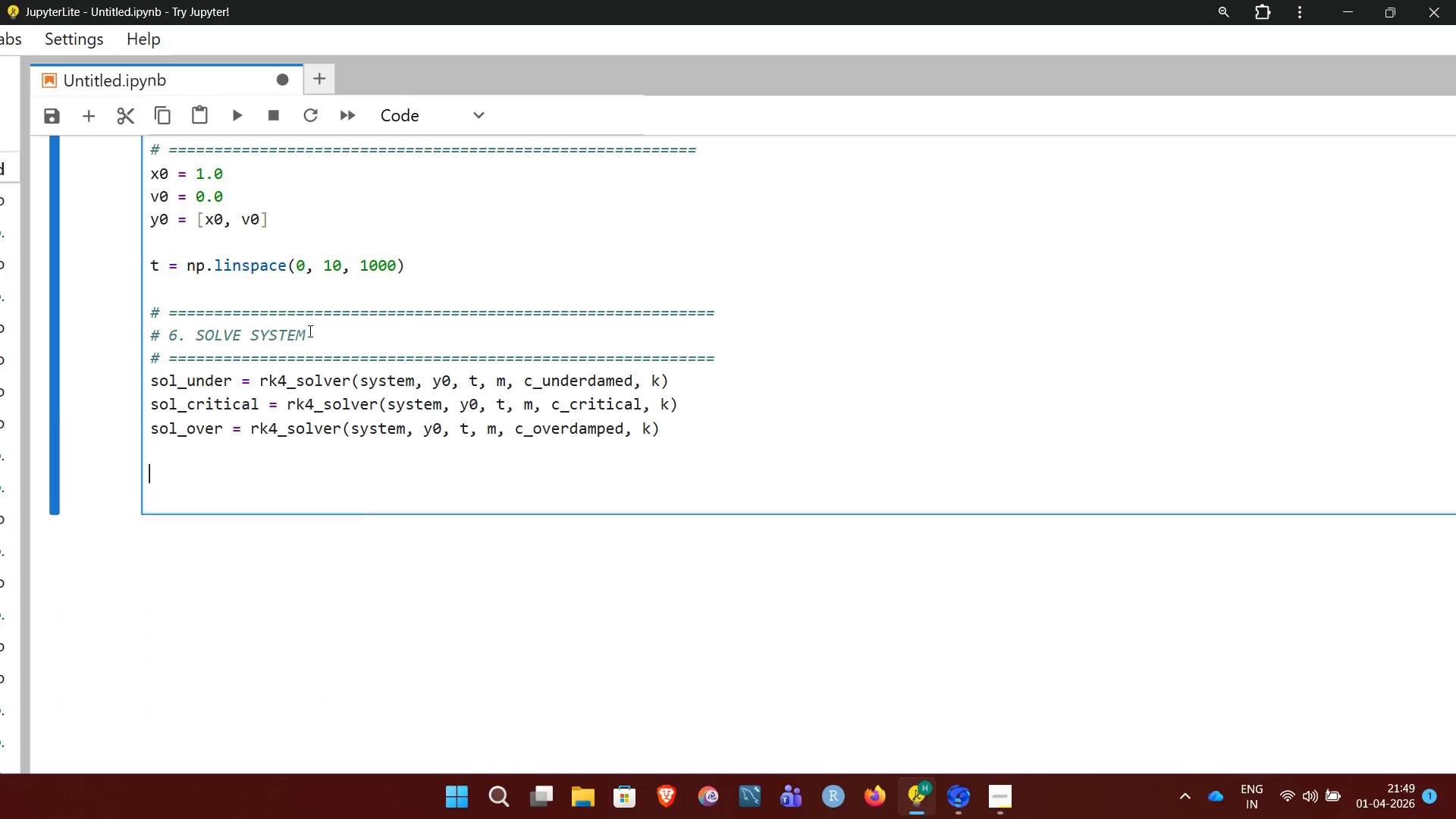 
key(NumpadEnter)
 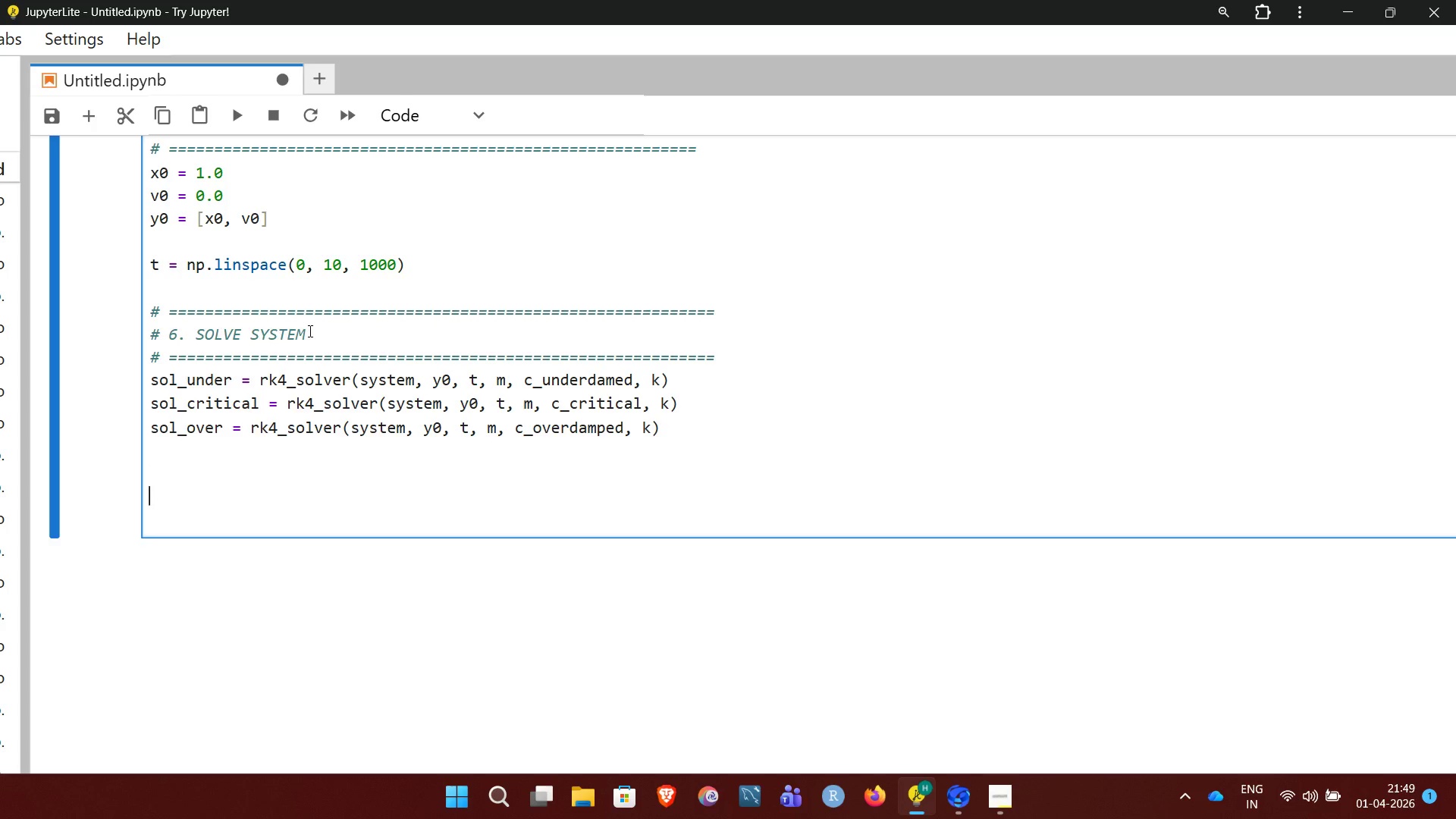 
key(NumpadEnter)
 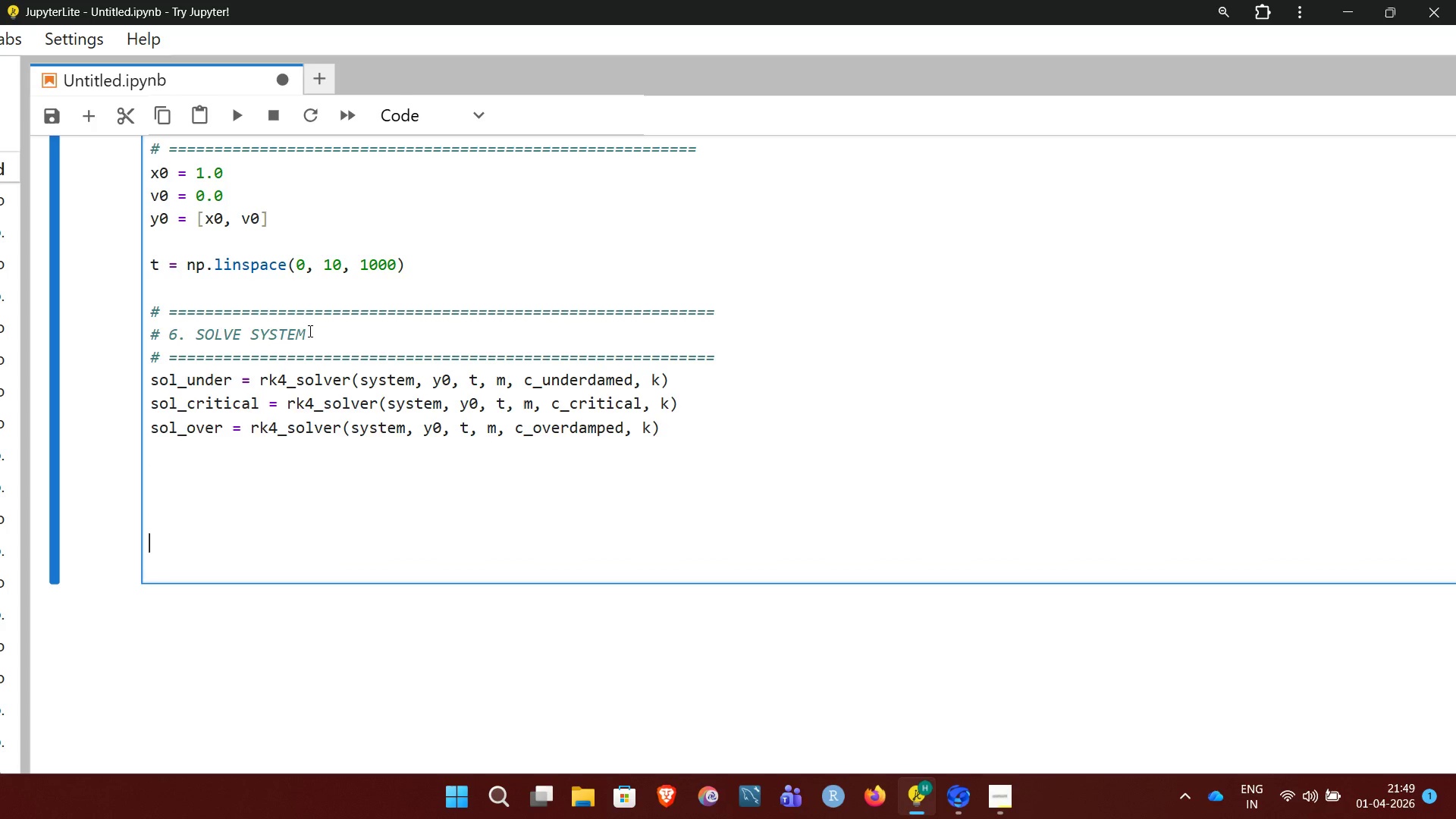 
key(NumpadEnter)
 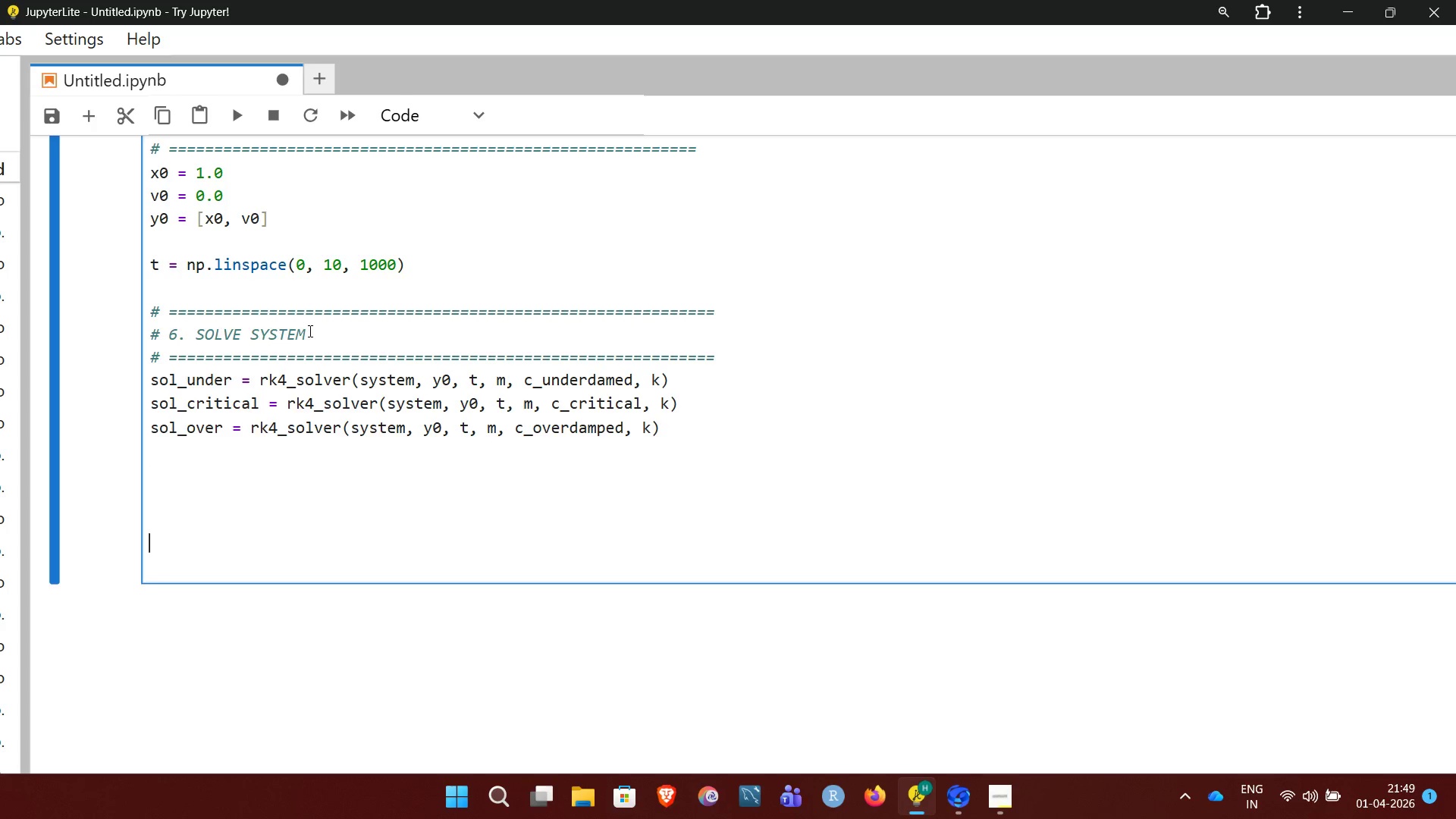 
key(NumpadEnter)
 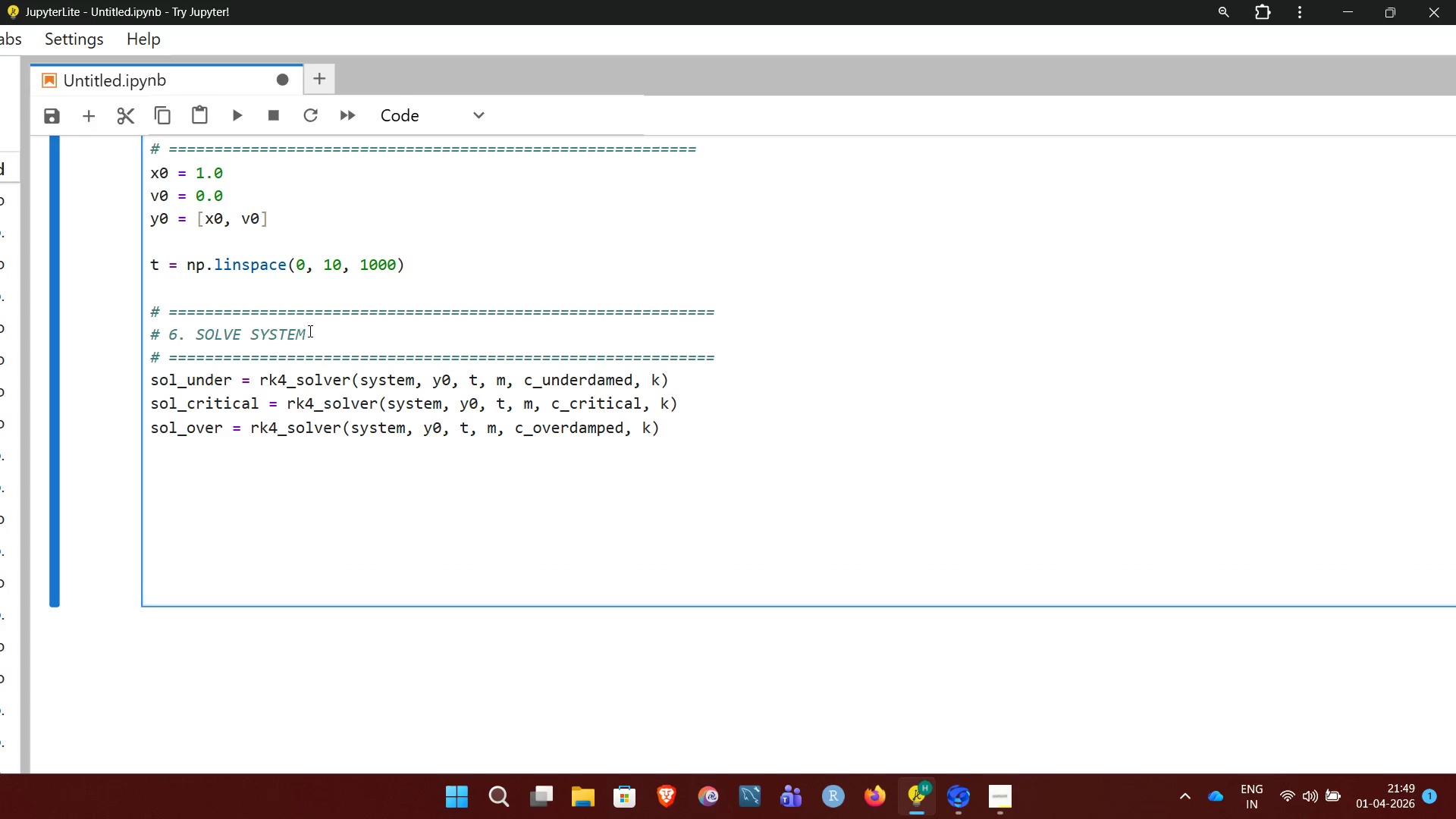 
key(ArrowUp)
 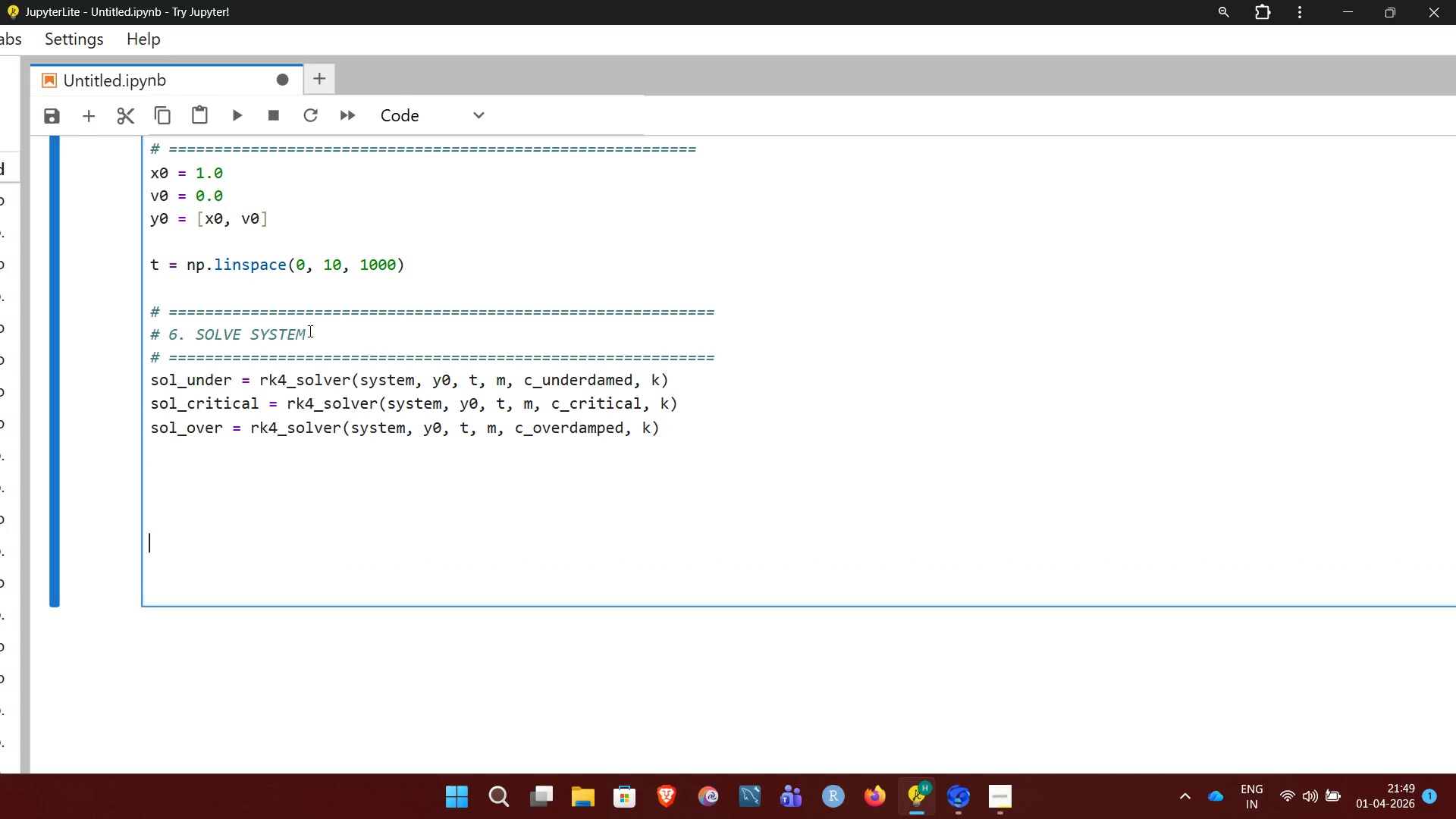 
key(ArrowUp)
 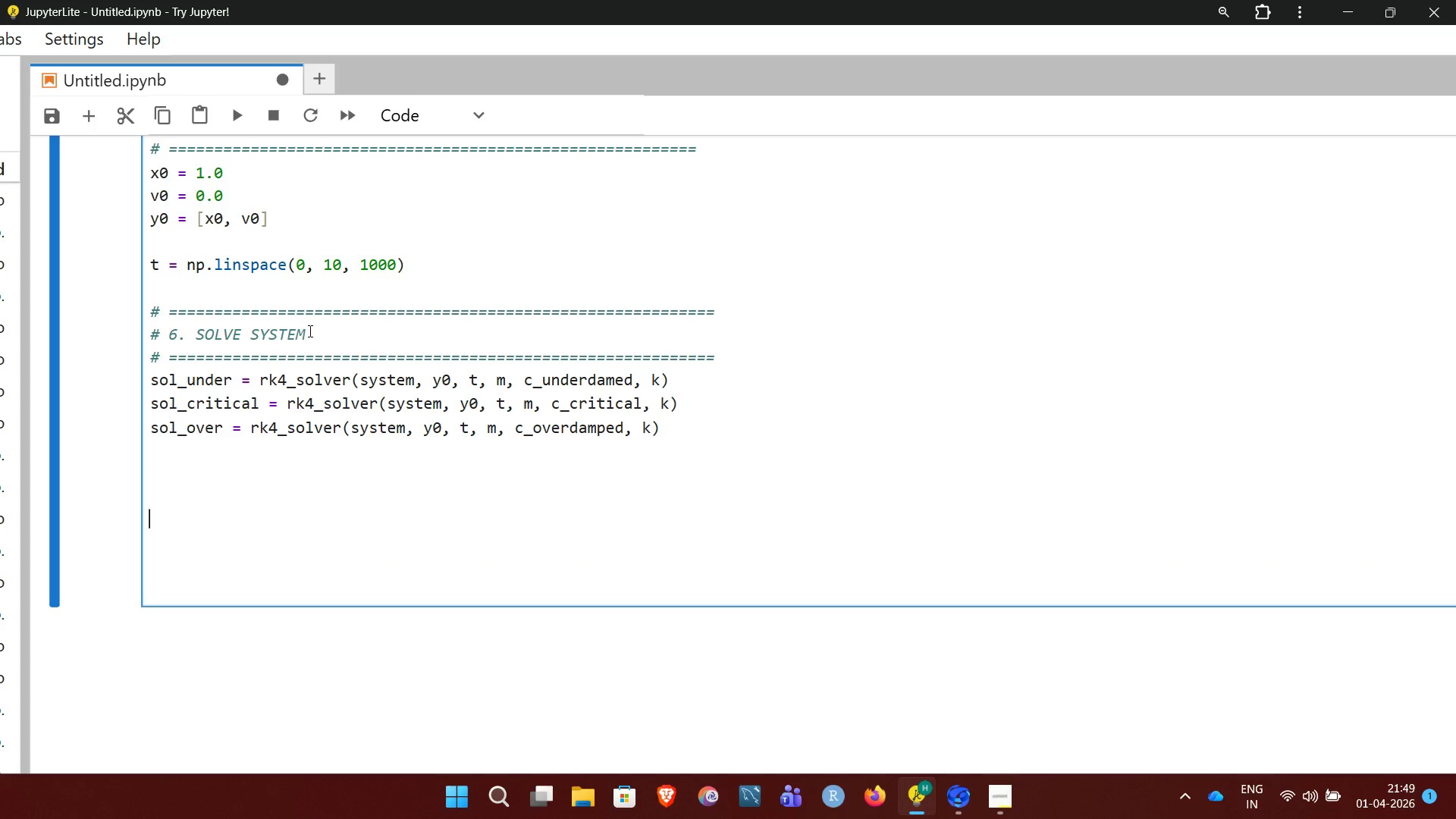 
key(ArrowUp)
 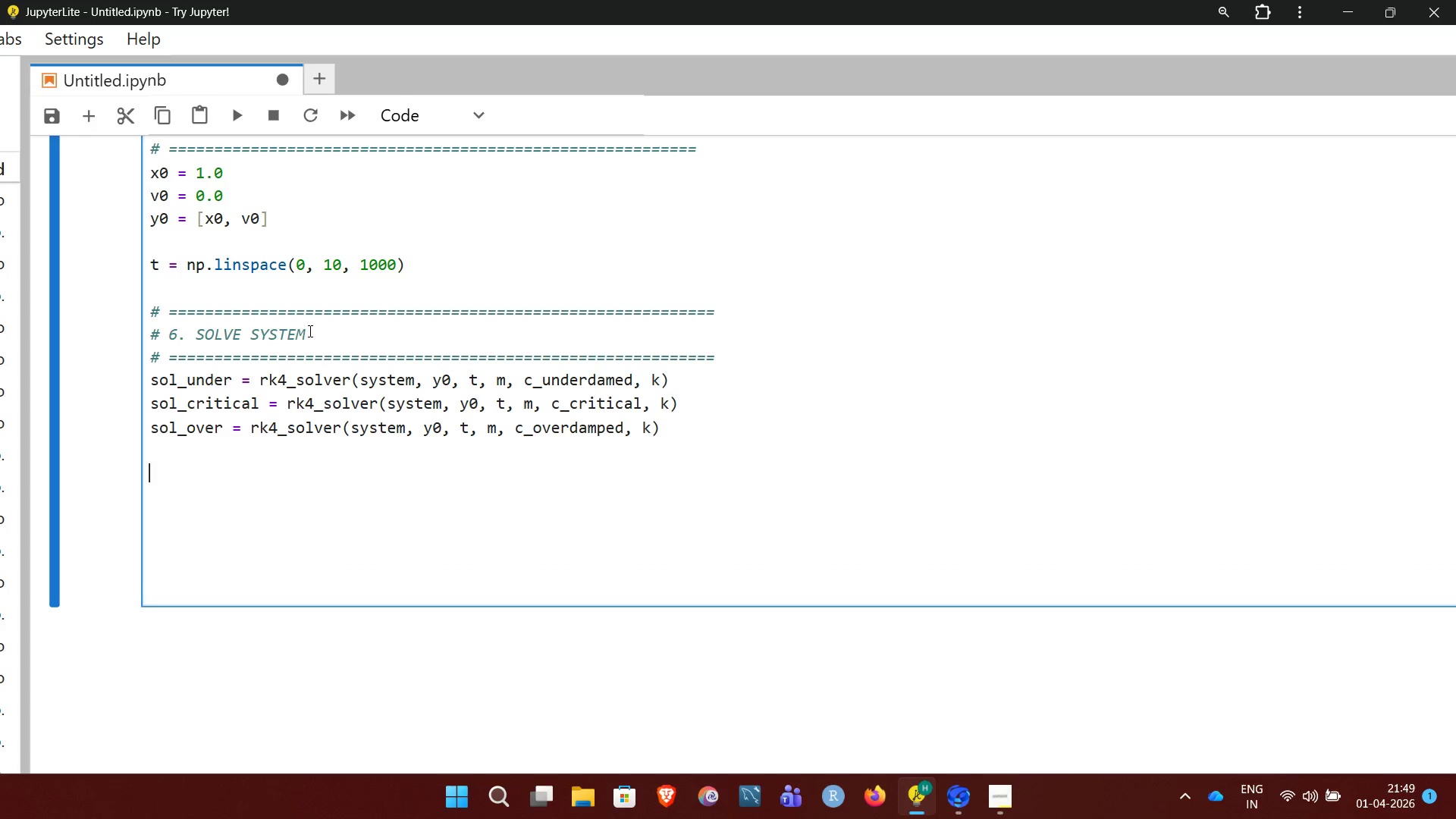 
key(ArrowUp)
 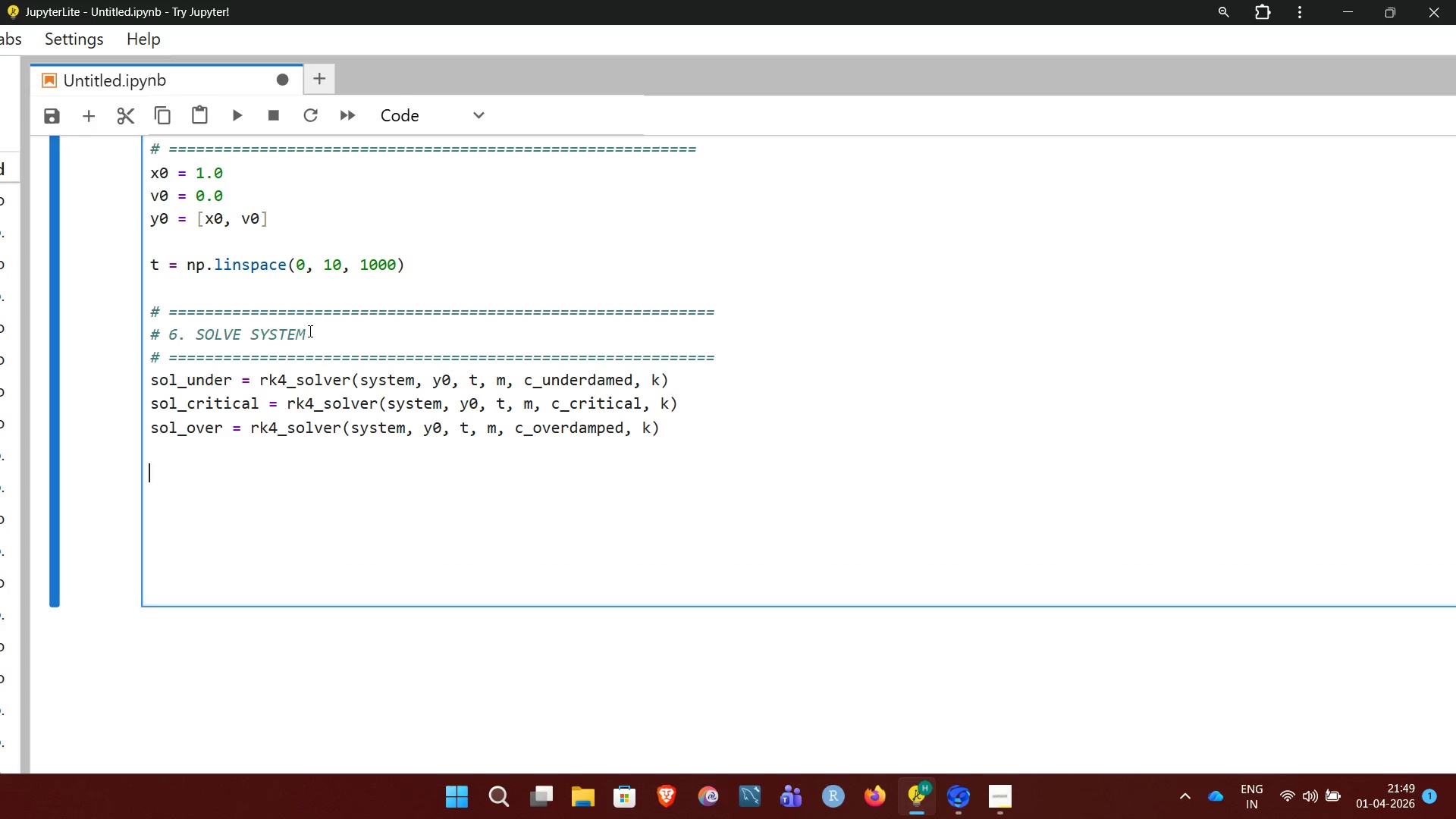 
key(ArrowUp)
 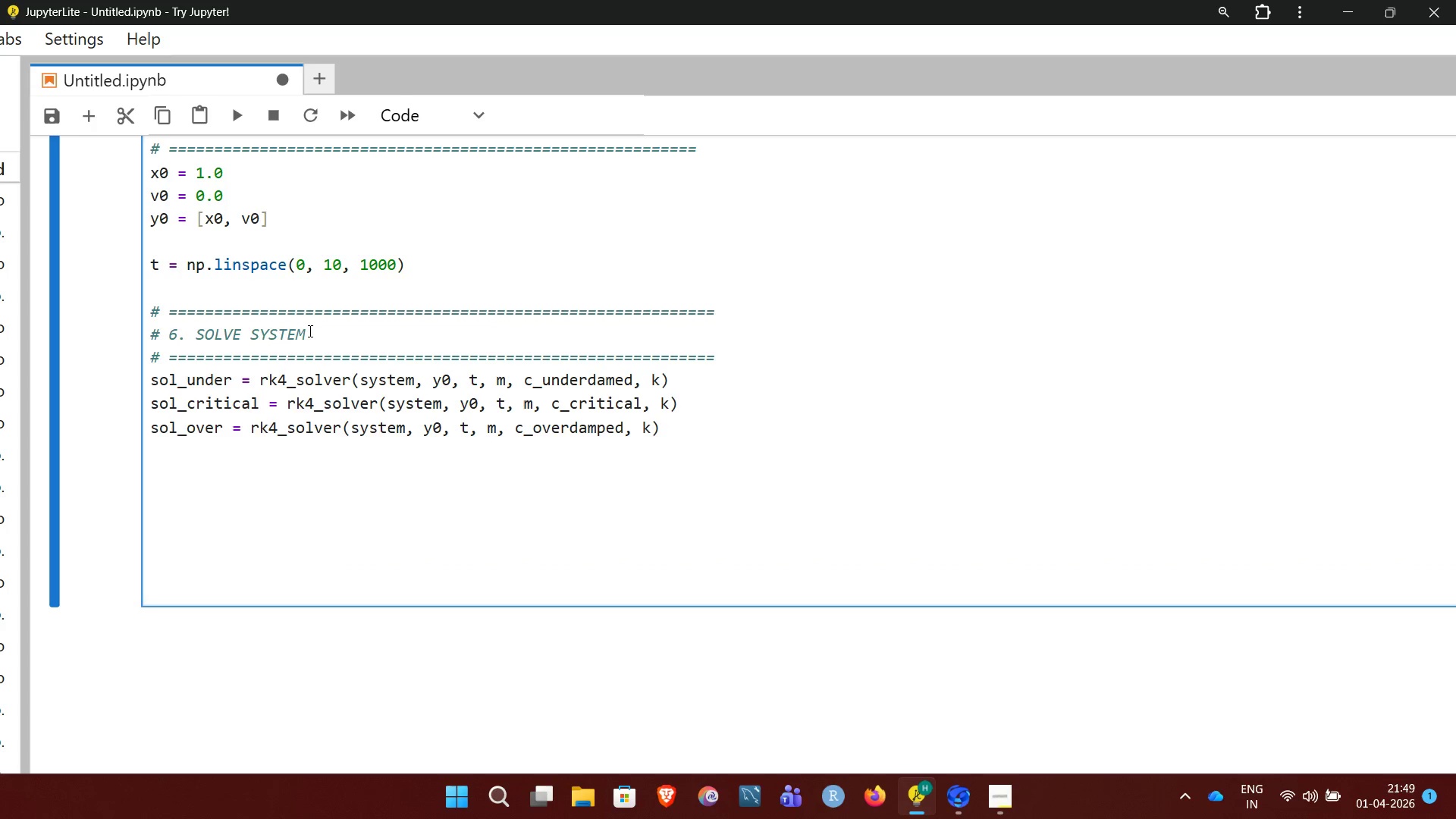 
key(ArrowDown)
 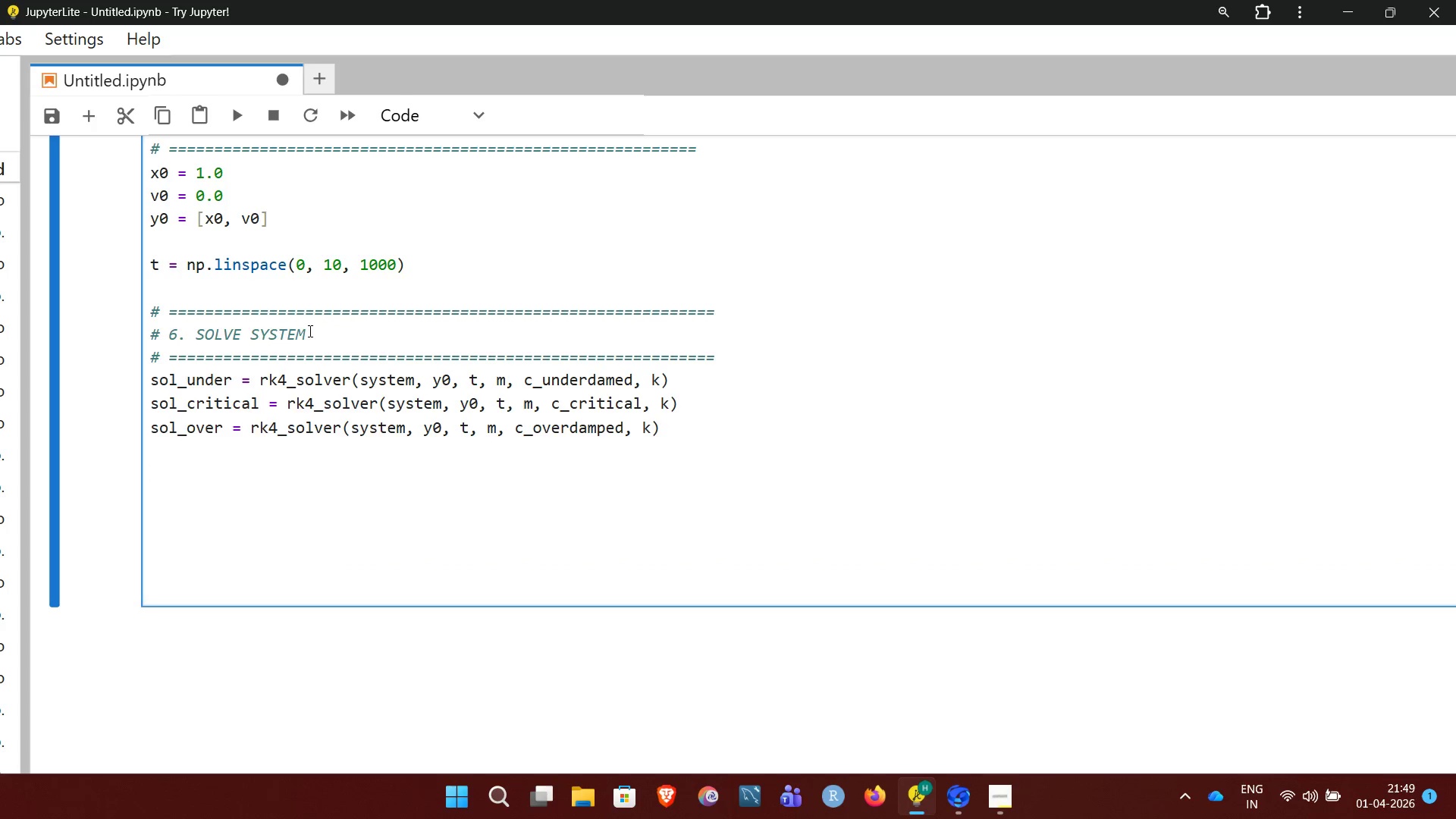 
type(x_under, v_under = sol_under[:,0], sol)
 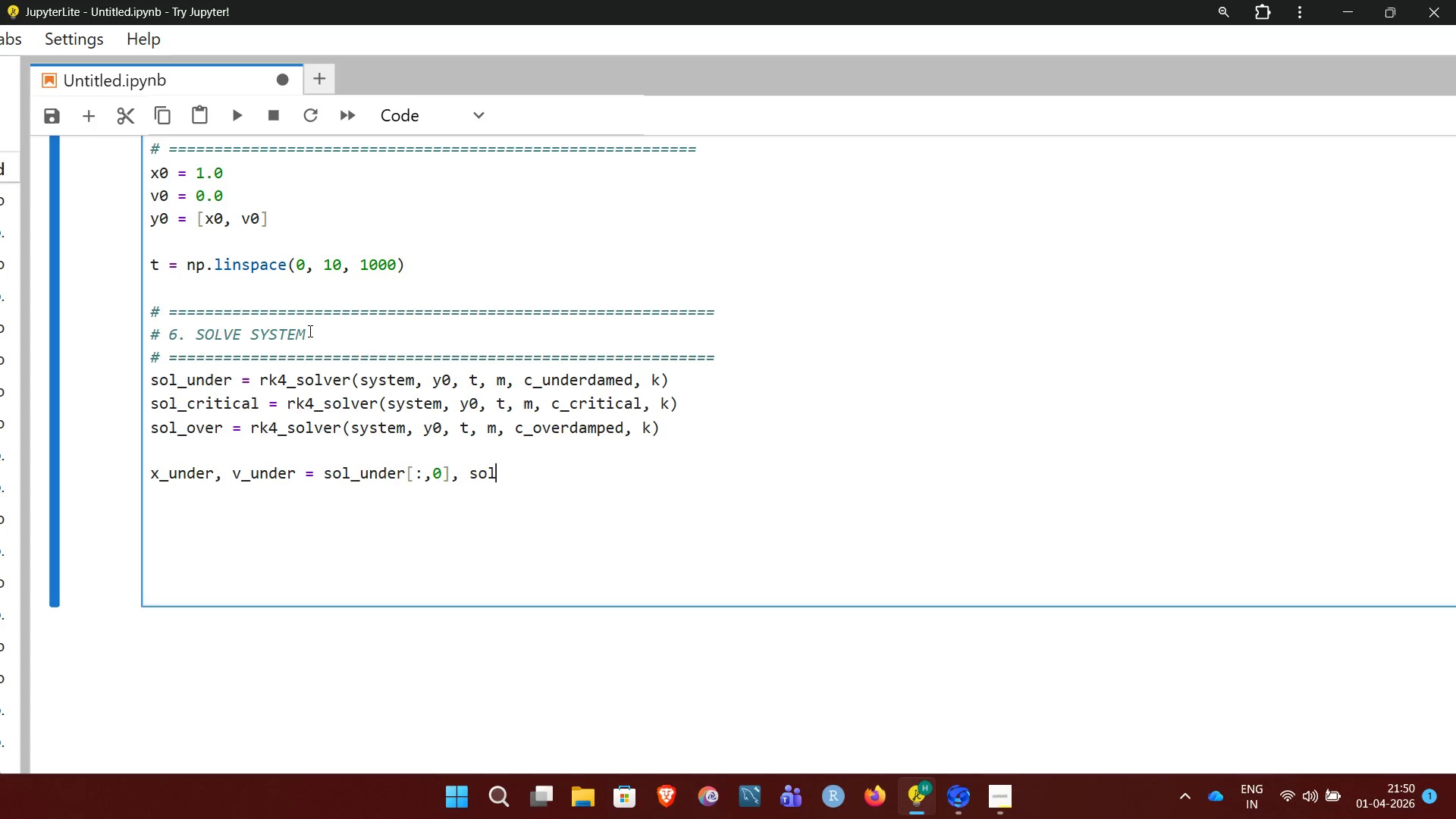 
key(Shift+Minus)
 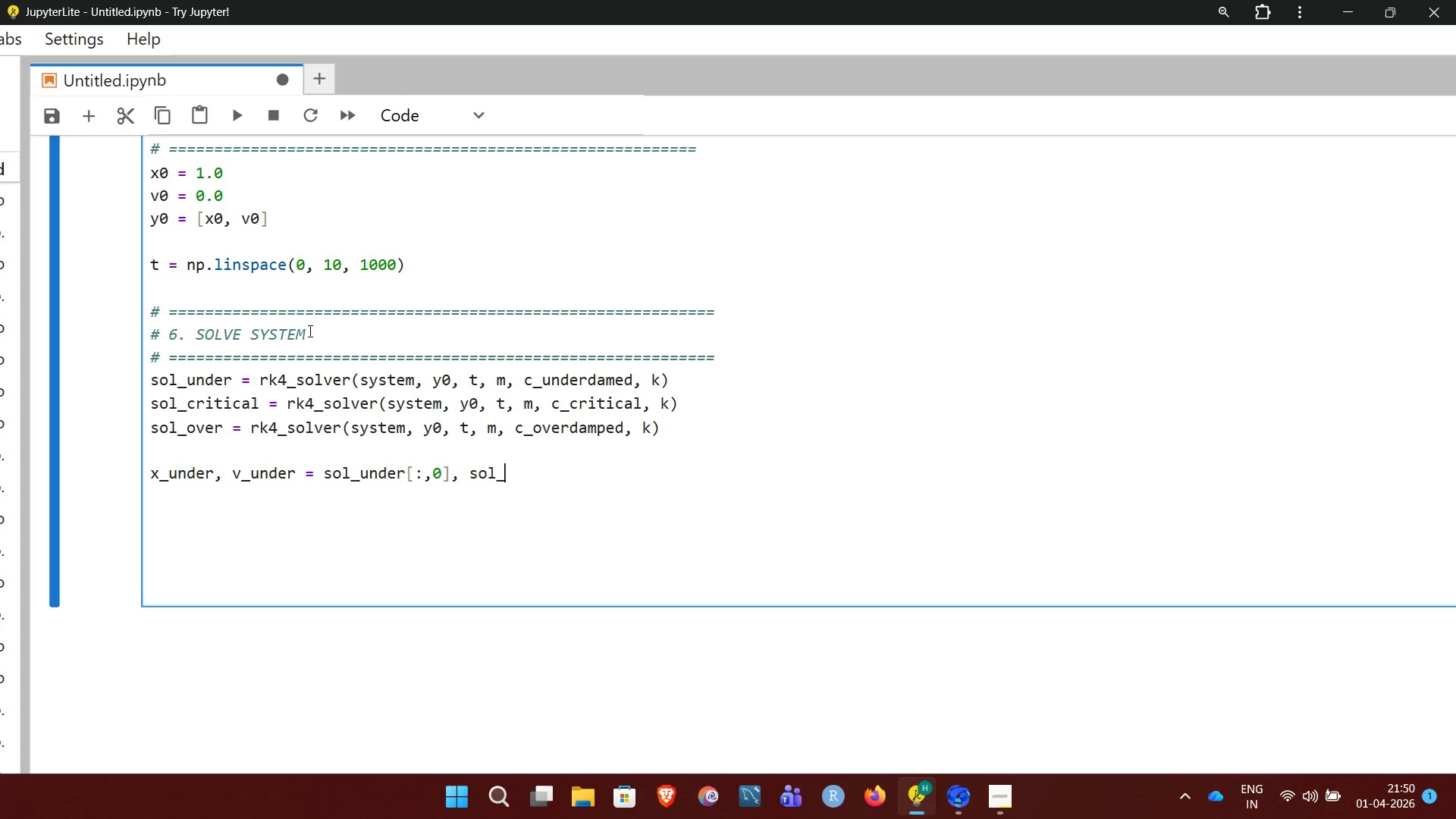 
type(under)
 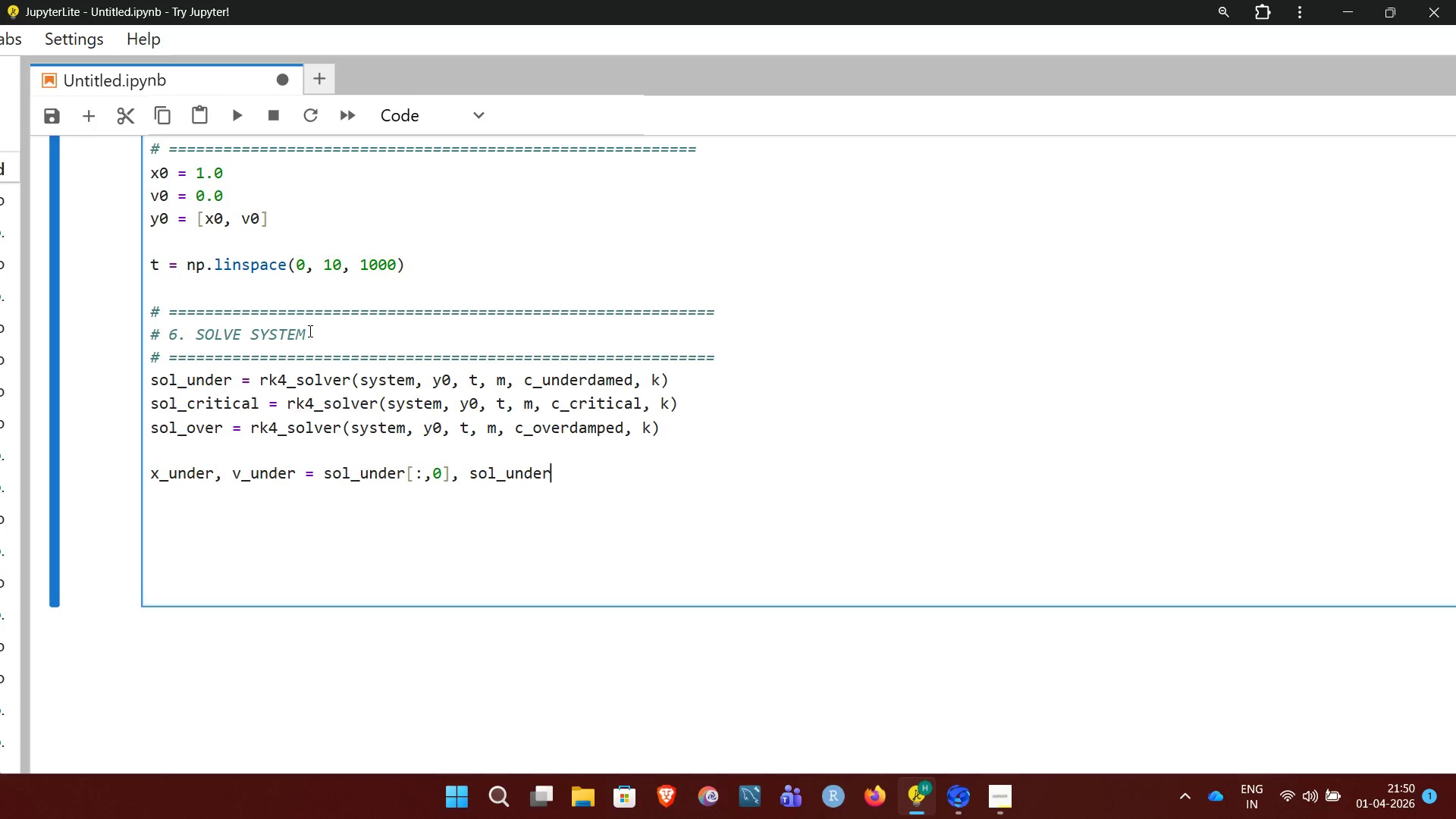 
key(BracketLeft)
 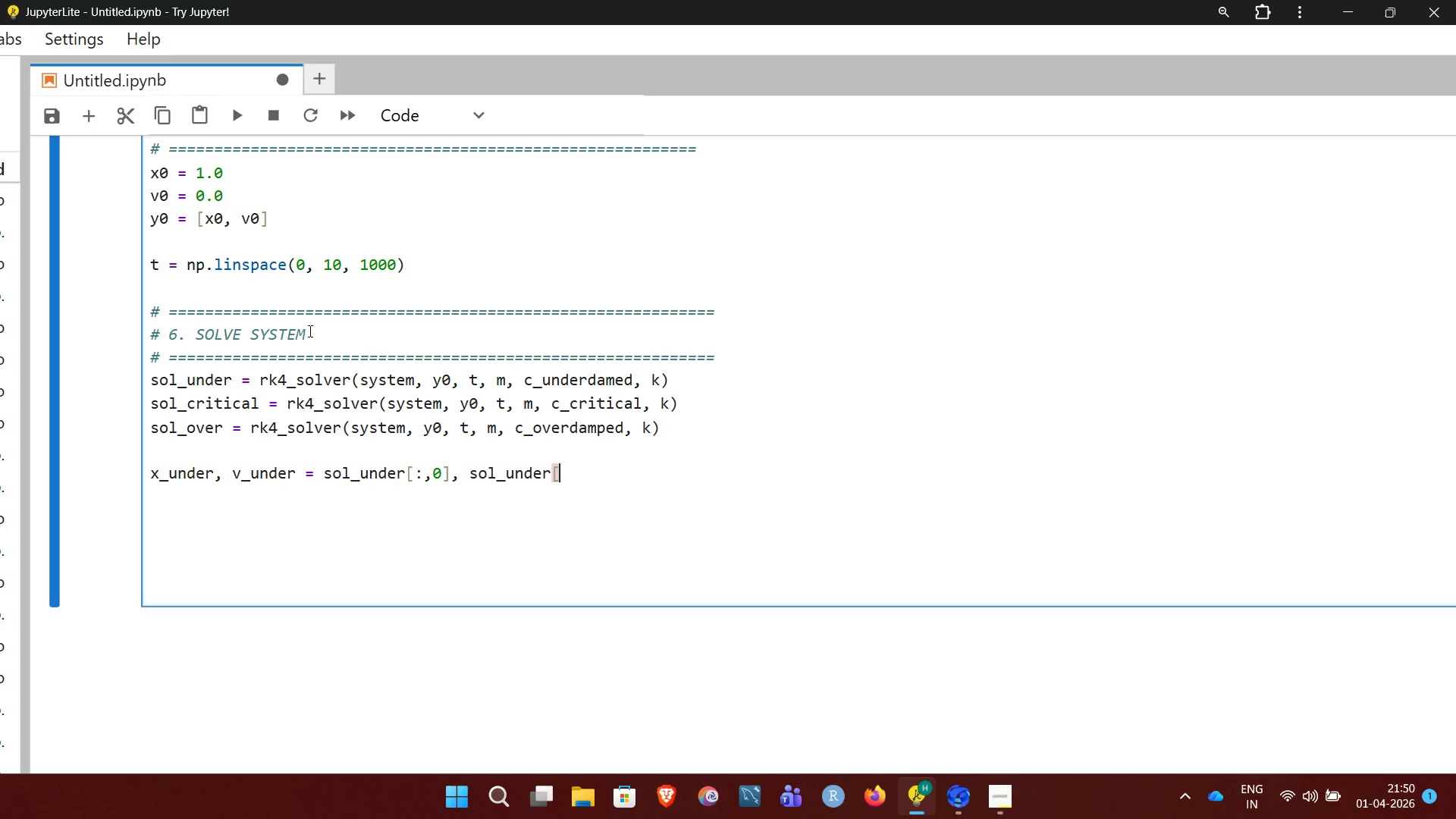 
key(Shift+Semicolon)
 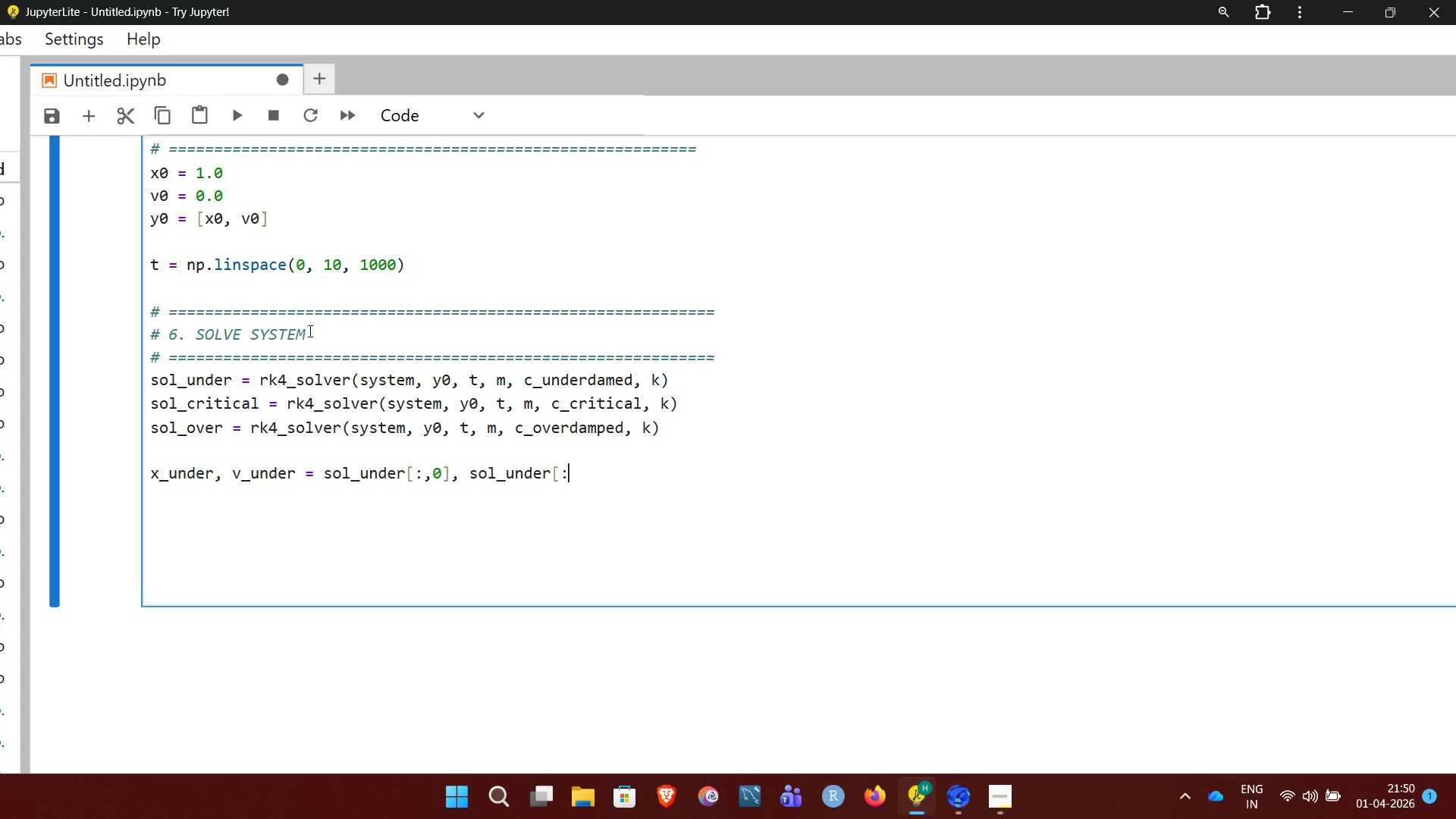 
key(Comma)
 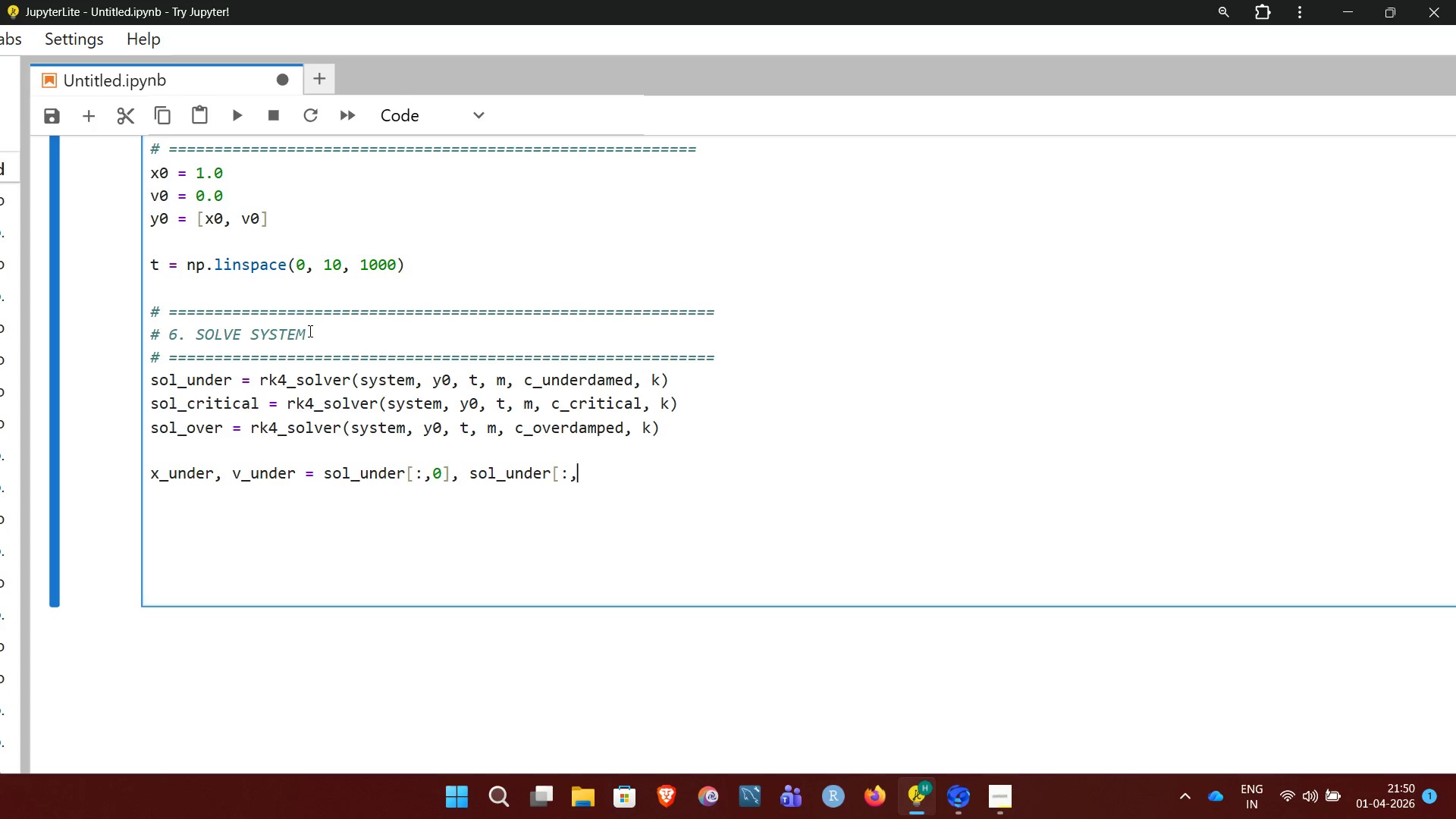 
key(1)
 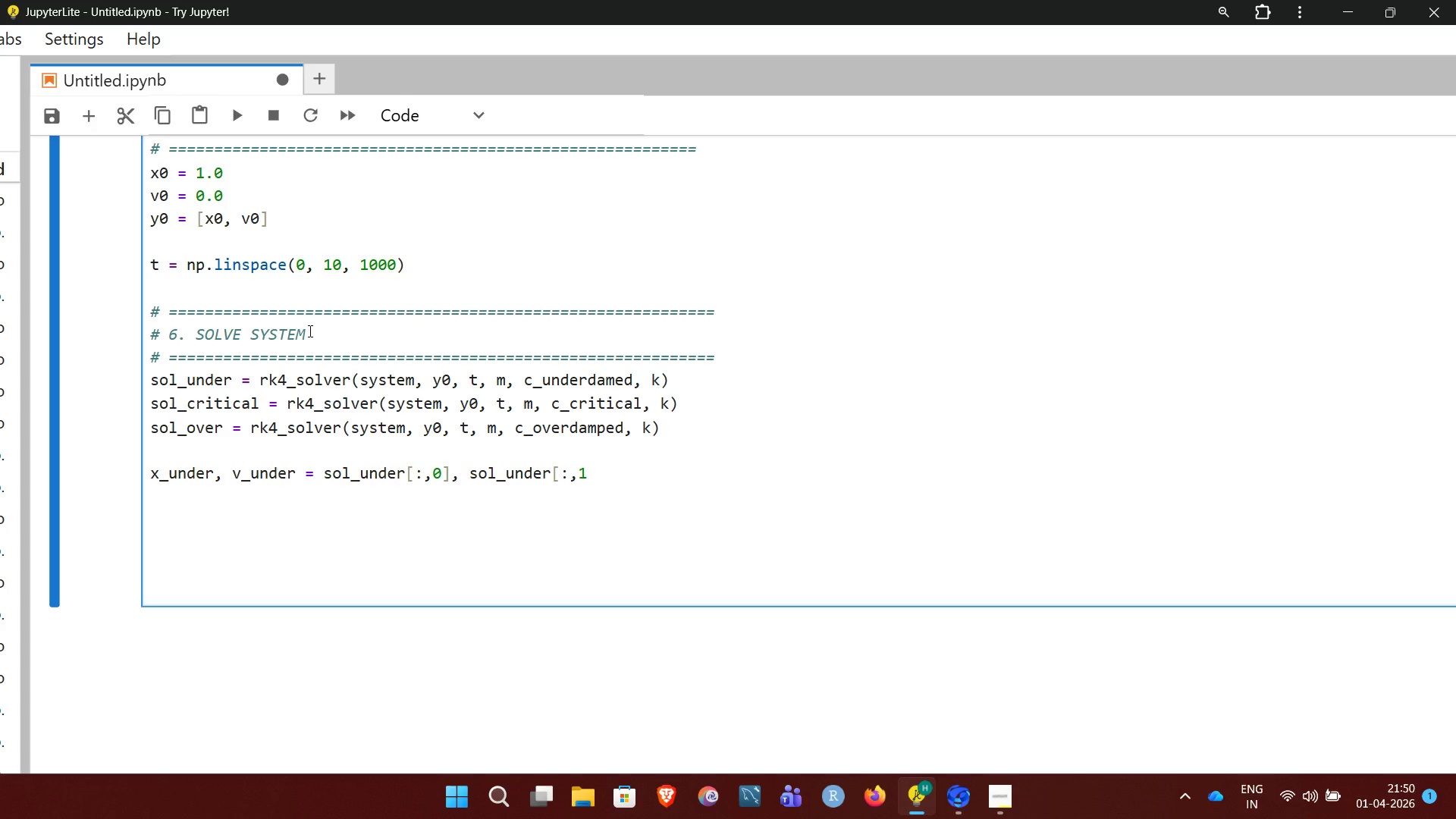 
key(BracketRight)
 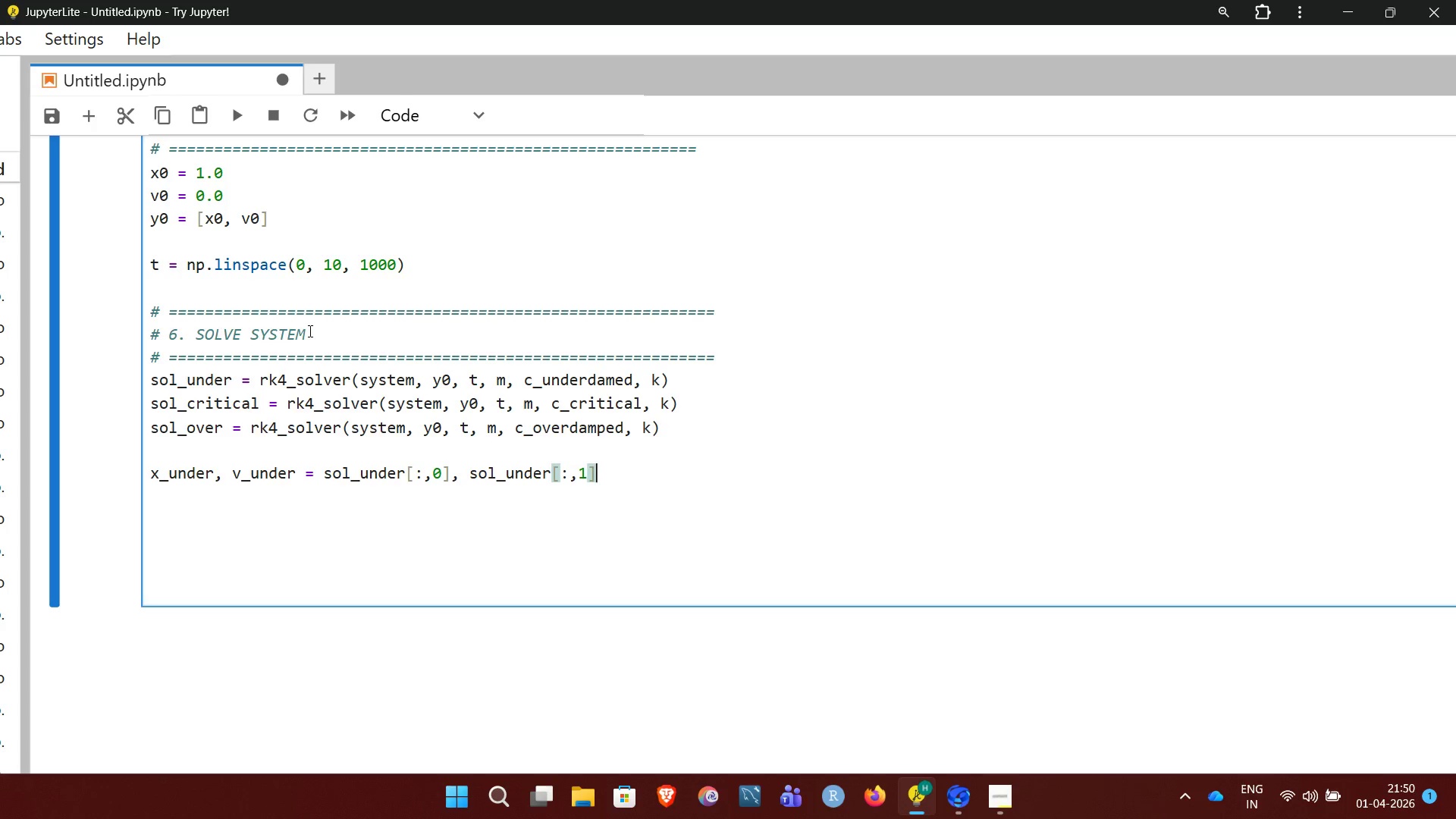 
key(NumpadEnter)
 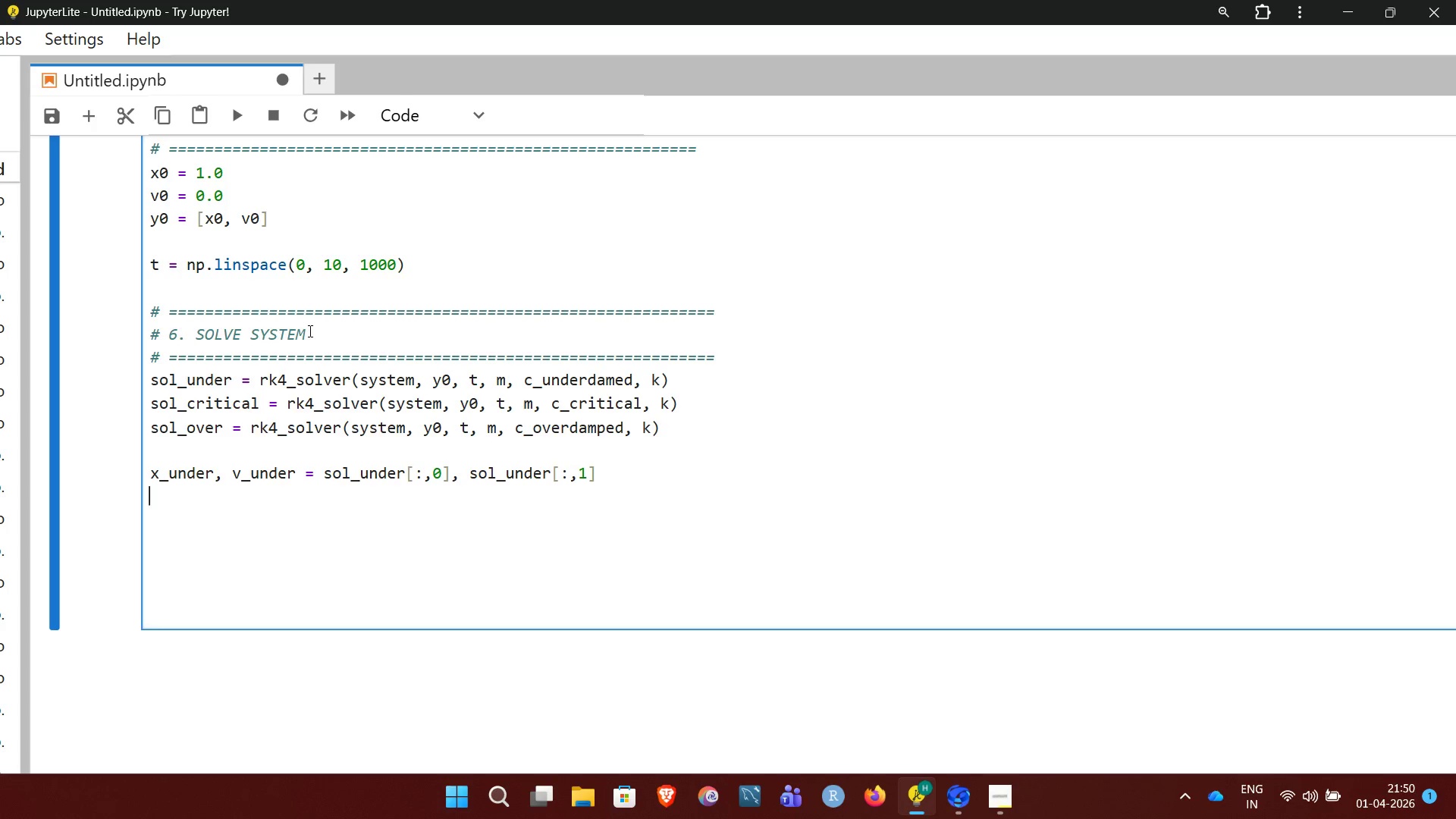 
key(X)
 